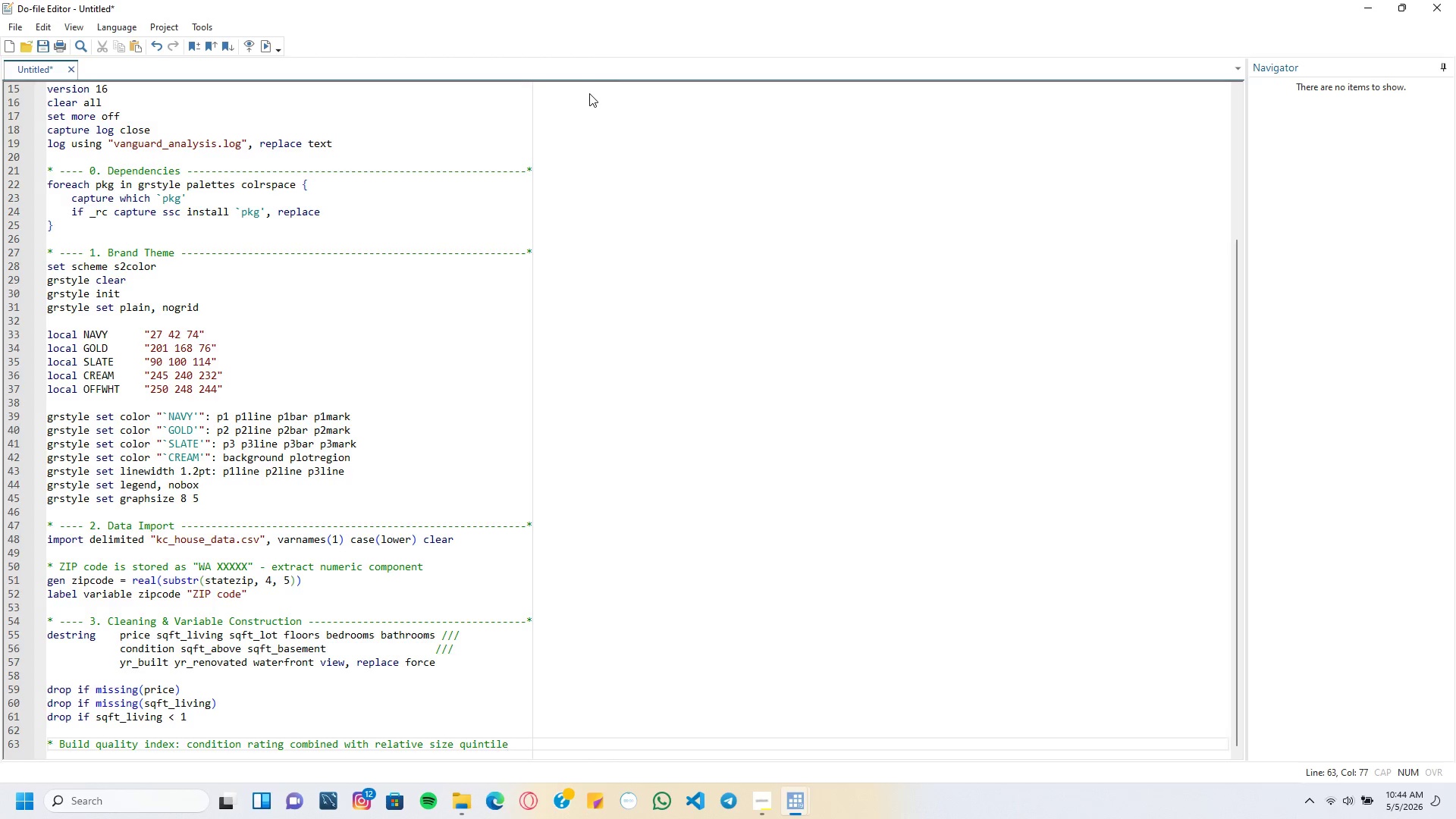 
key(Enter)
 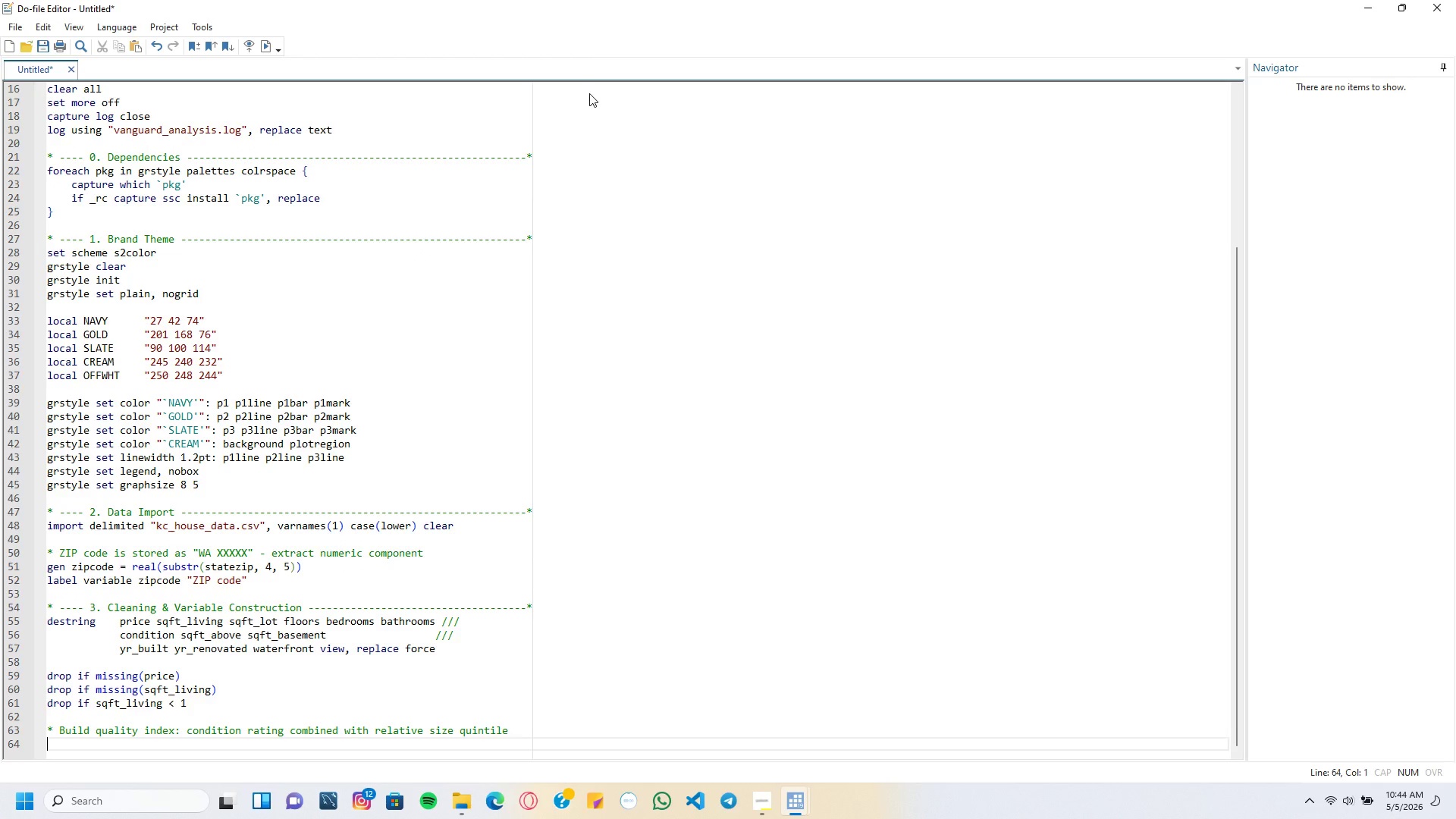 
type(* Captures location-adjusted construction quality on a 2-10 scale)
 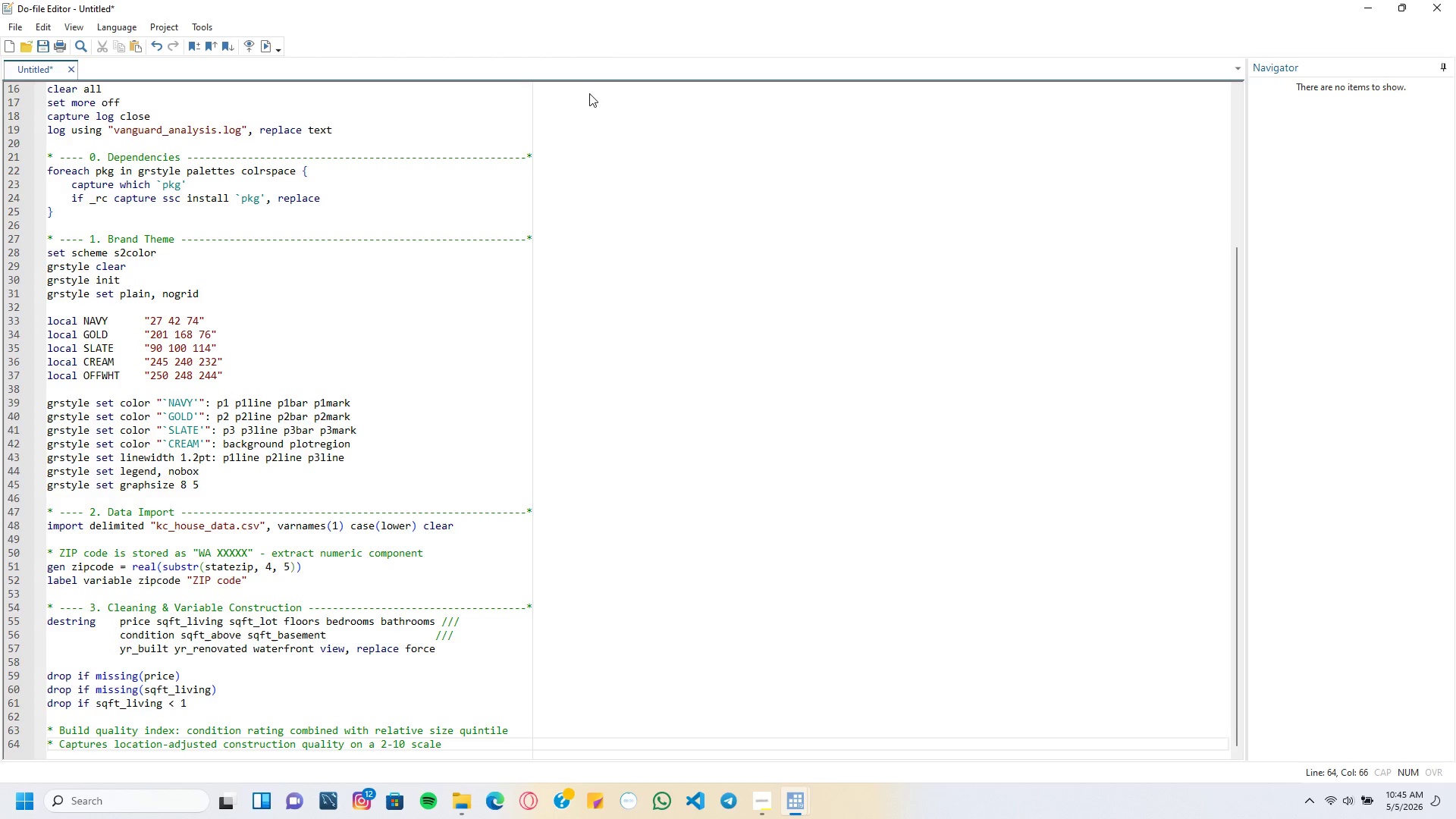 
key(Enter)
 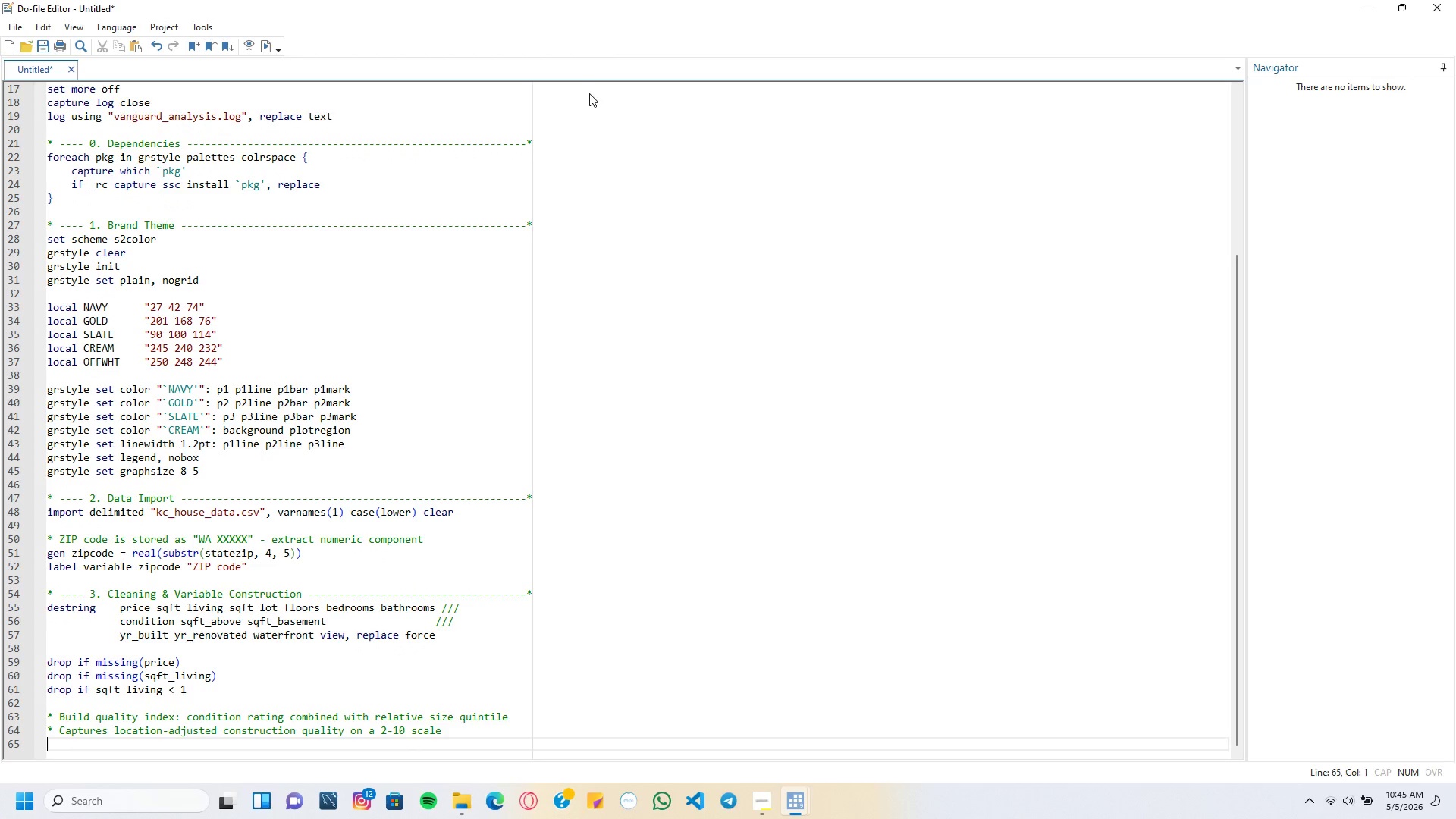 
type(xtile size_q = sqft_liing, nquantiles(5)
 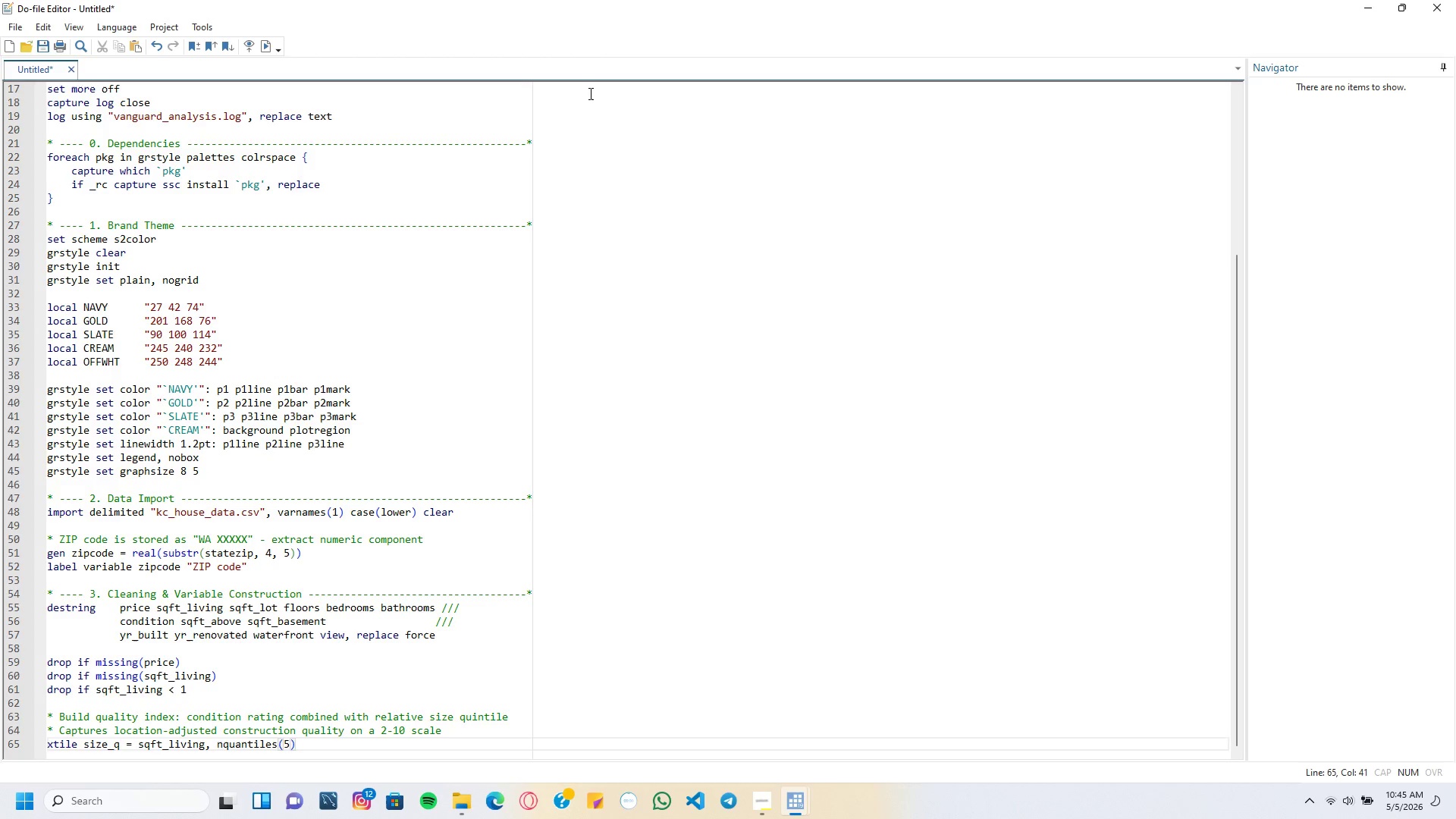 
 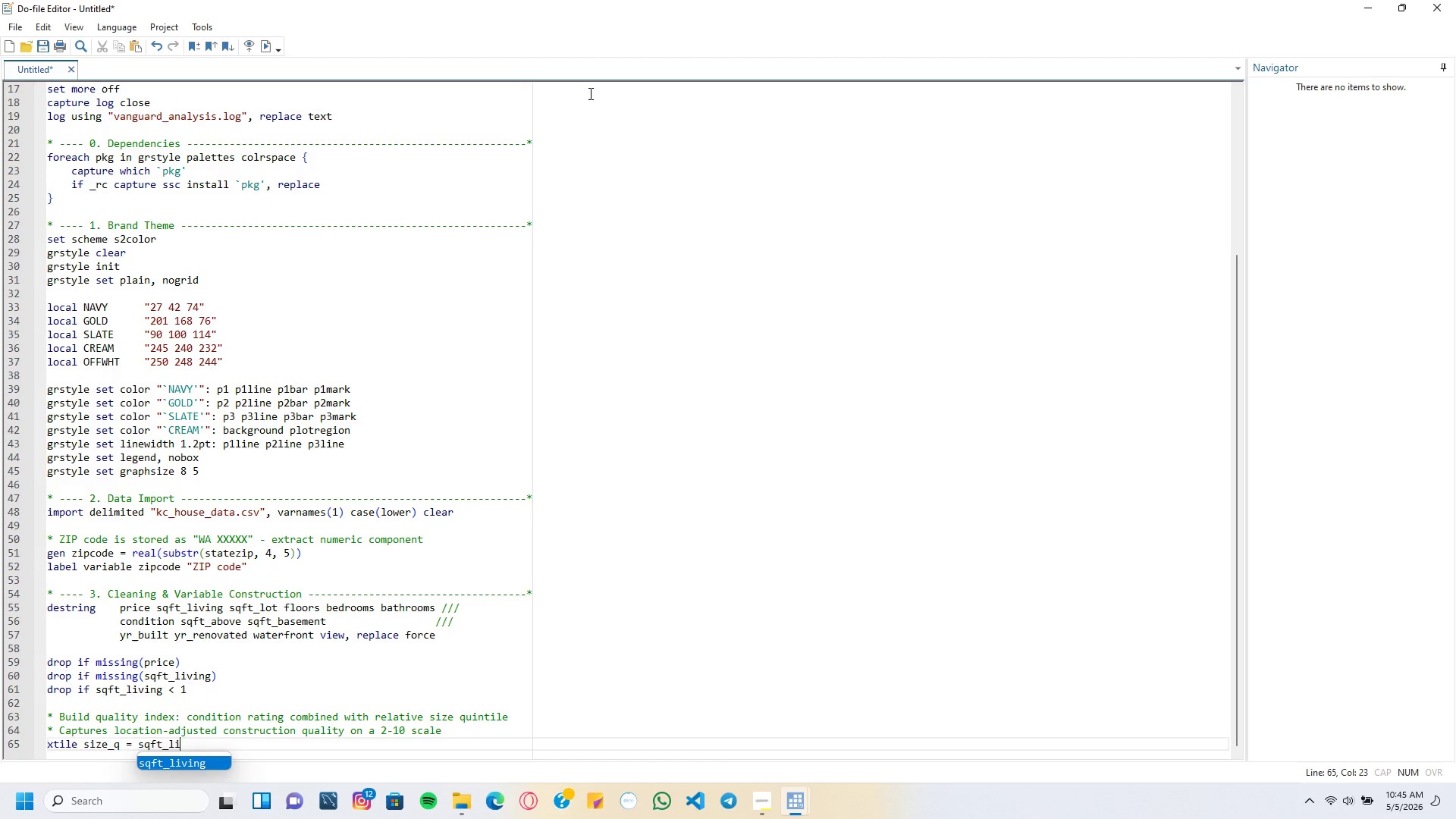 
hold_key(key=V, duration=27.91)
 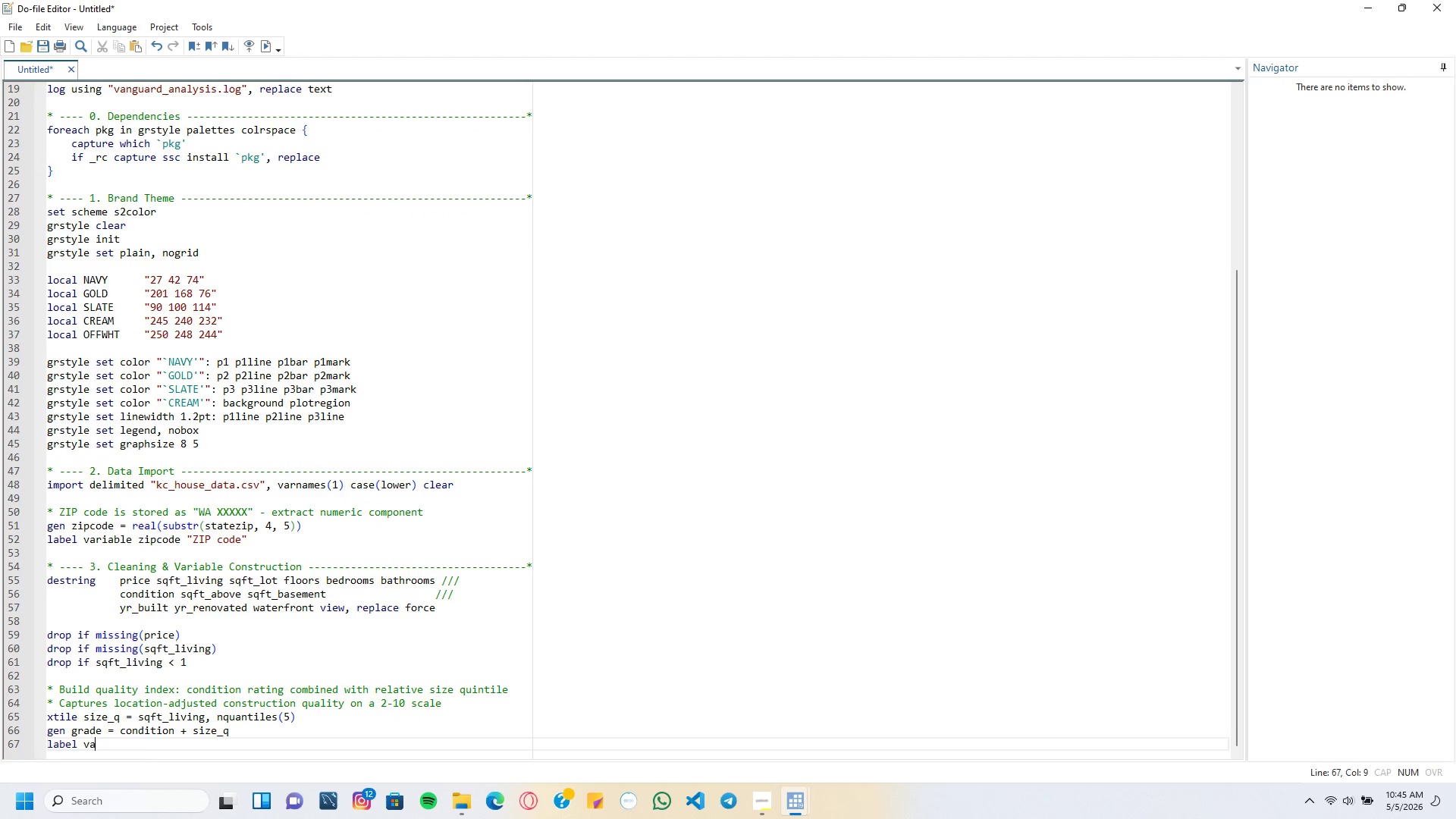 
key(ArrowRight)
 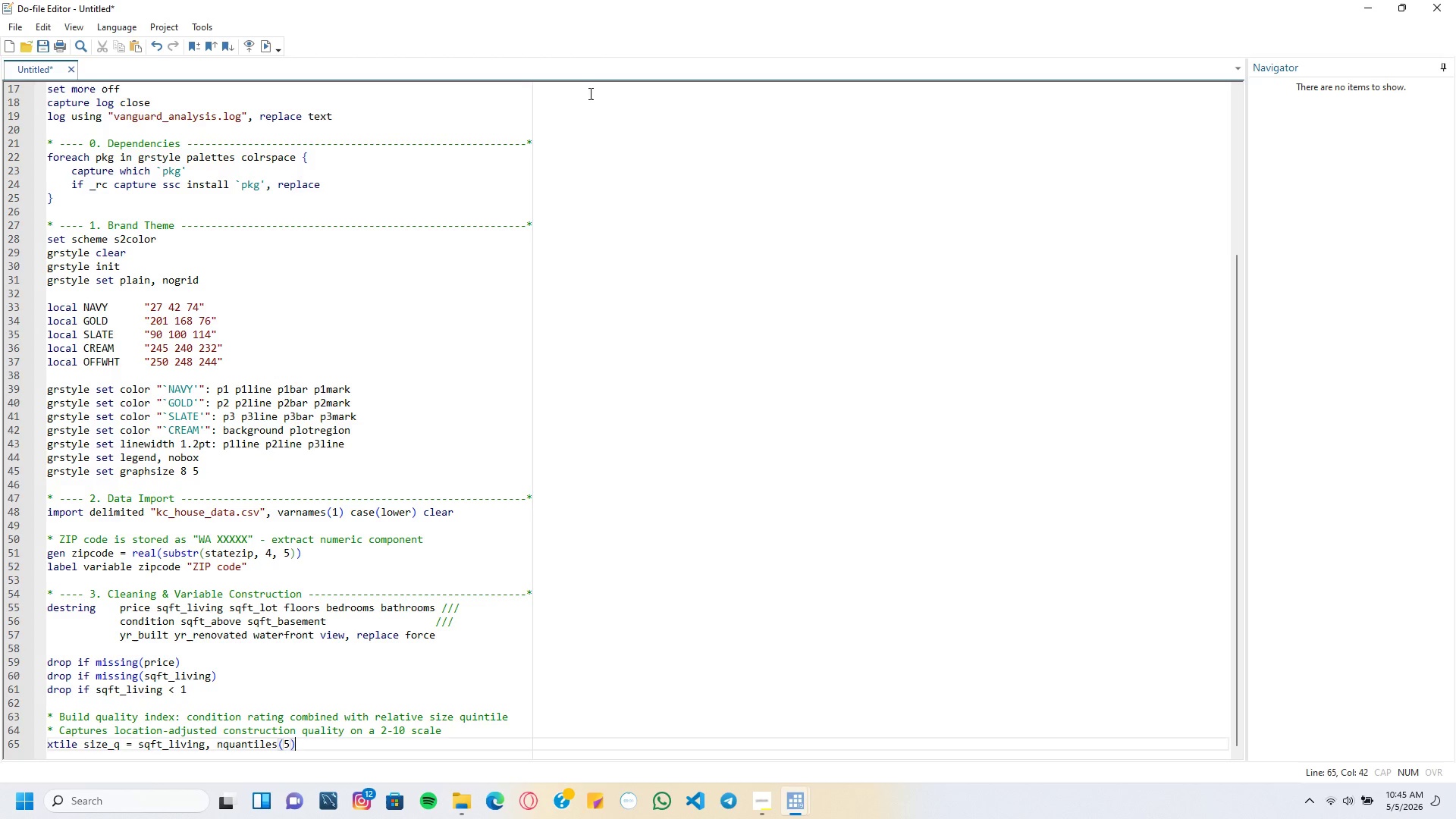 
key(Enter)
 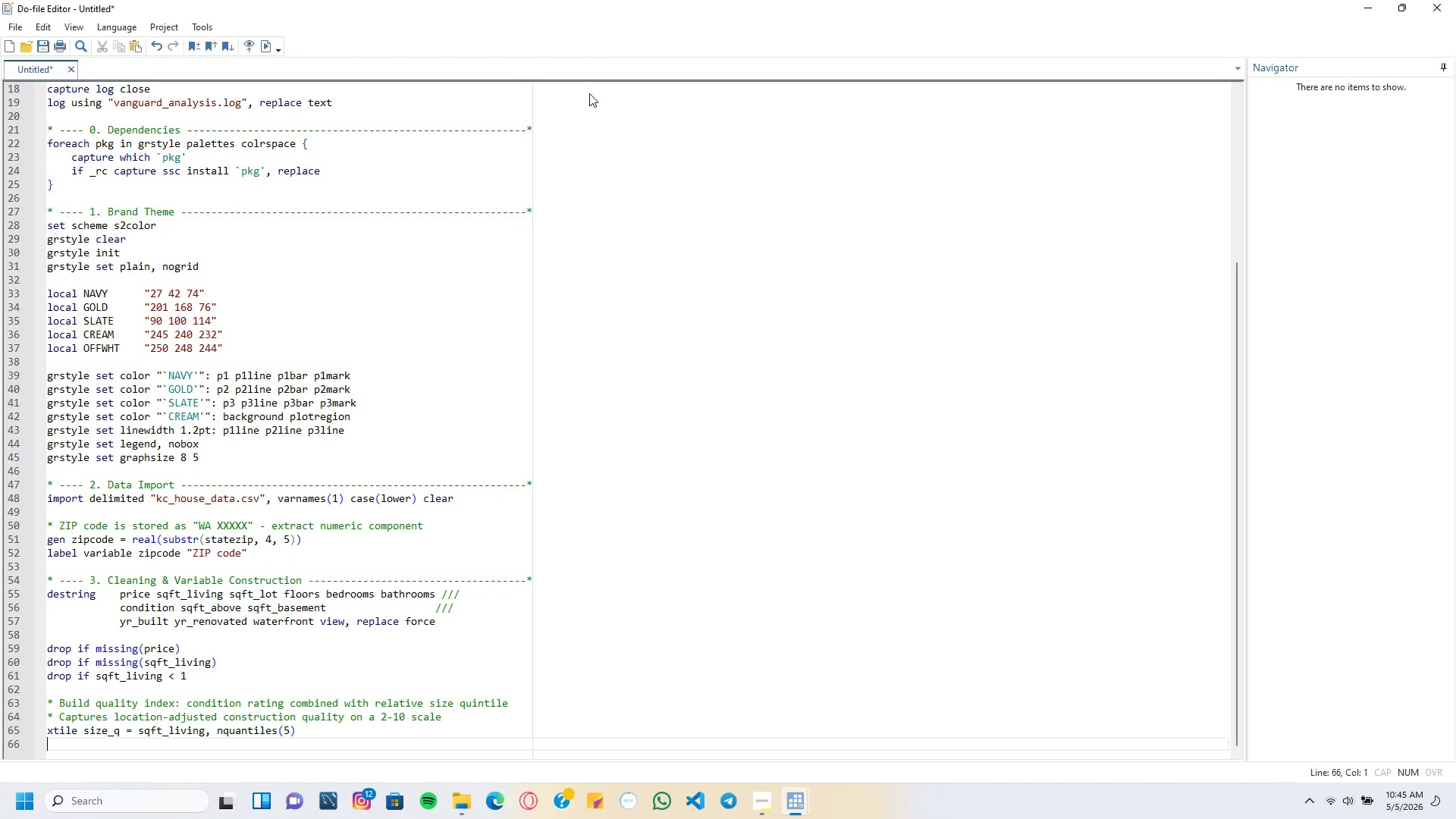 
type(gen grade = condition + size)
 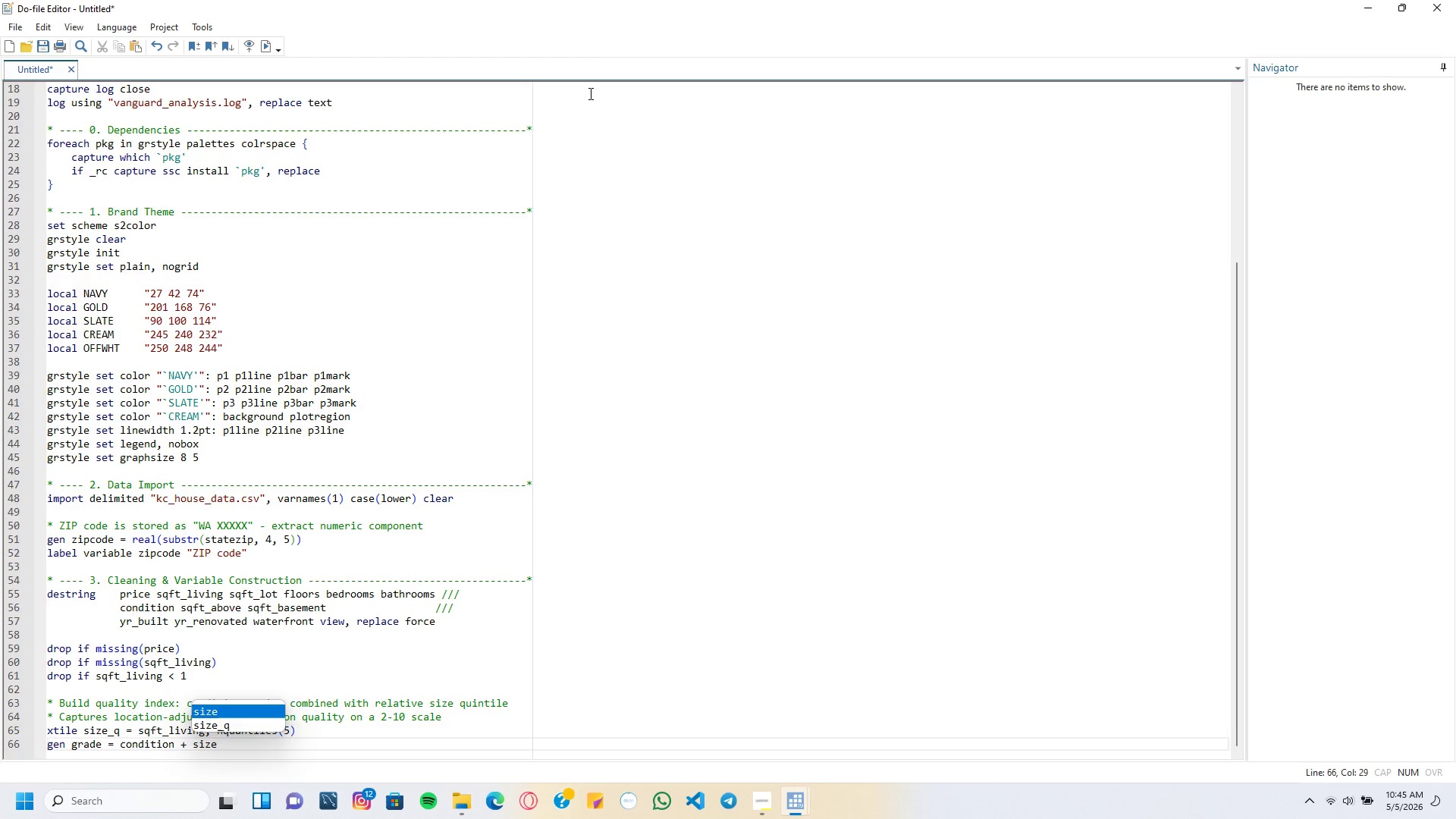 
key(ArrowDown)
 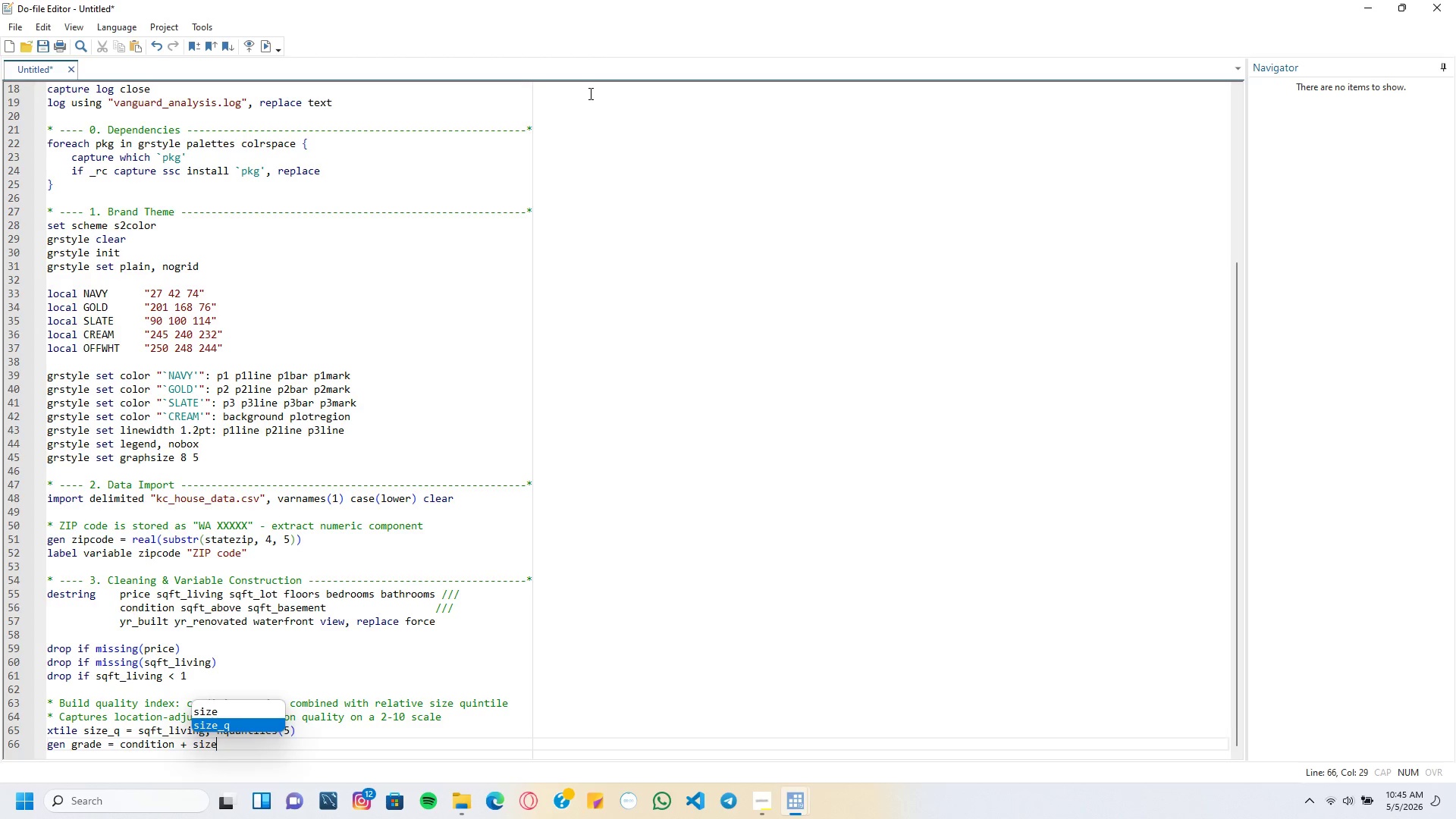 
key(Tab)
 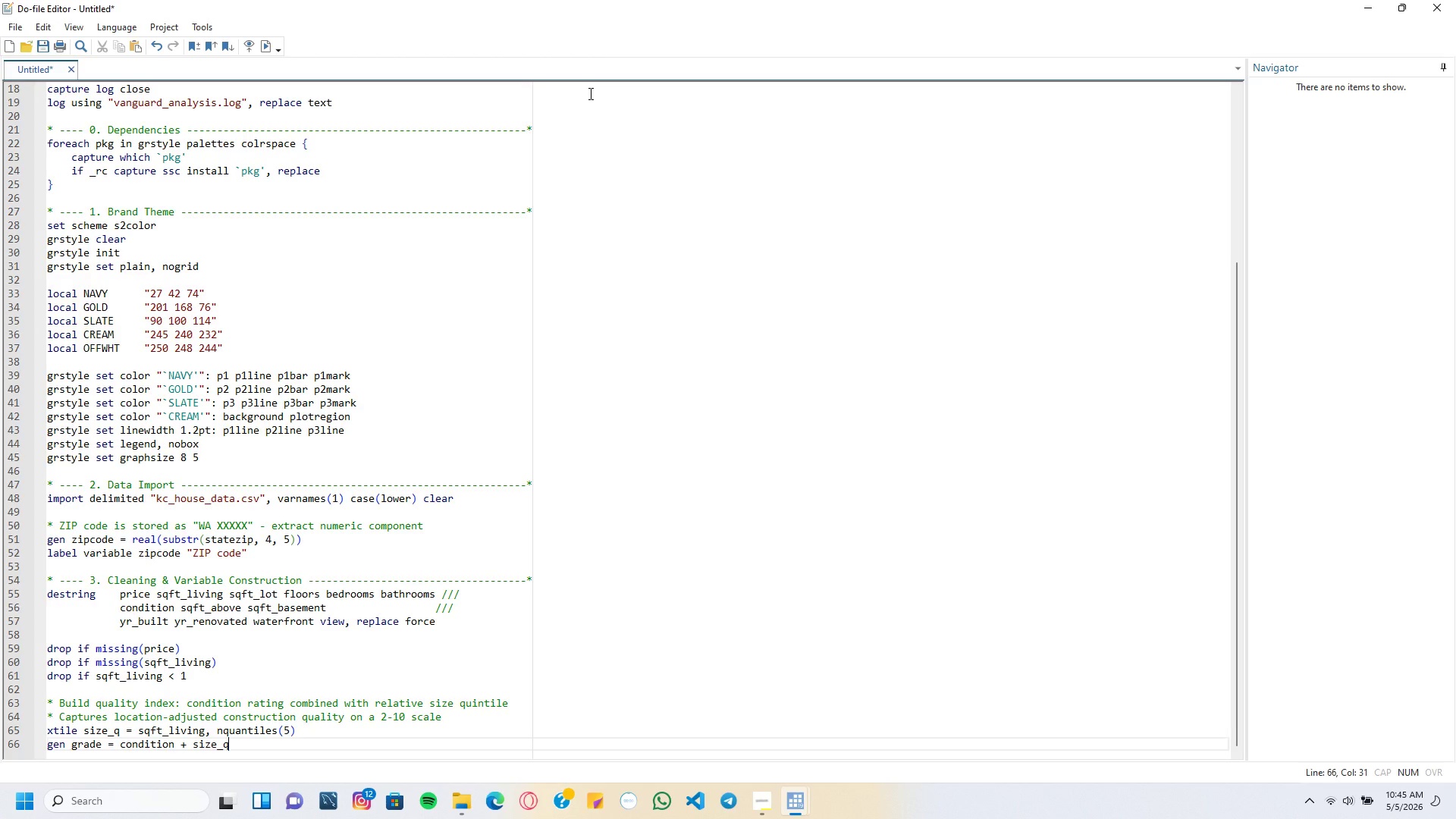 
key(Enter)
 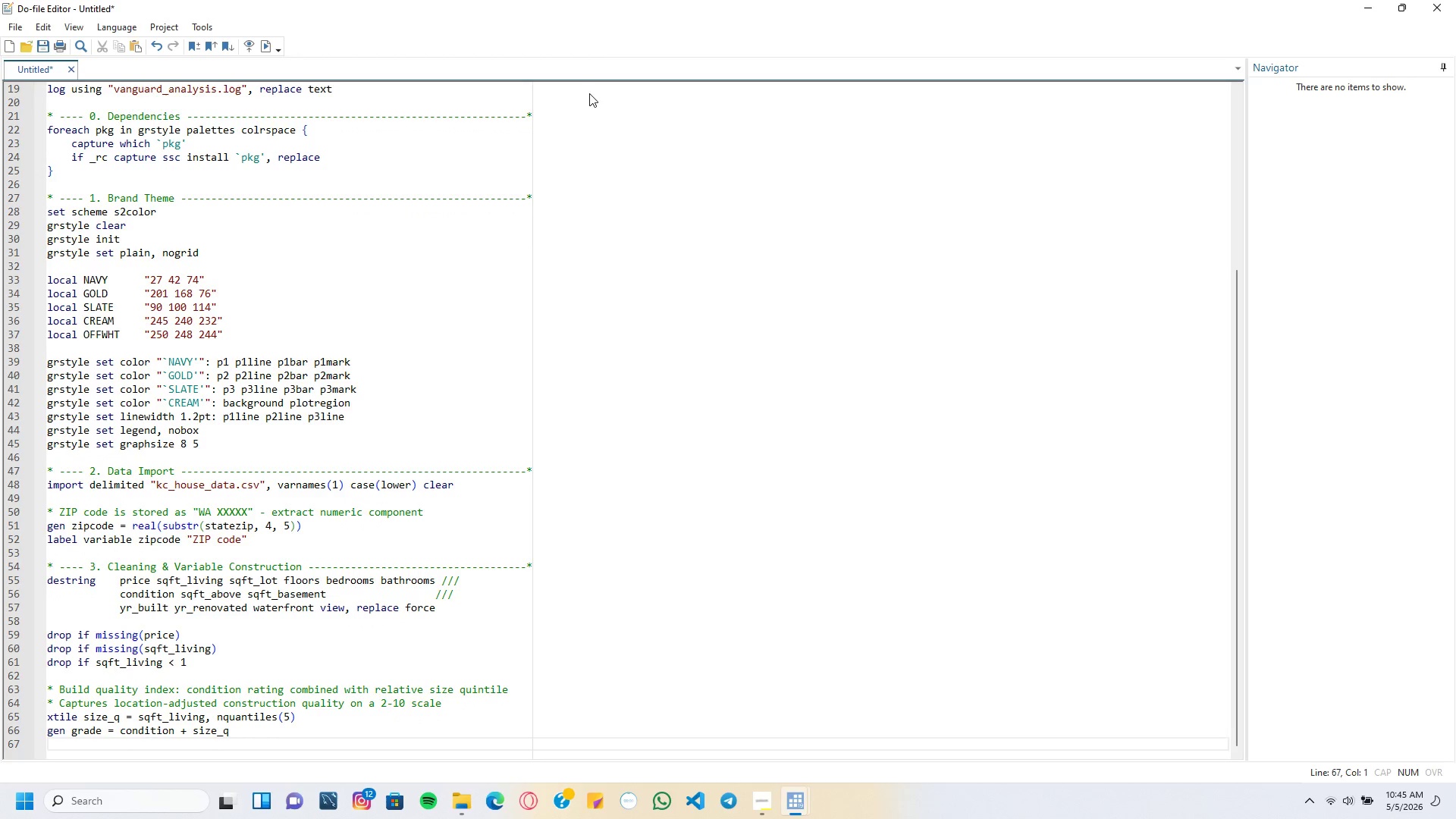 
type(label ariable grade "Build quality index (condition + size quintile, 2-10)
 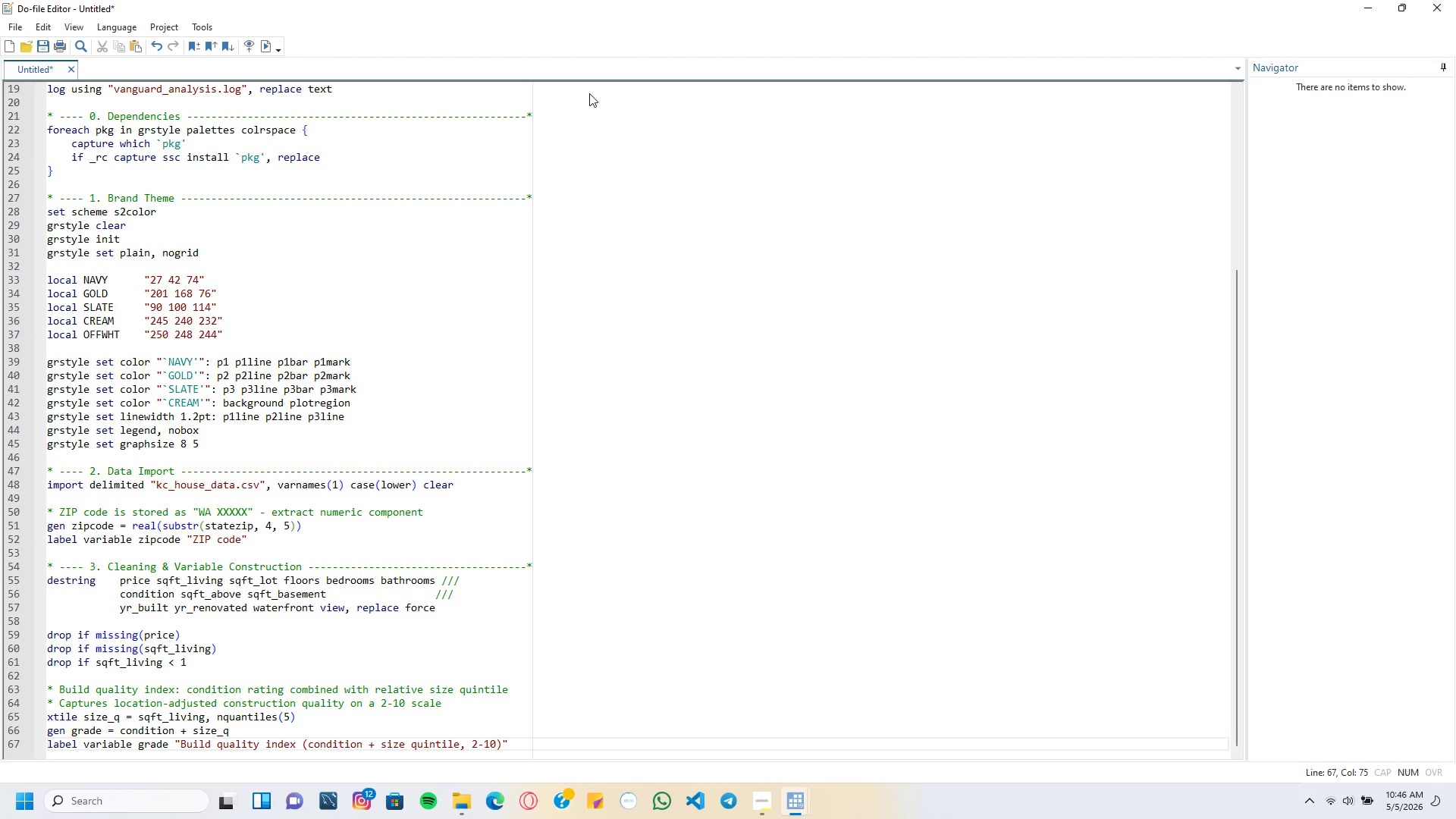 
key(ArrowRight)
 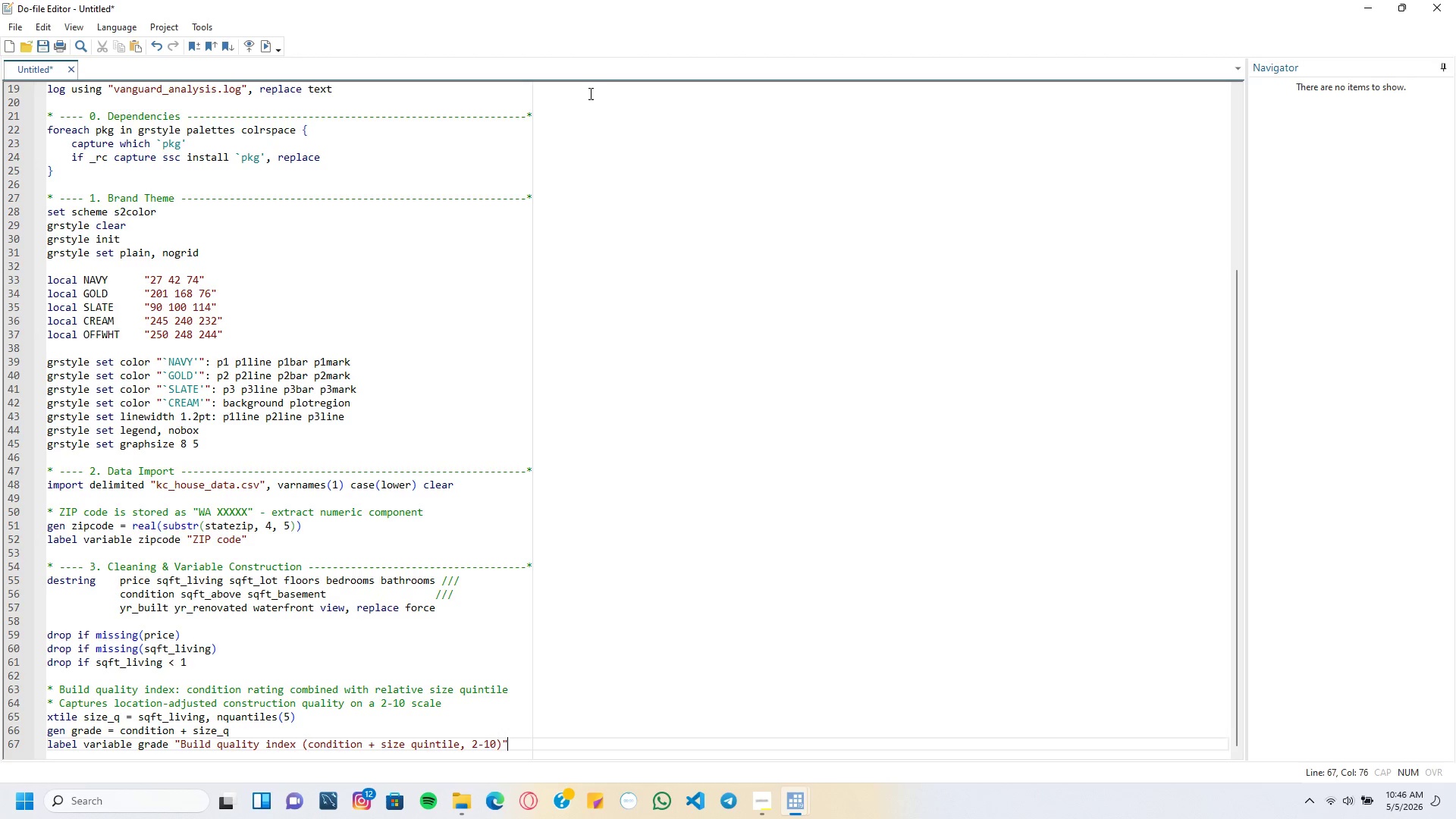 
key(ArrowRight)
 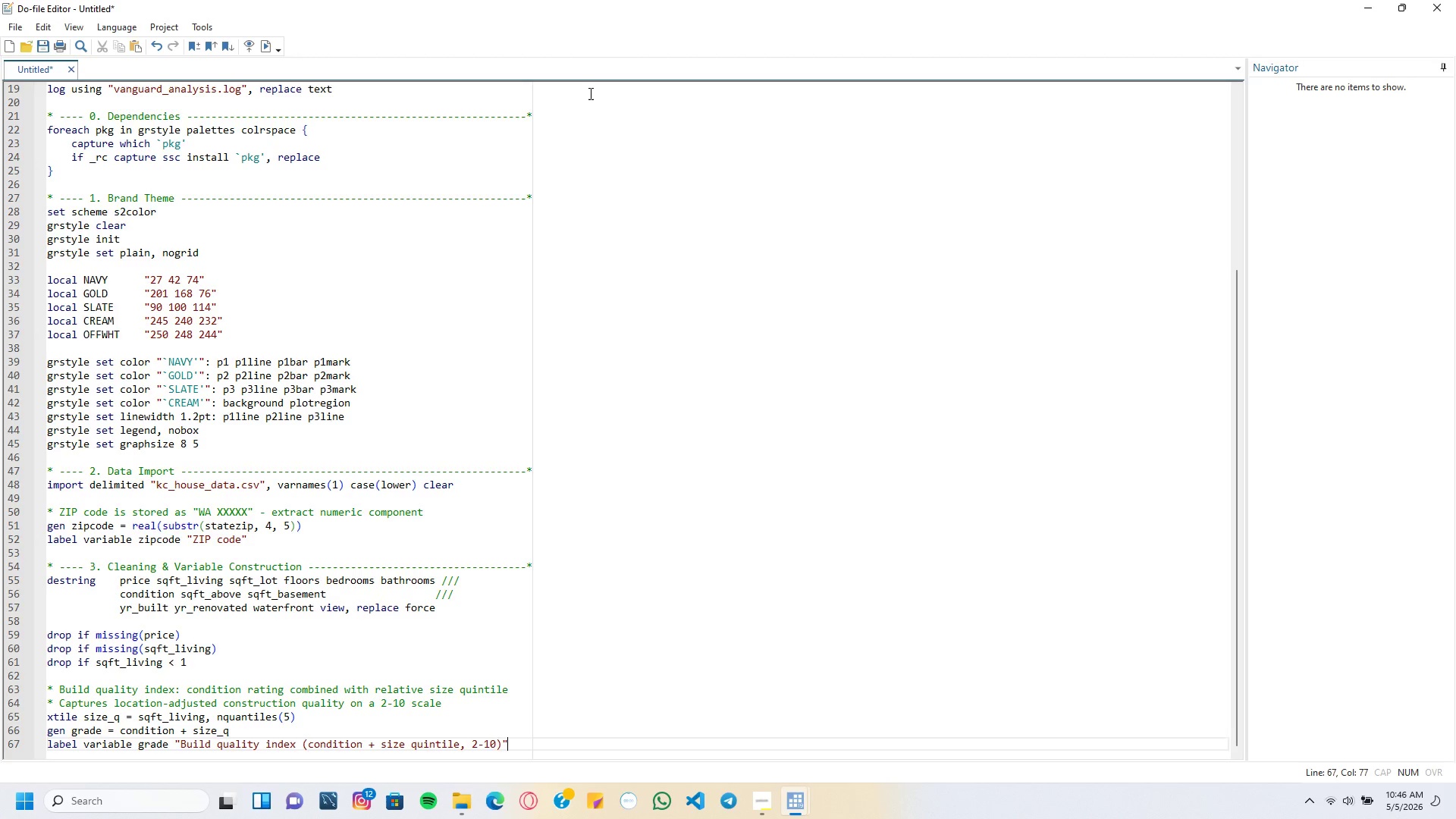 
key(Enter)
 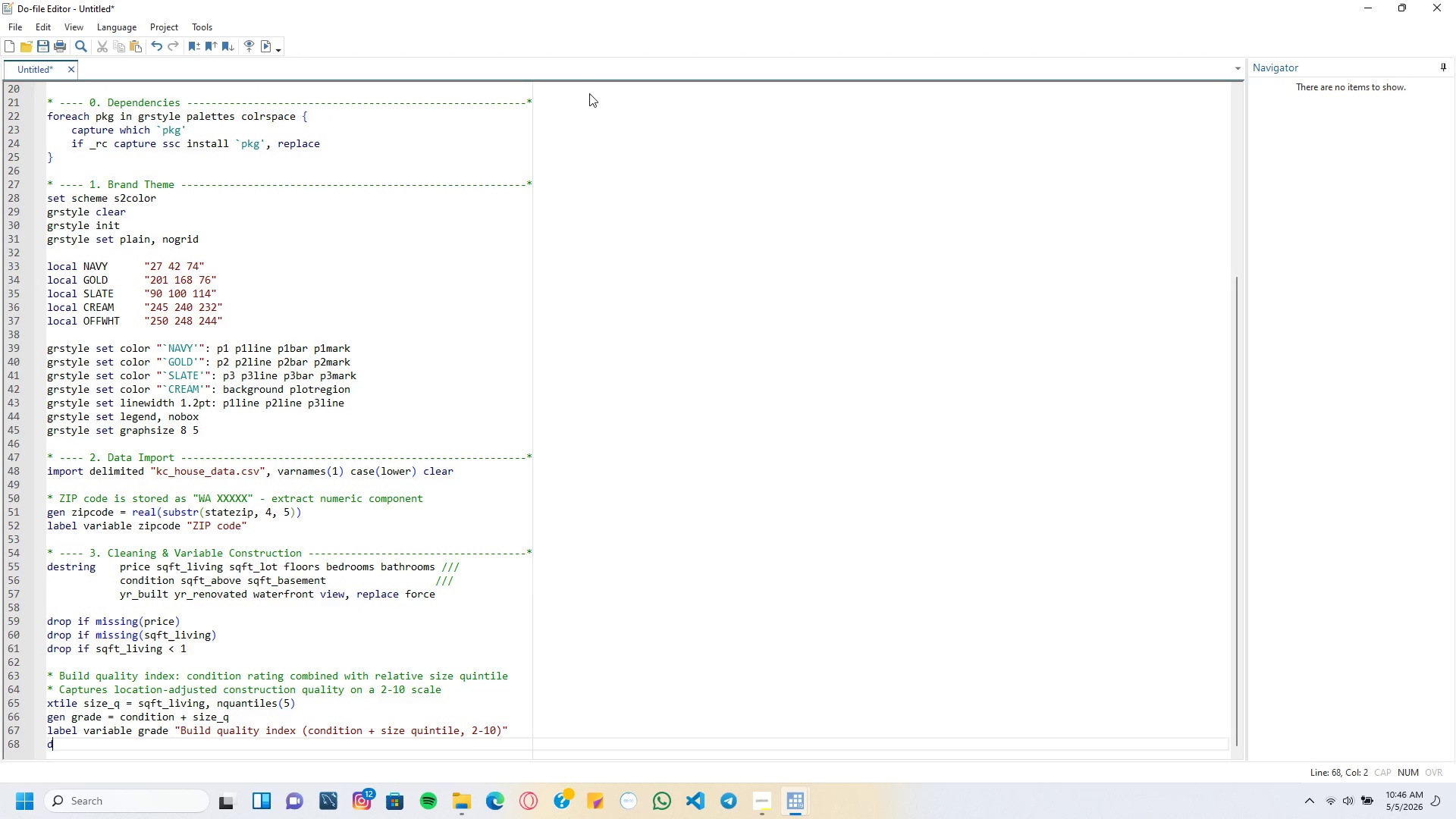 
type(drop si)
 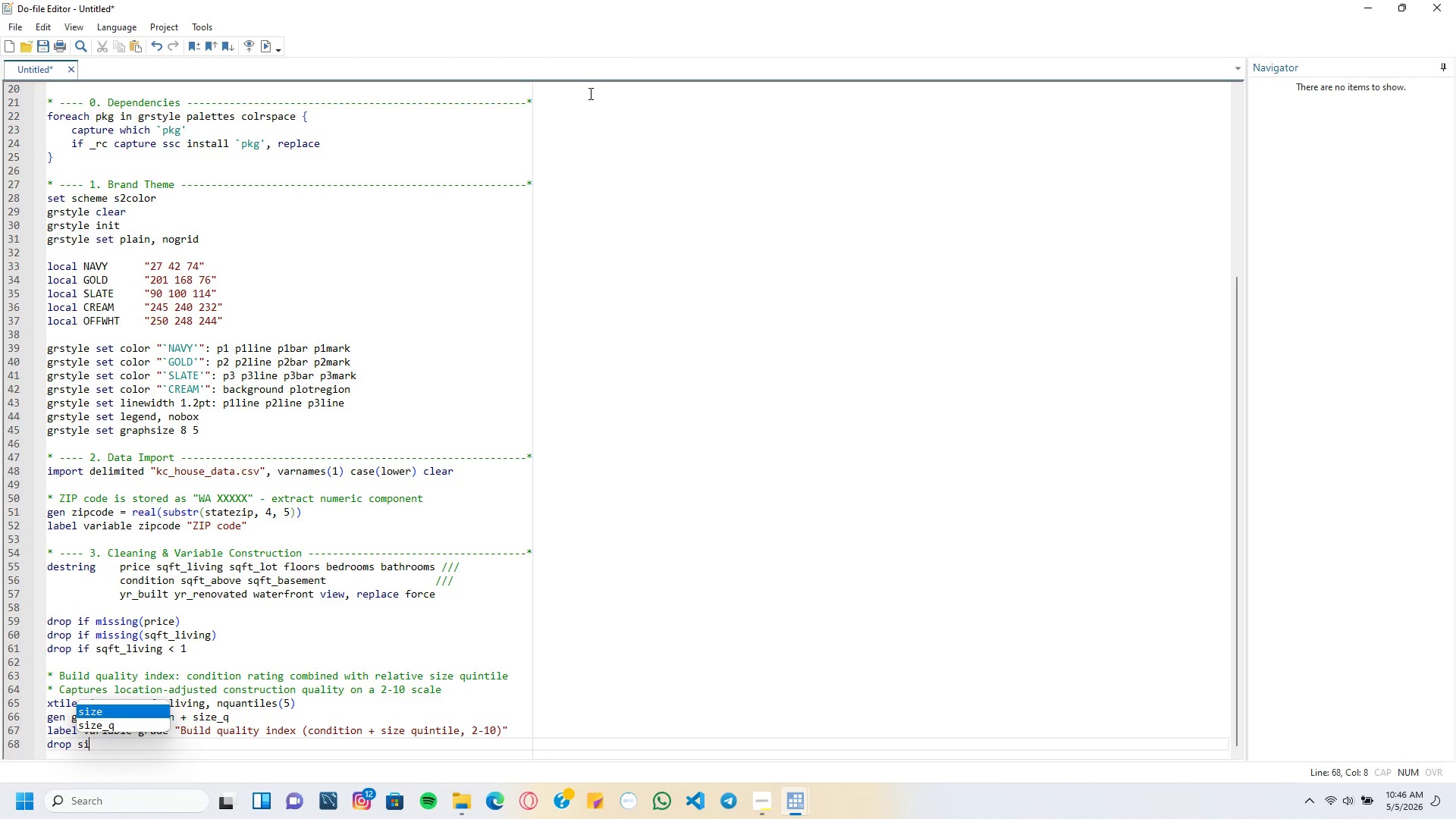 
type(ze_q)
 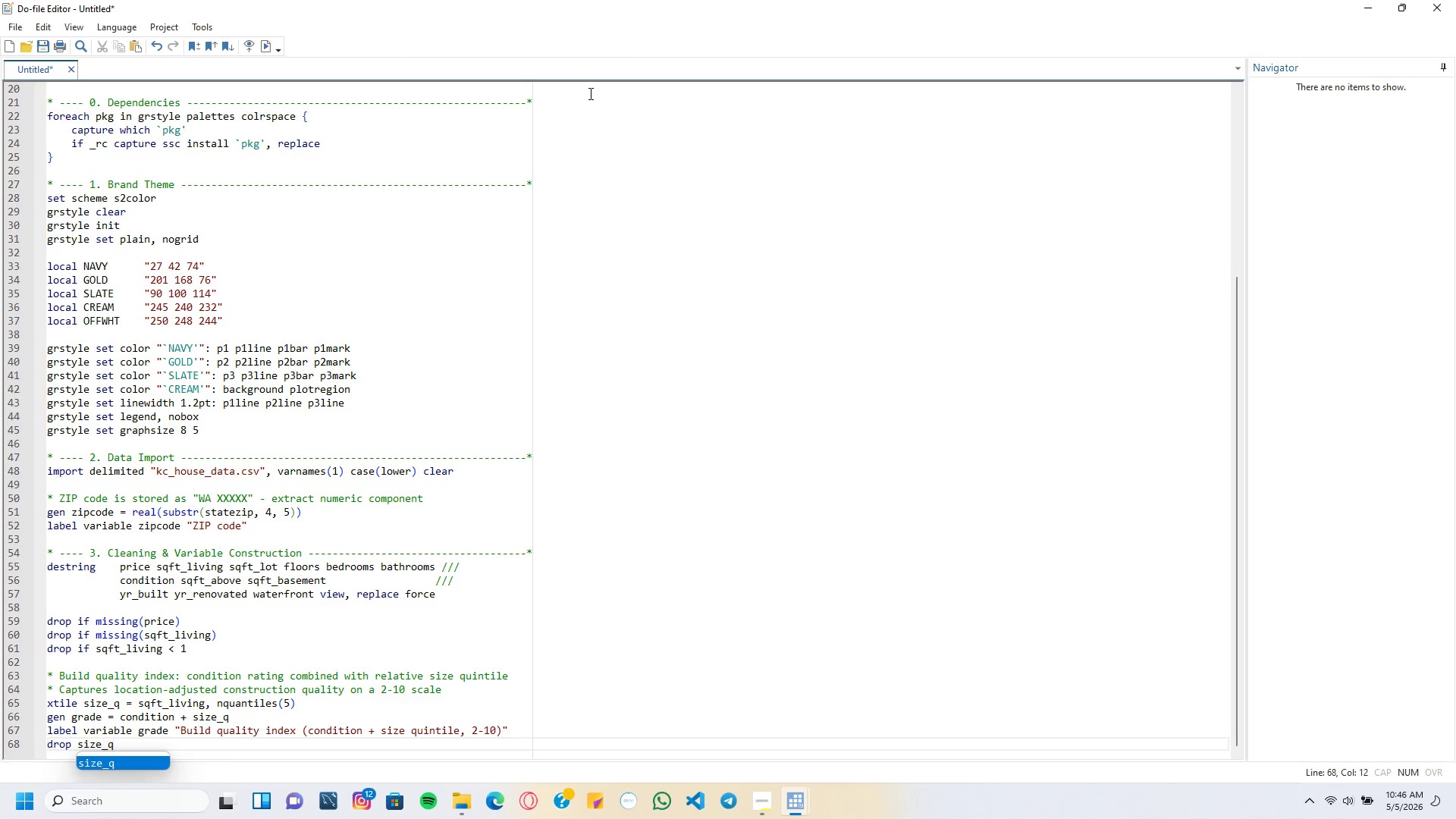 
key(Enter)
 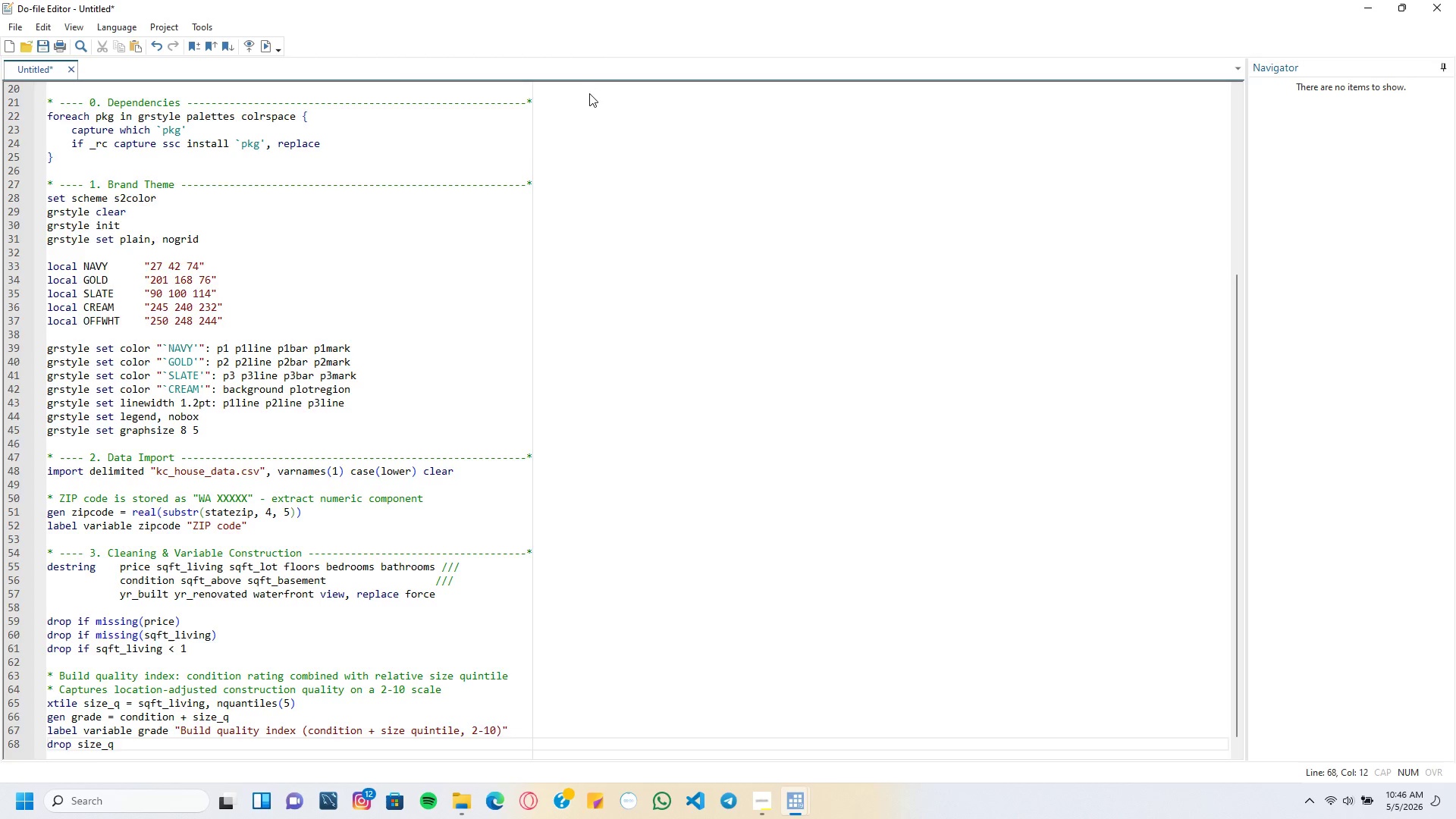 
key(Enter)
 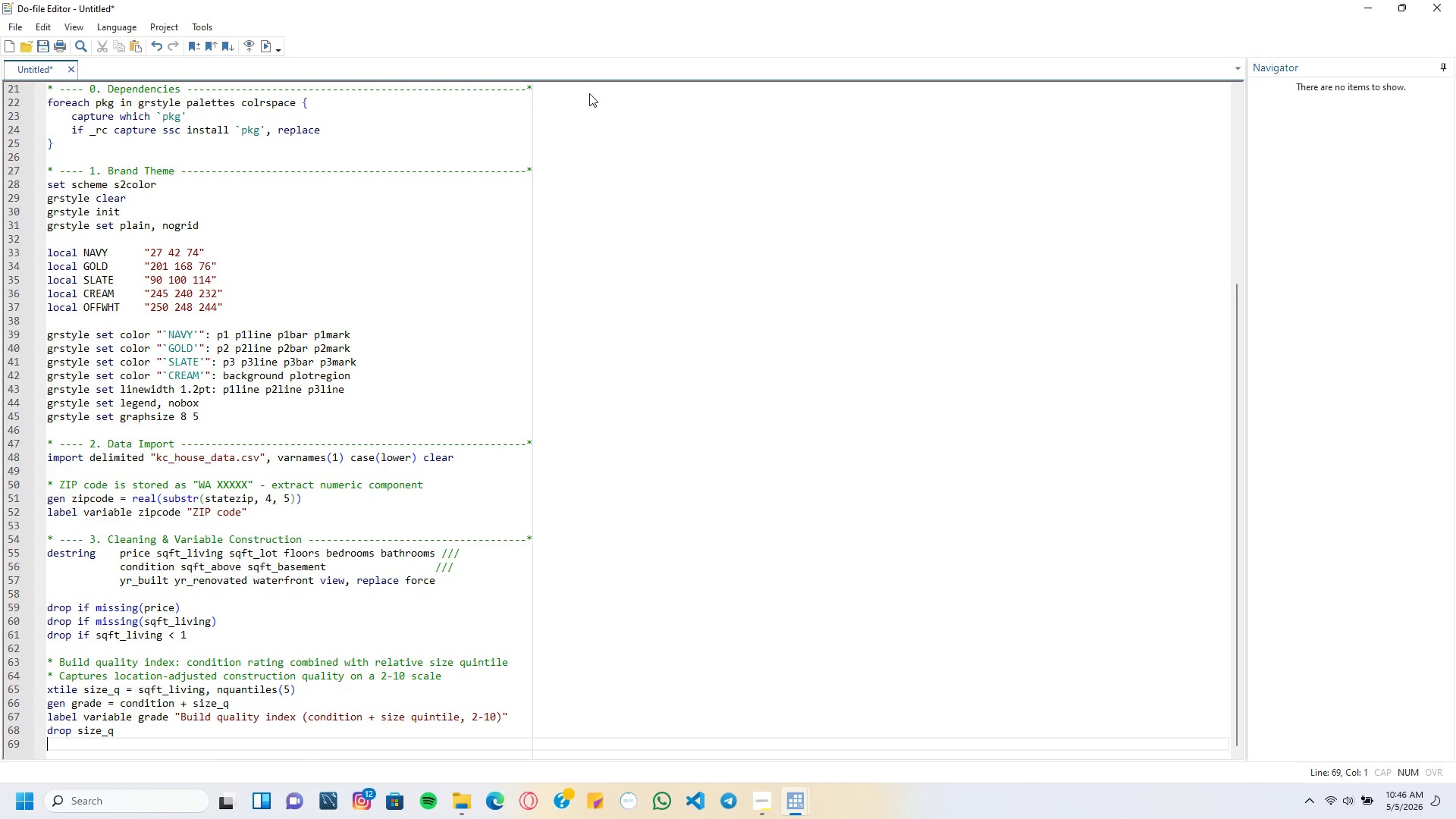 
key(Enter)
 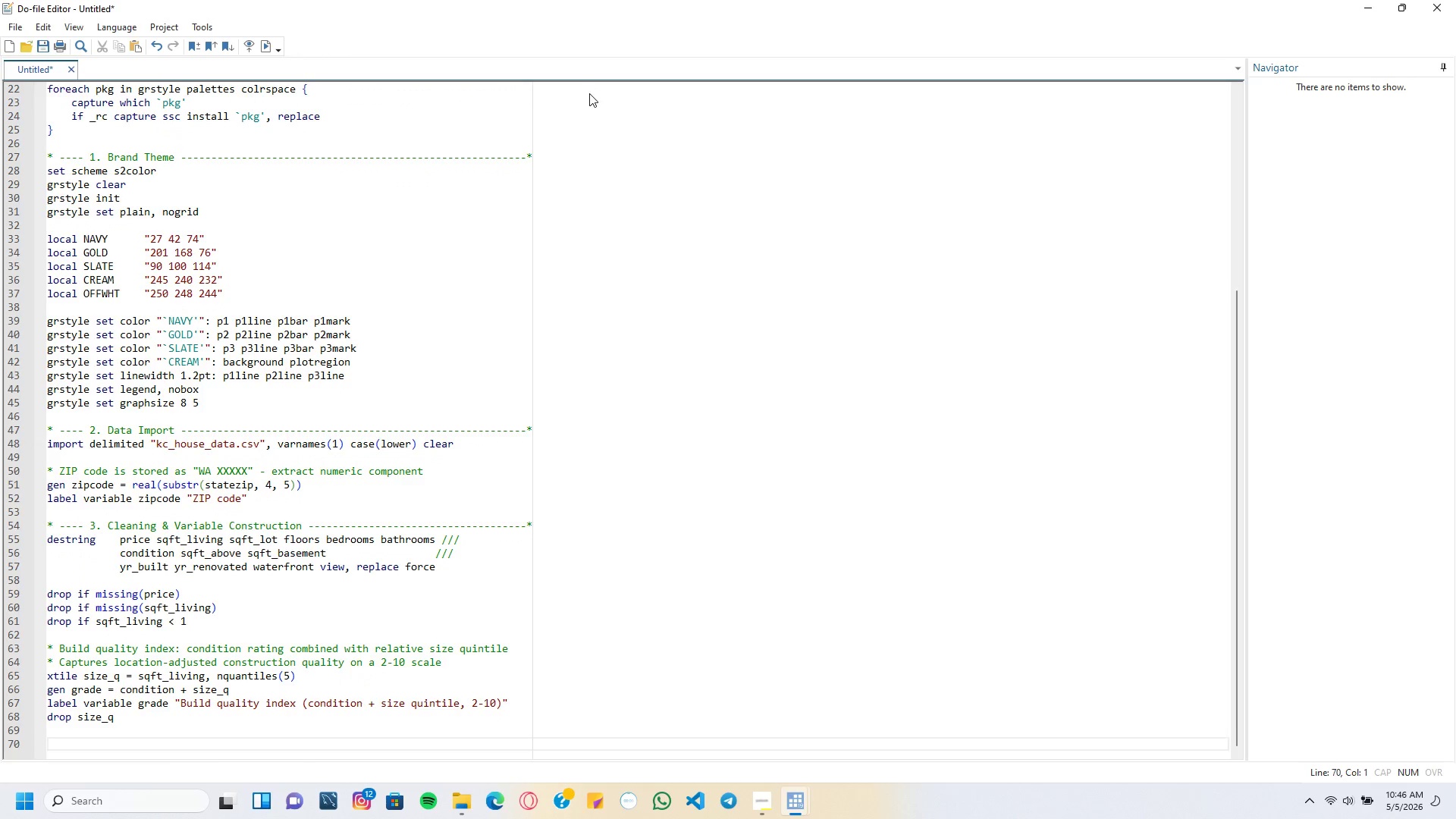 
hold_key(key=ShiftLeft, duration=0.42)
 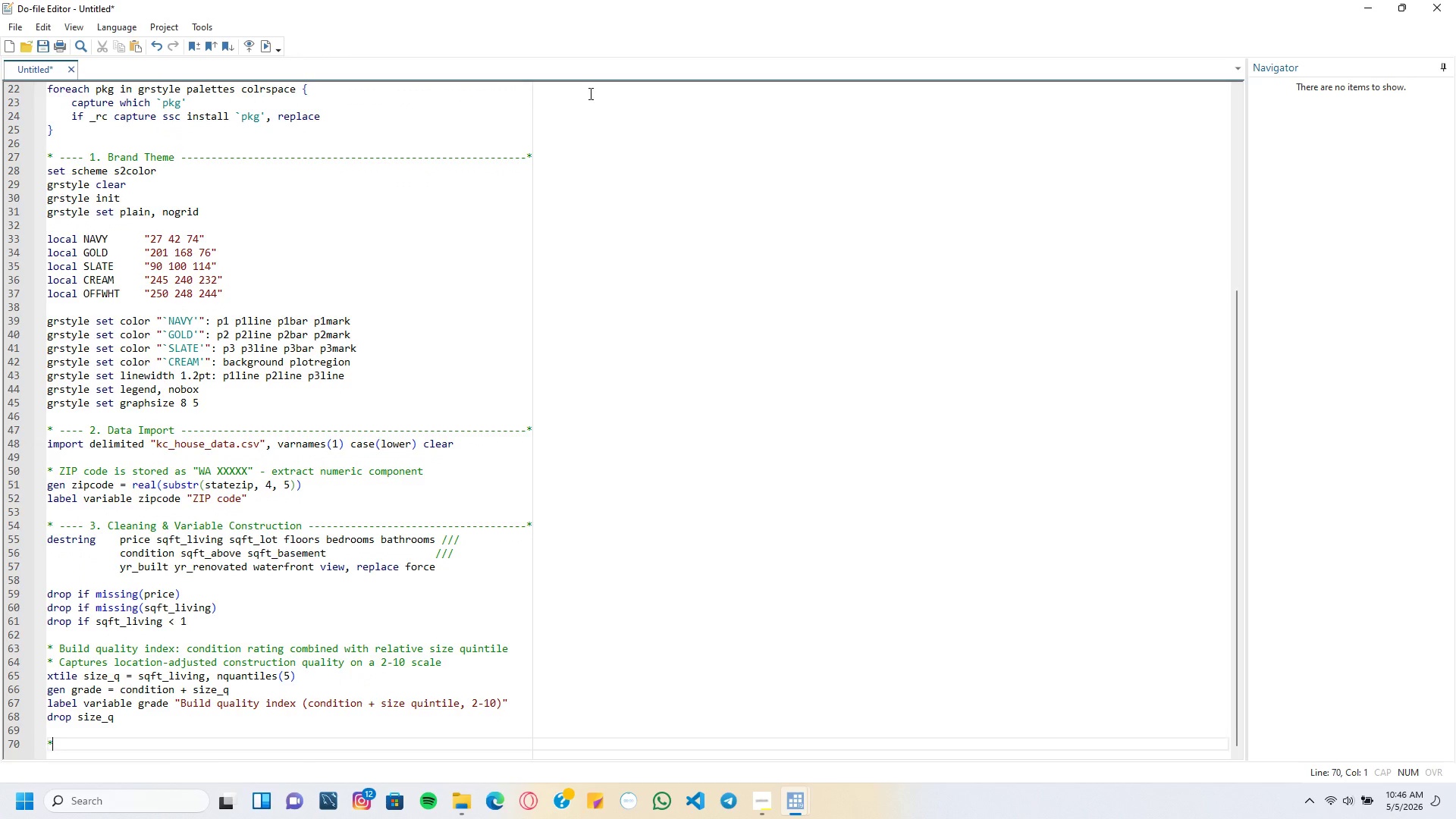 
type(* Core outcome variablw)
key(Backspace)
type(es)
 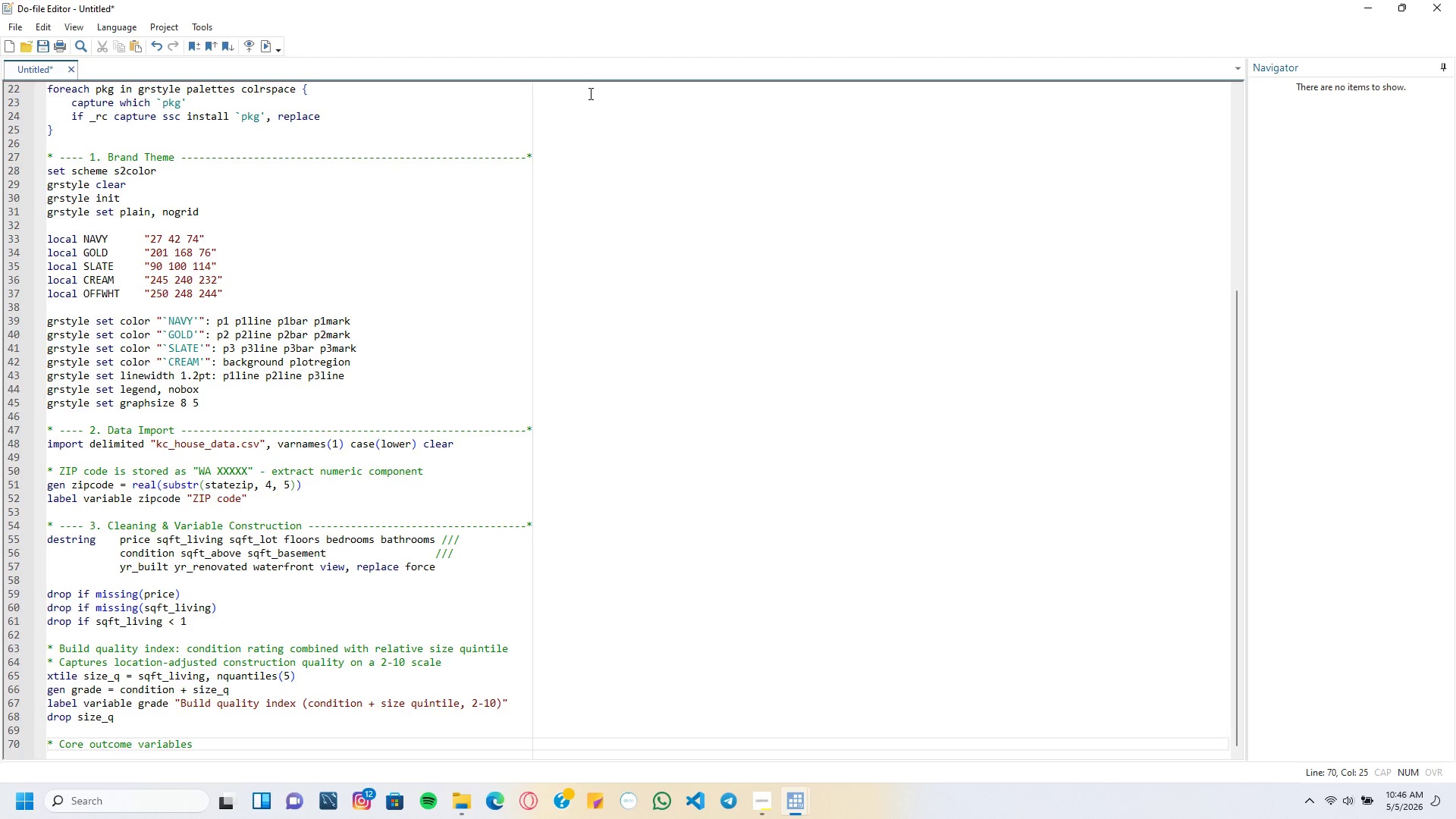 
key(Enter)
 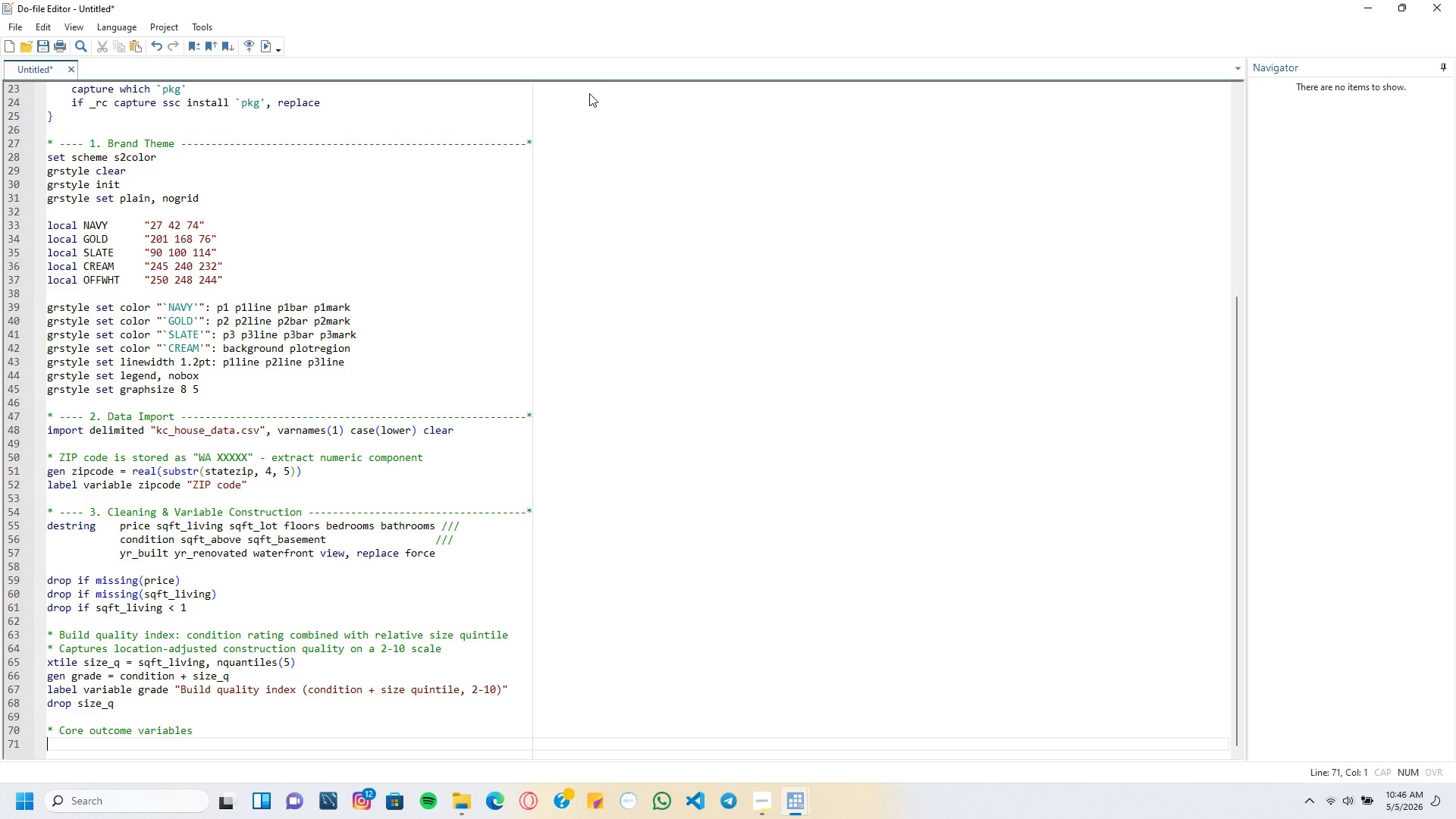 
type(gen ppsf)
key(Tab)
key(Tab)
type(= price / sqft_living)
 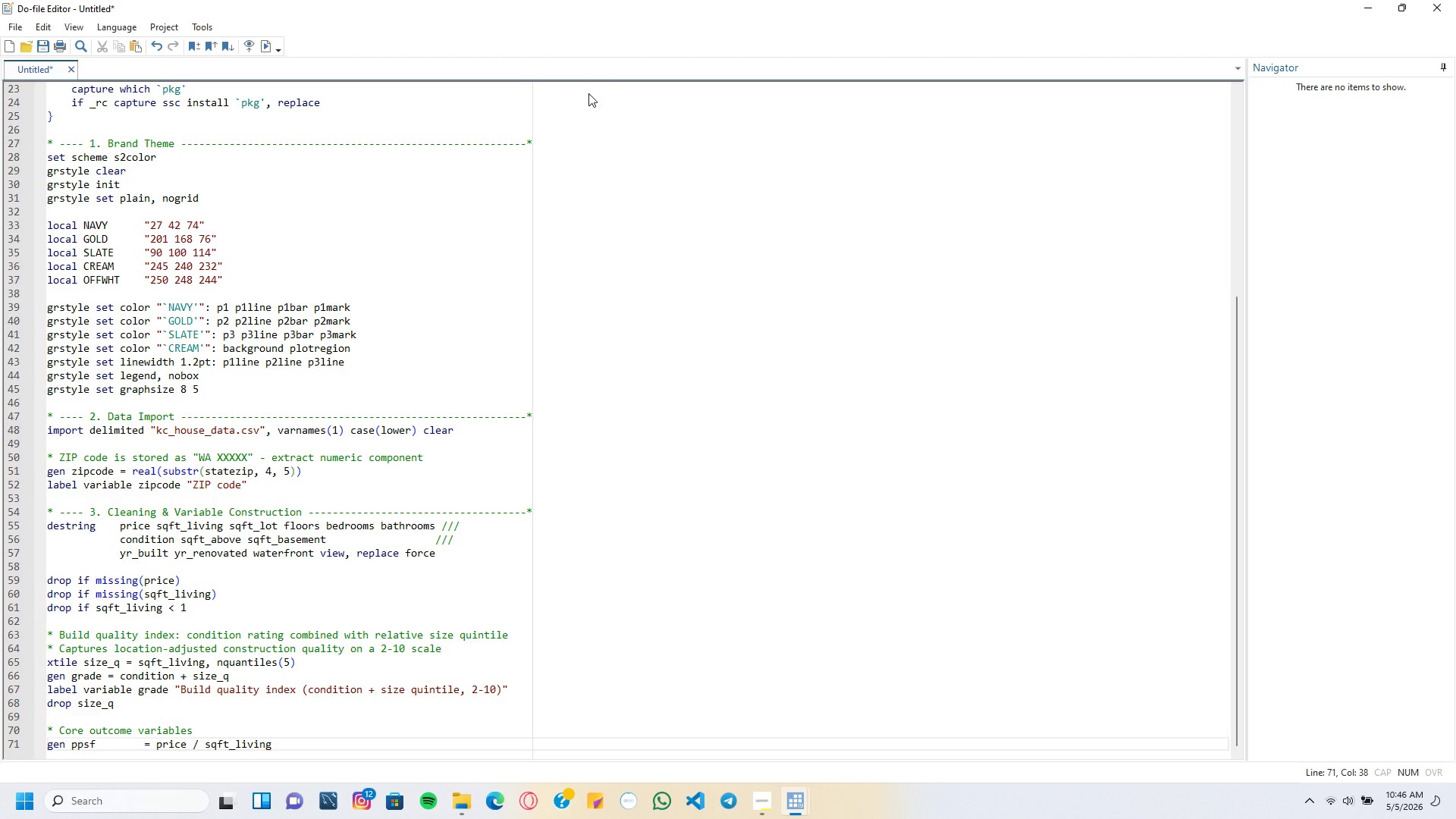 
 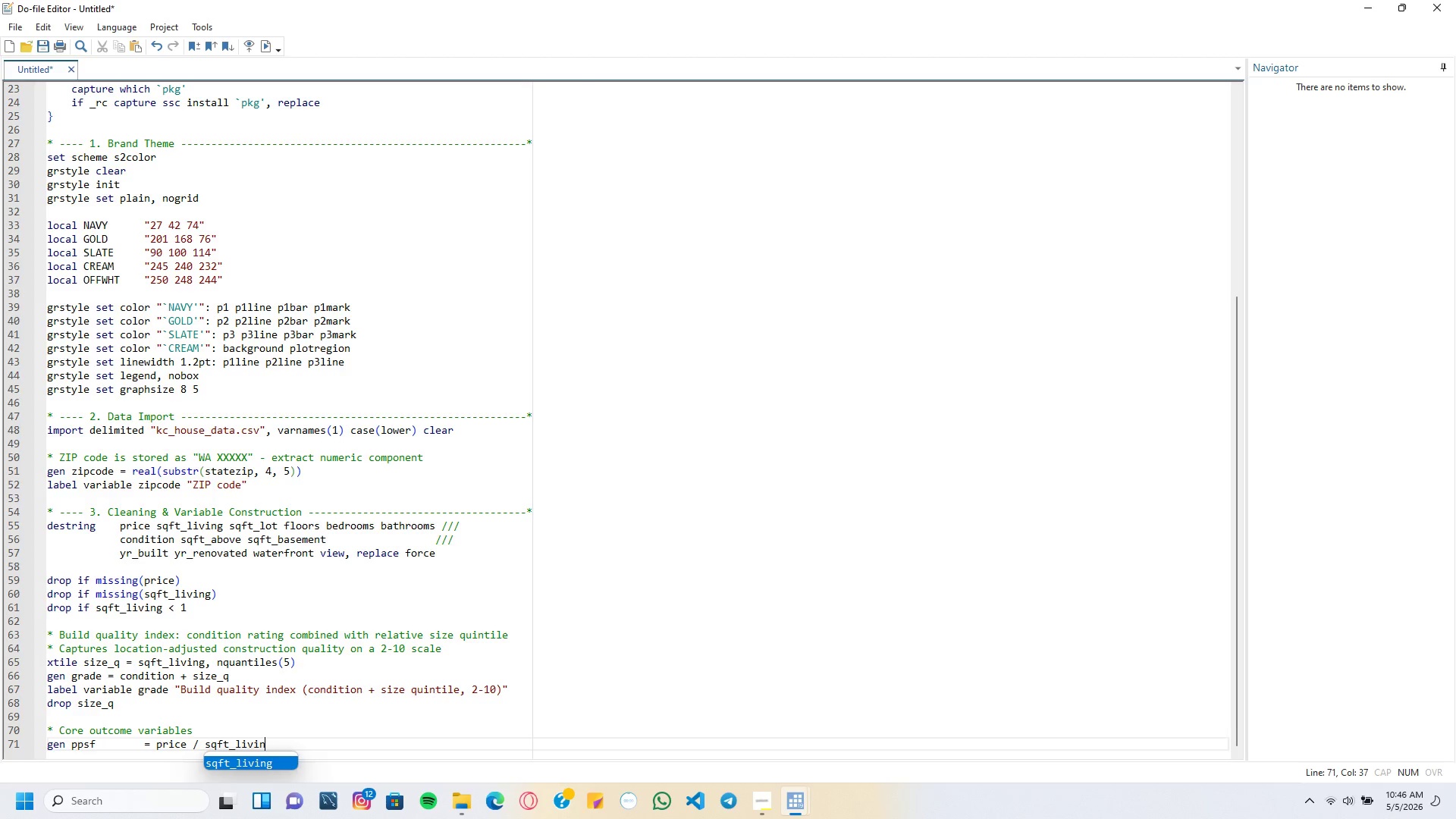 
key(Enter)
 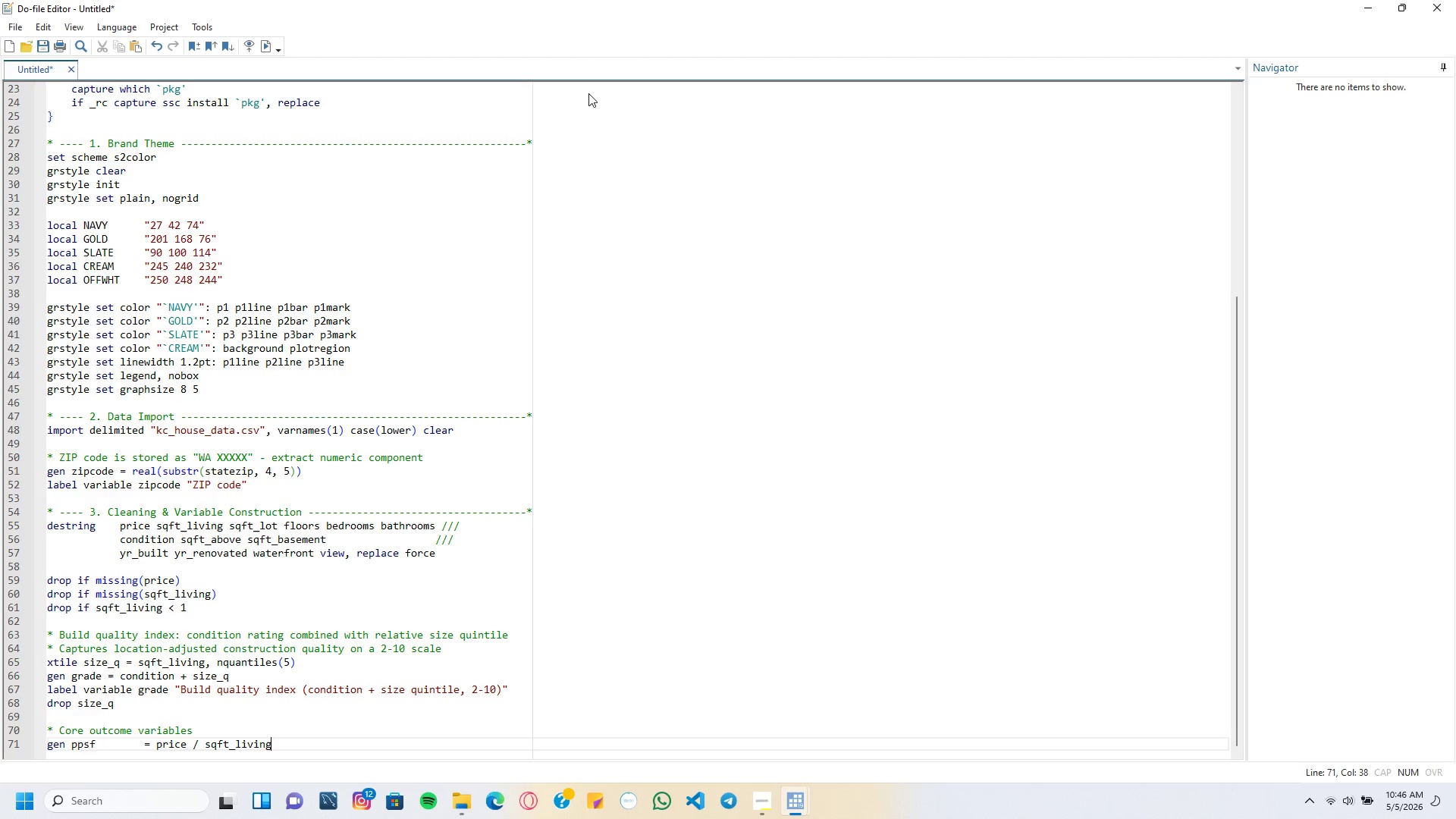 
key(Enter)
 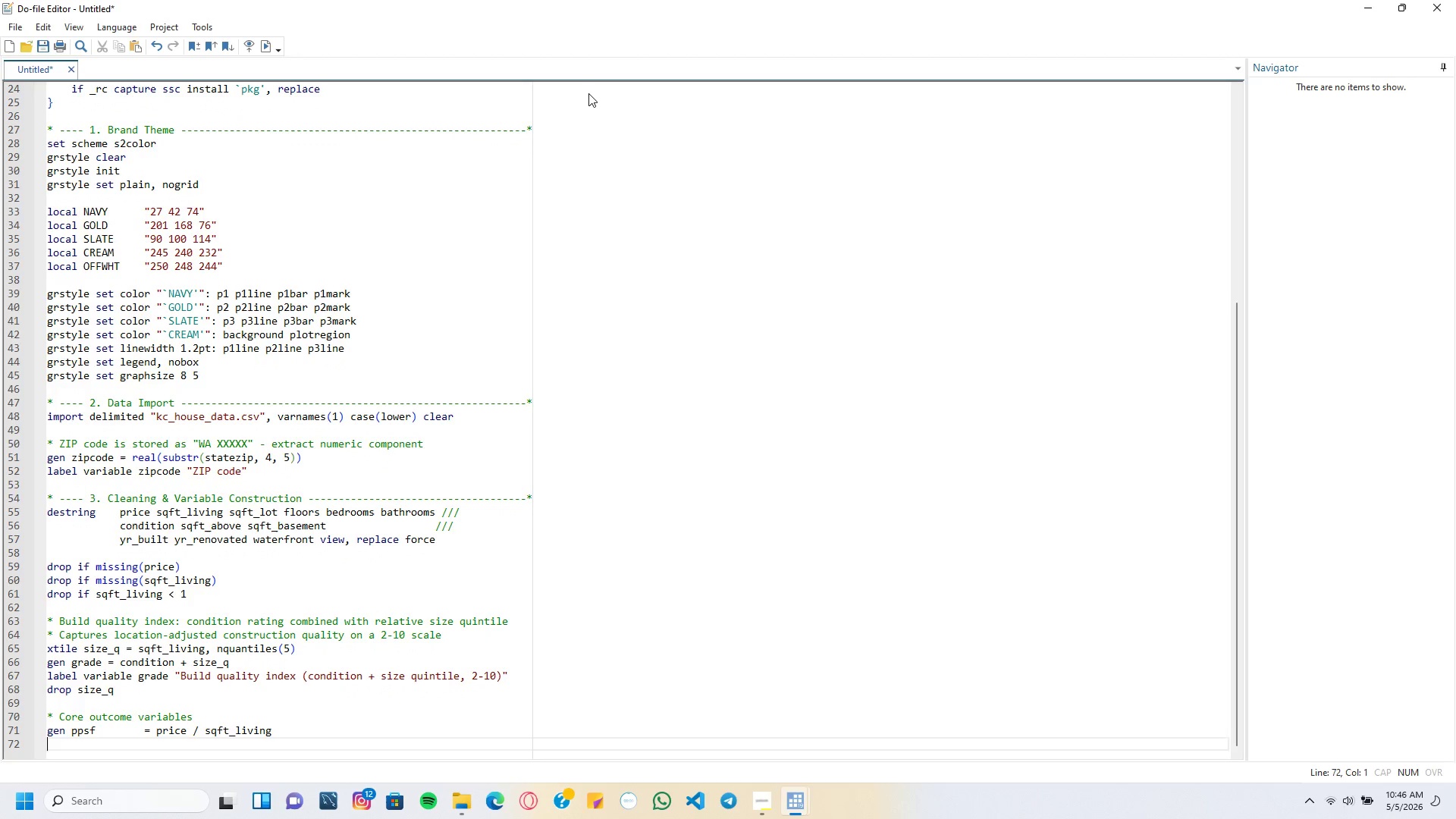 
type(gen)
 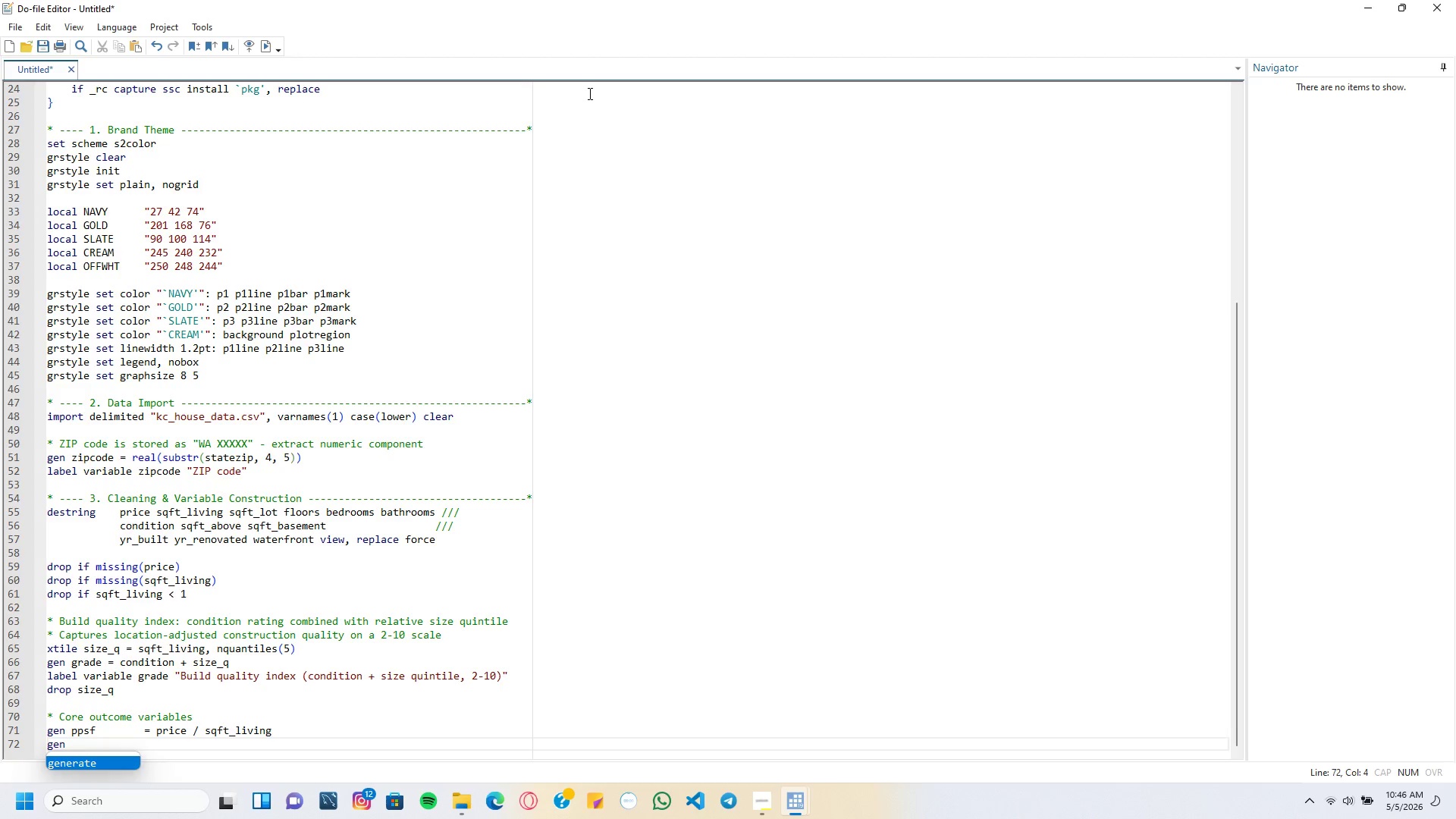 
type( log_price )
key(Tab)
type(= ln(price)
 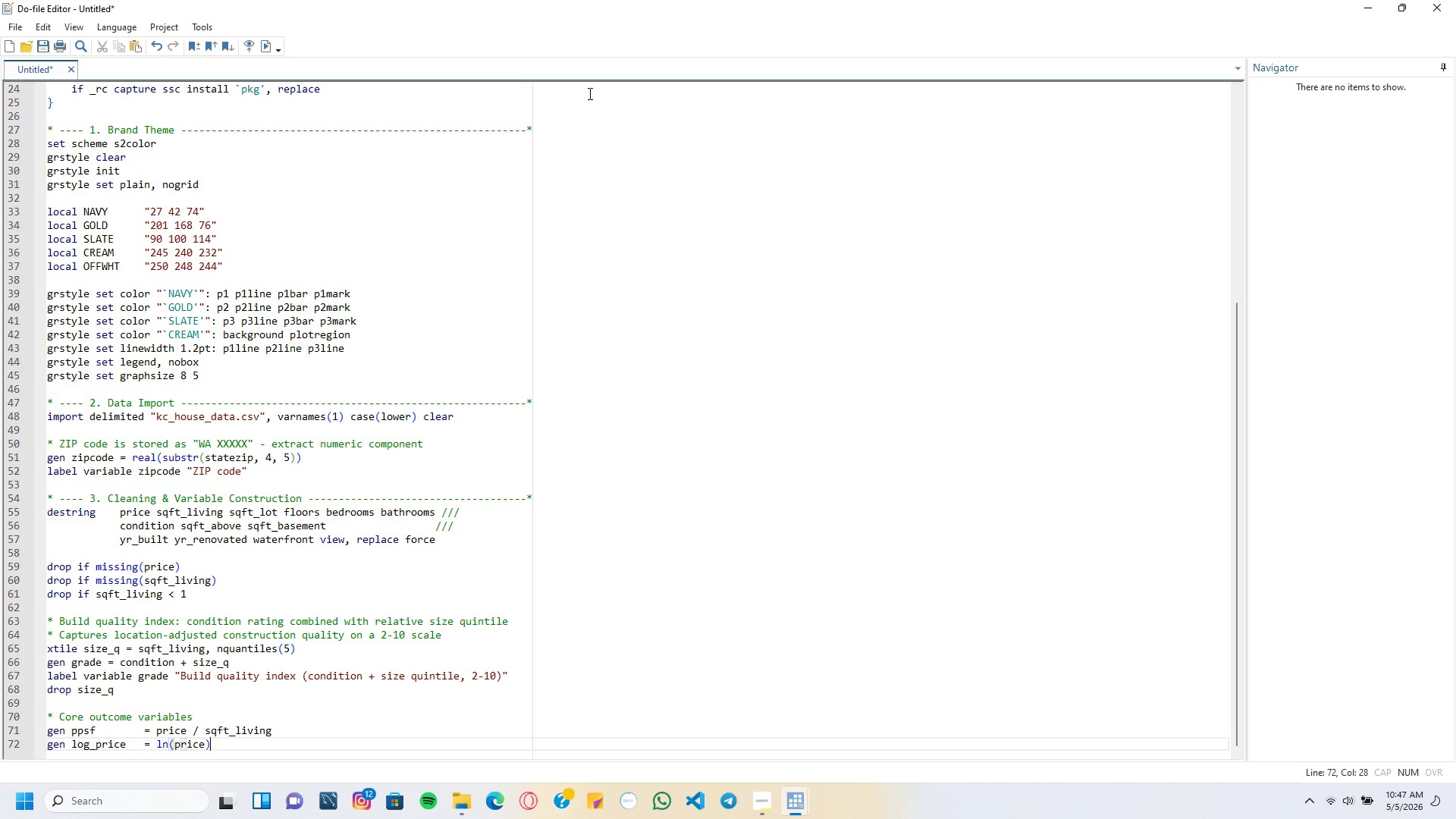 
 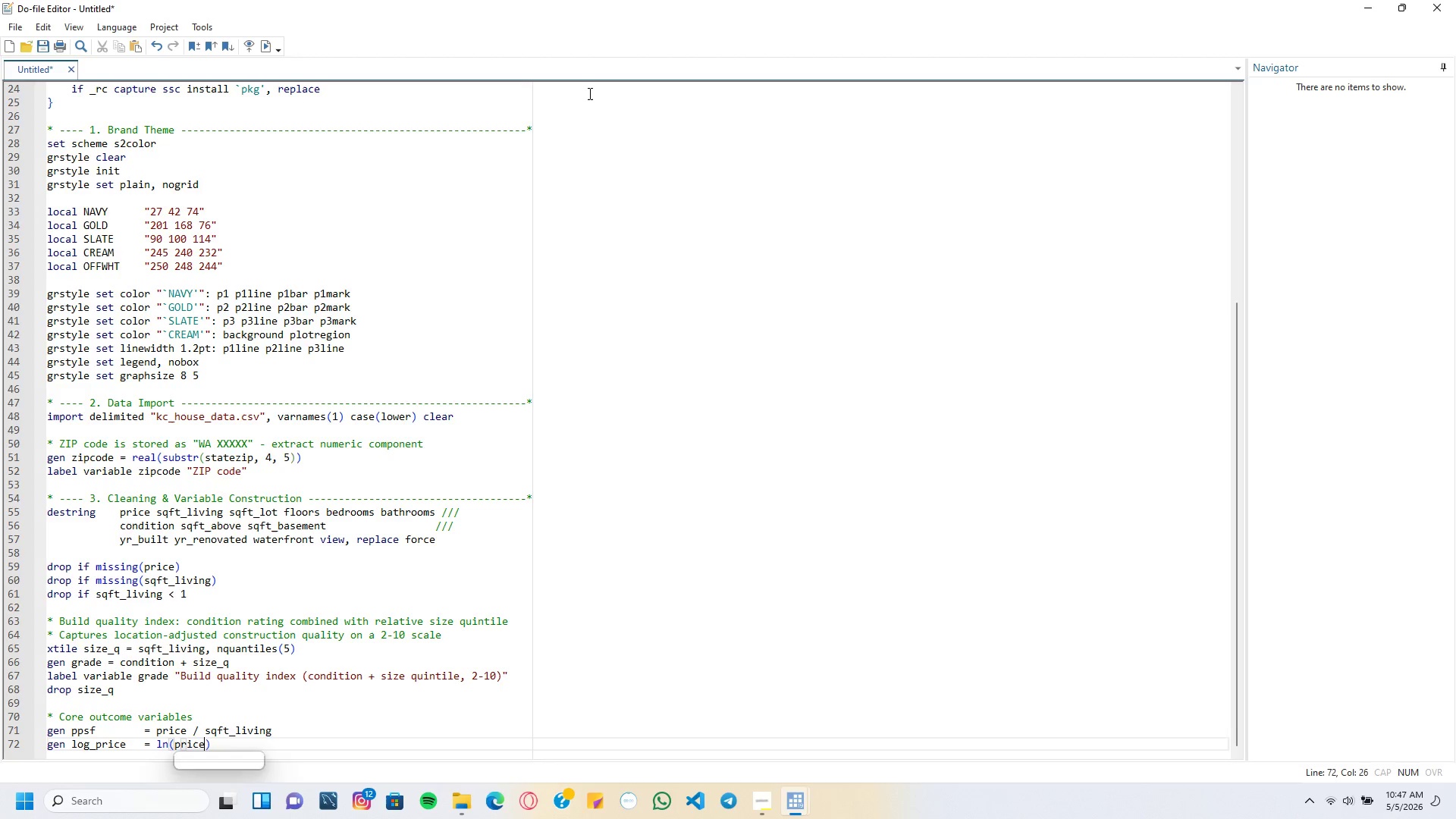 
key(ArrowRight)
 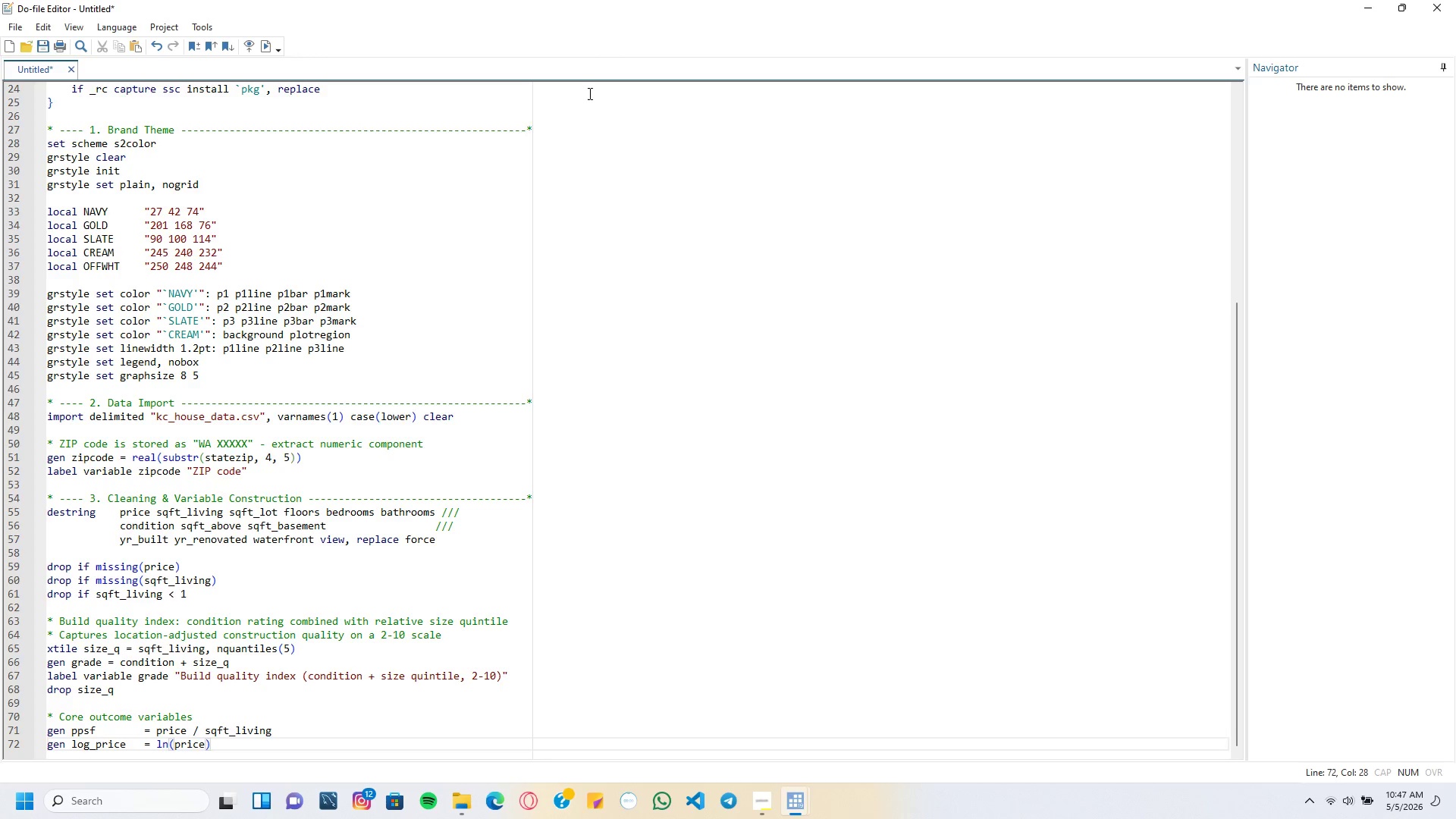 
key(Enter)
 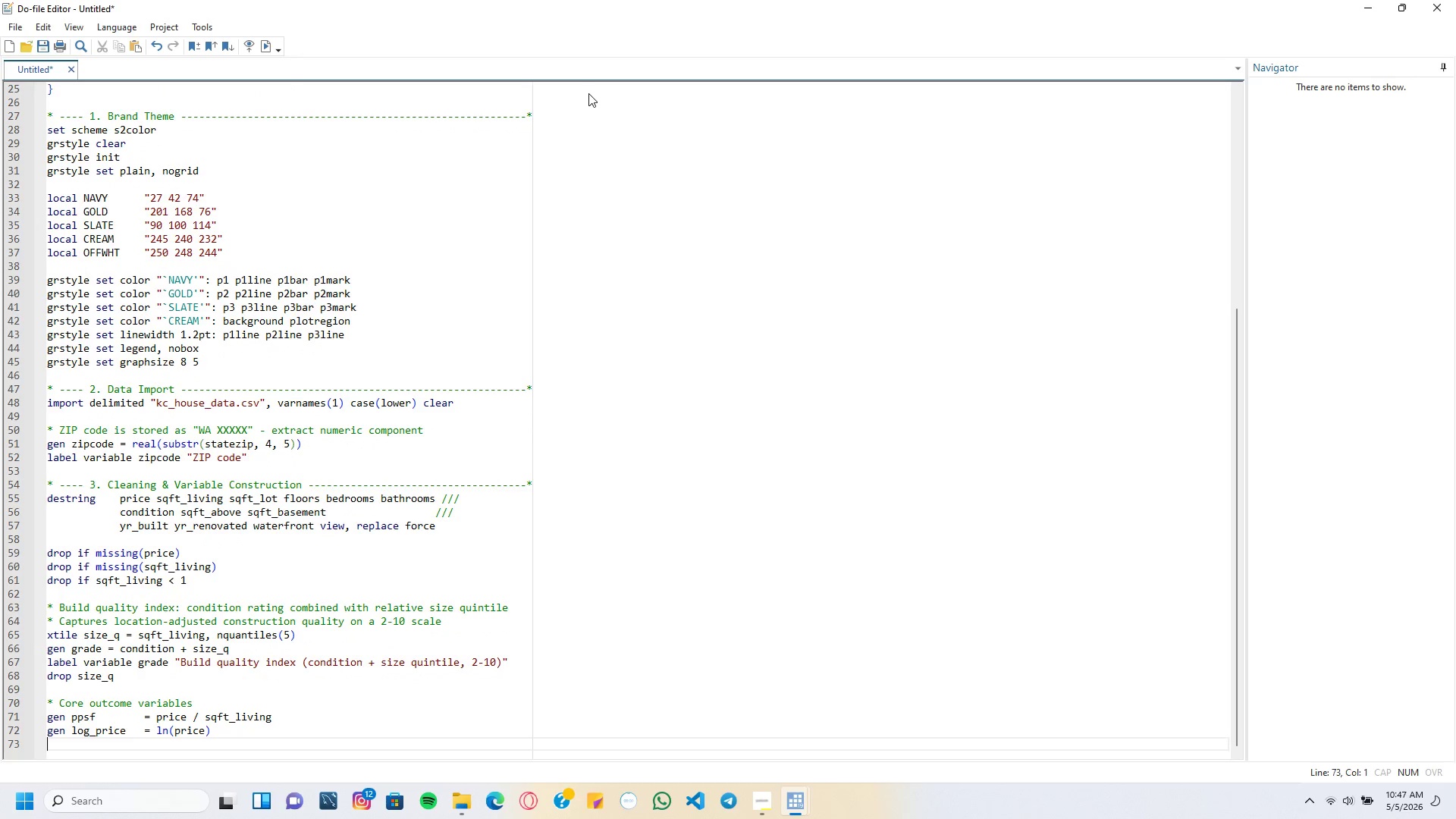 
type(label variable ppsf)
key(Tab)
key(Tab)
key(Tab)
type("Price per square foot (USD)
 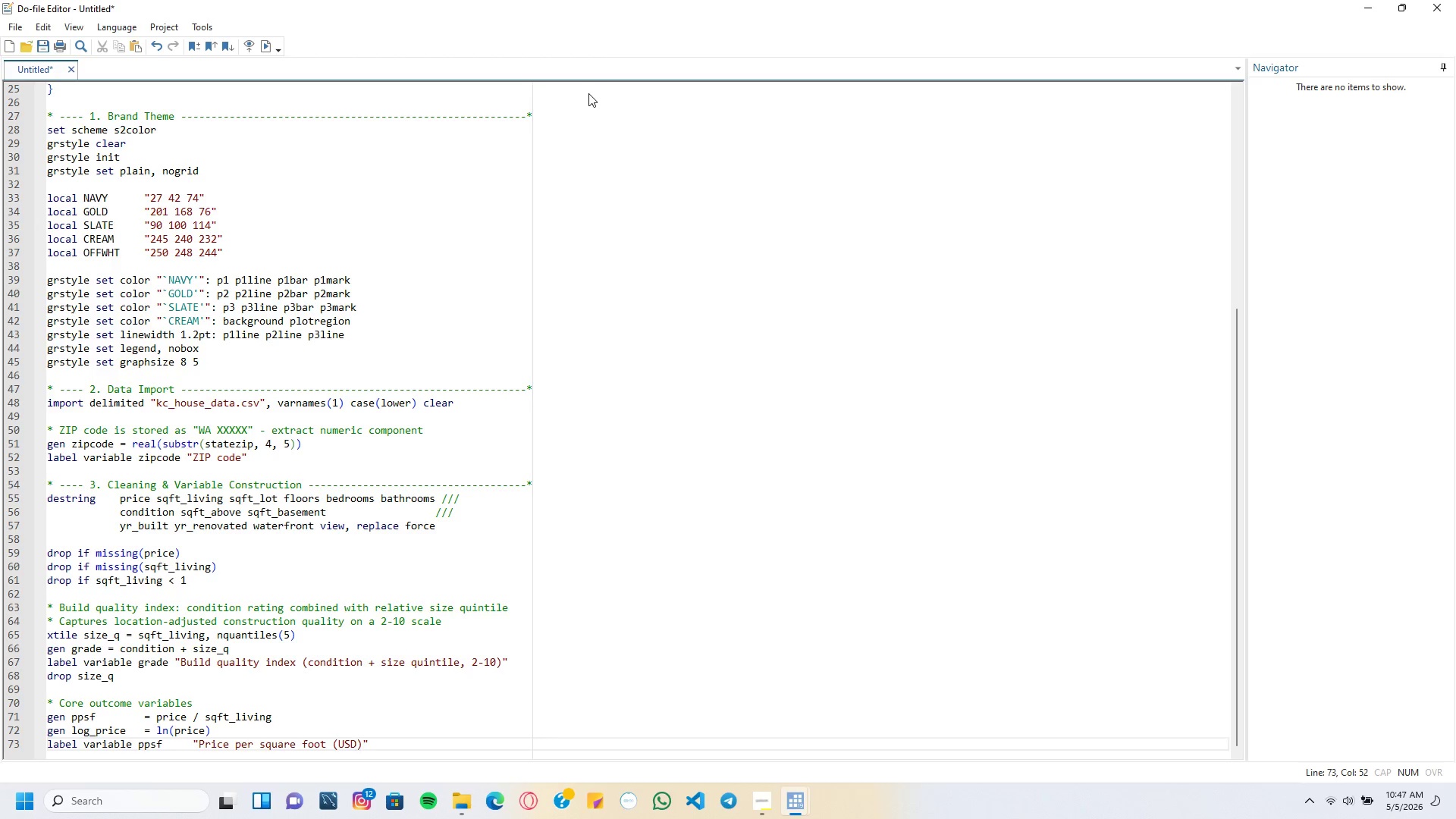 
key(ArrowRight)
 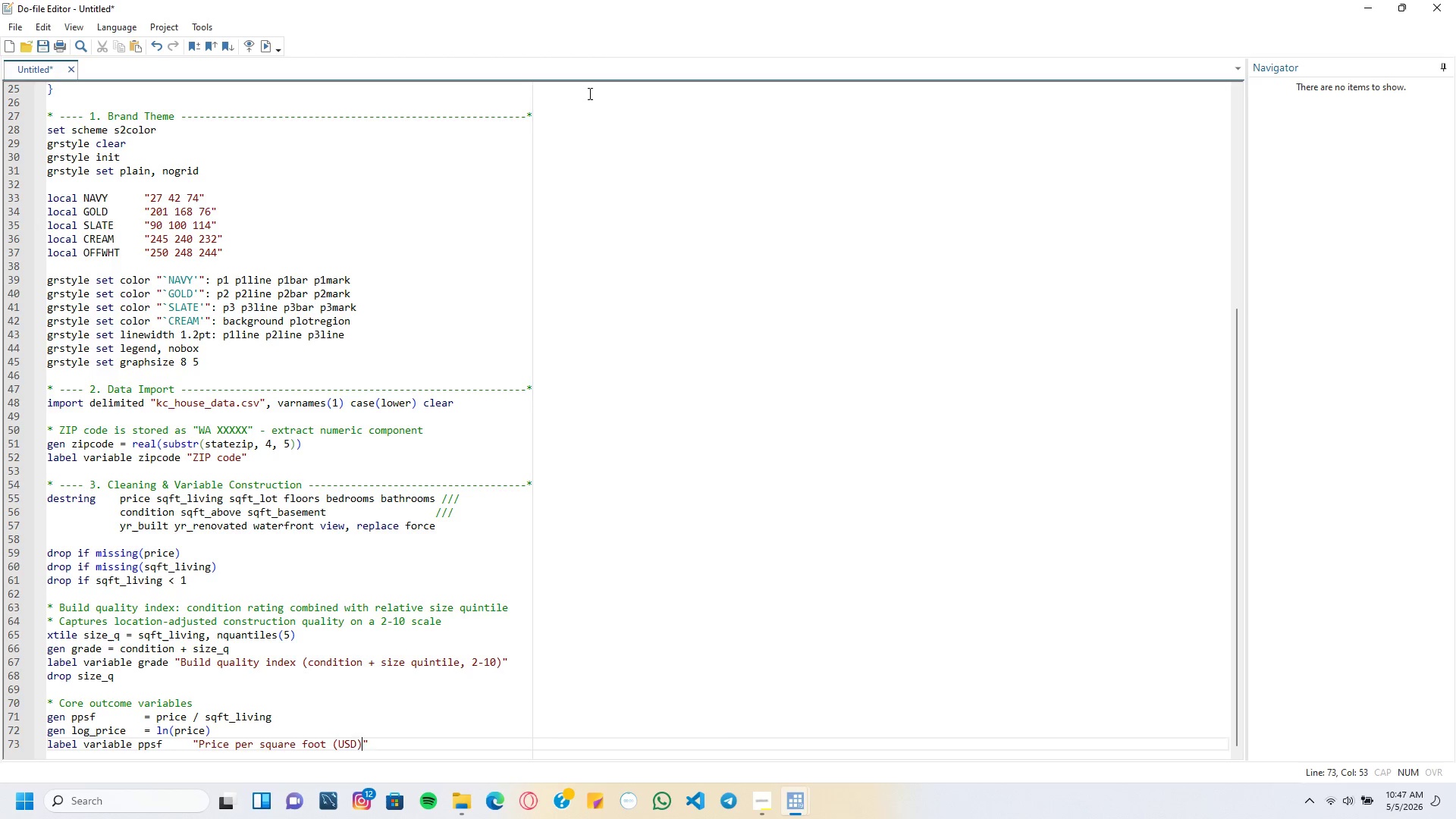 
key(ArrowRight)
 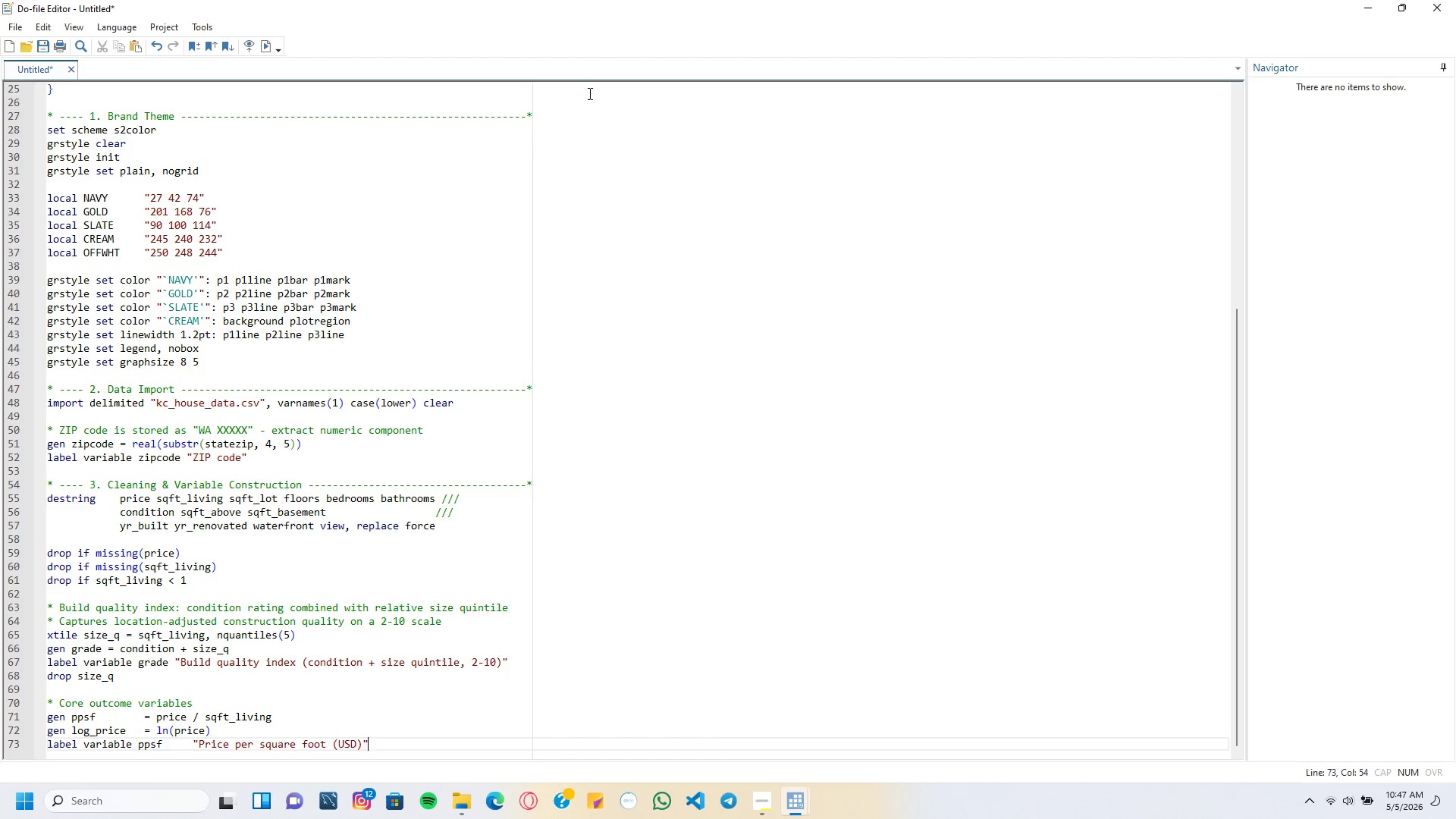 
key(Enter)
 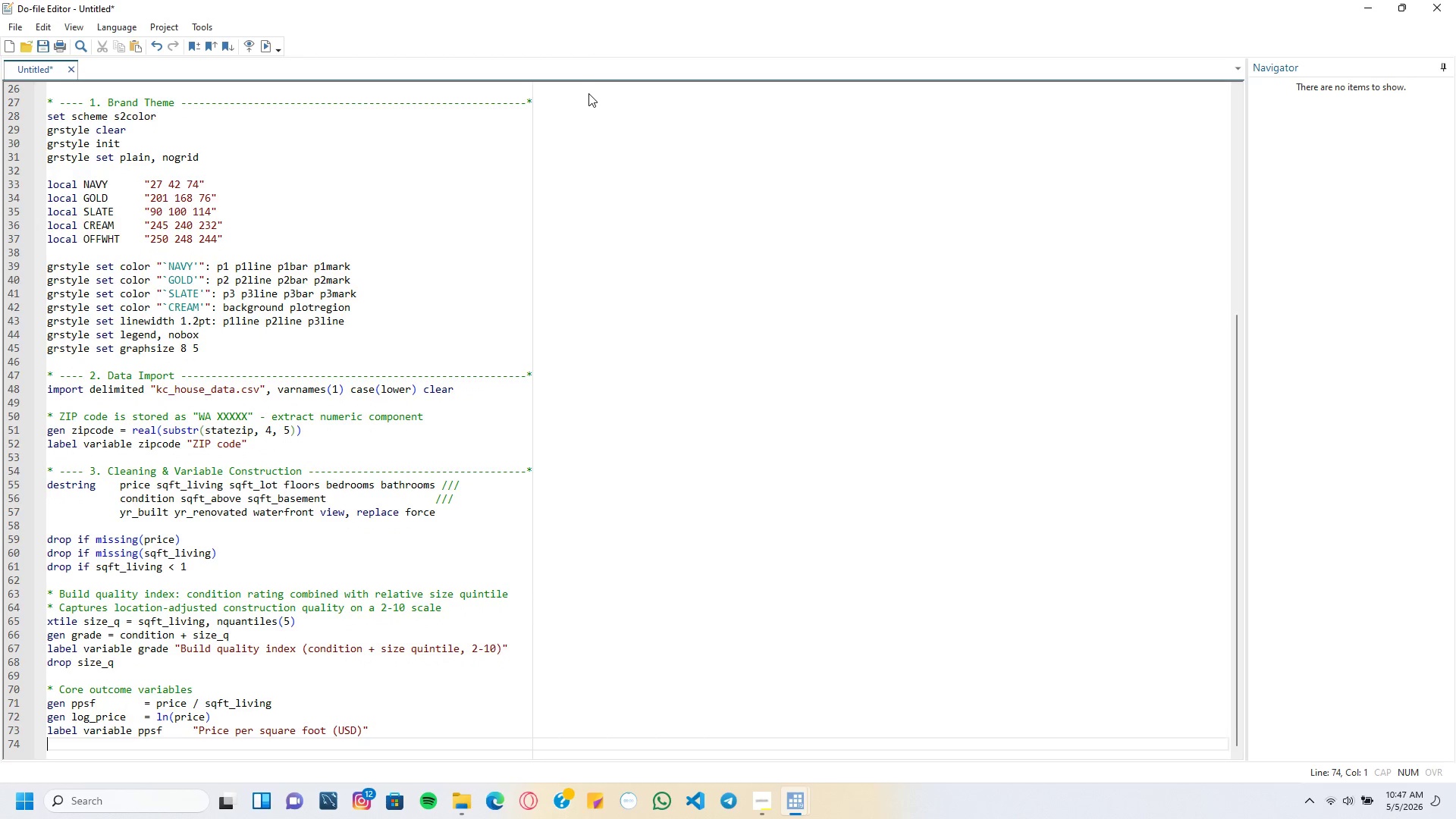 
type(label variable log_price)
key(Tab)
key(Tab)
type("log sale price)
 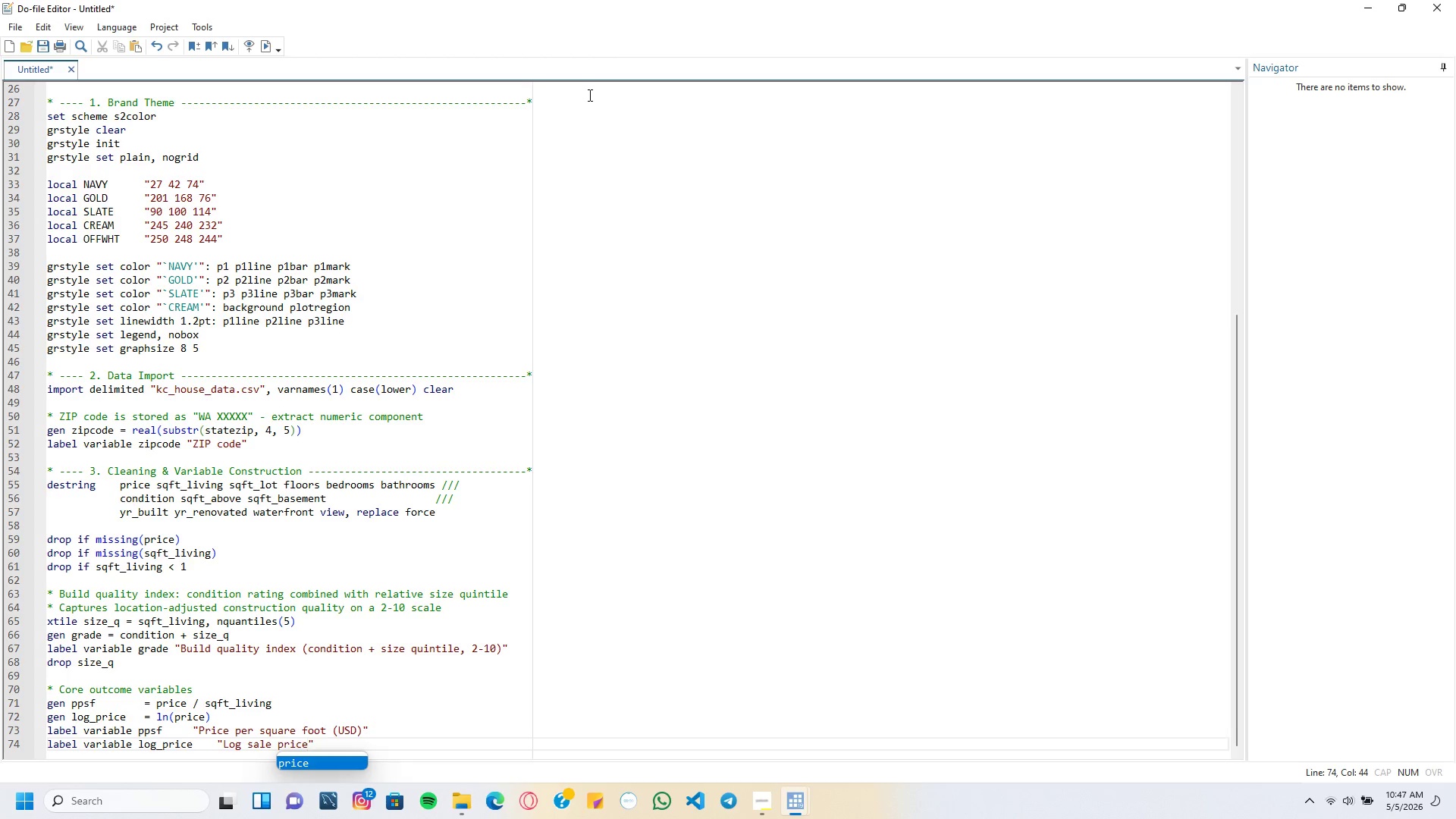 
key(ArrowUp)
 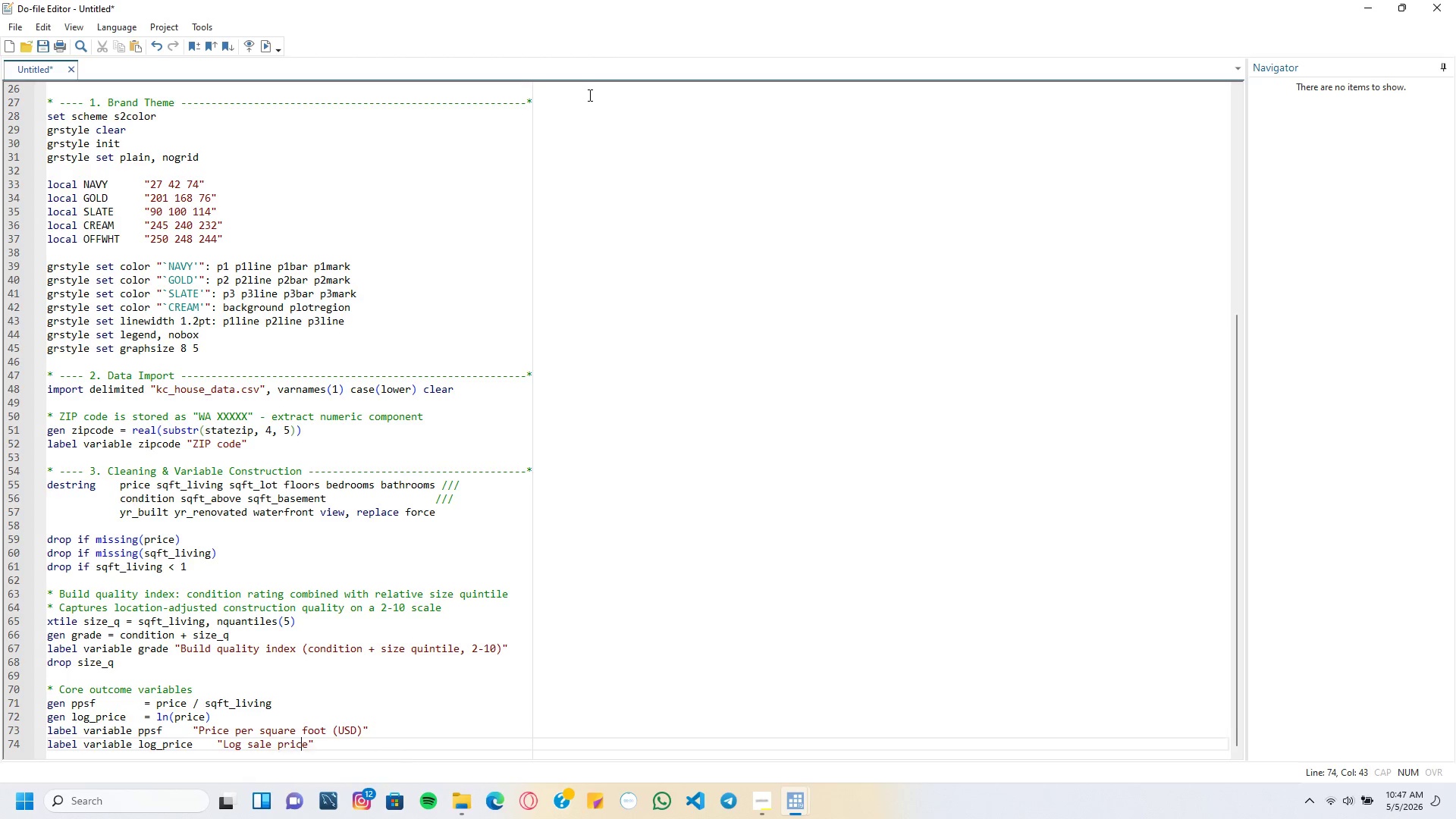 
key(ArrowLeft)
 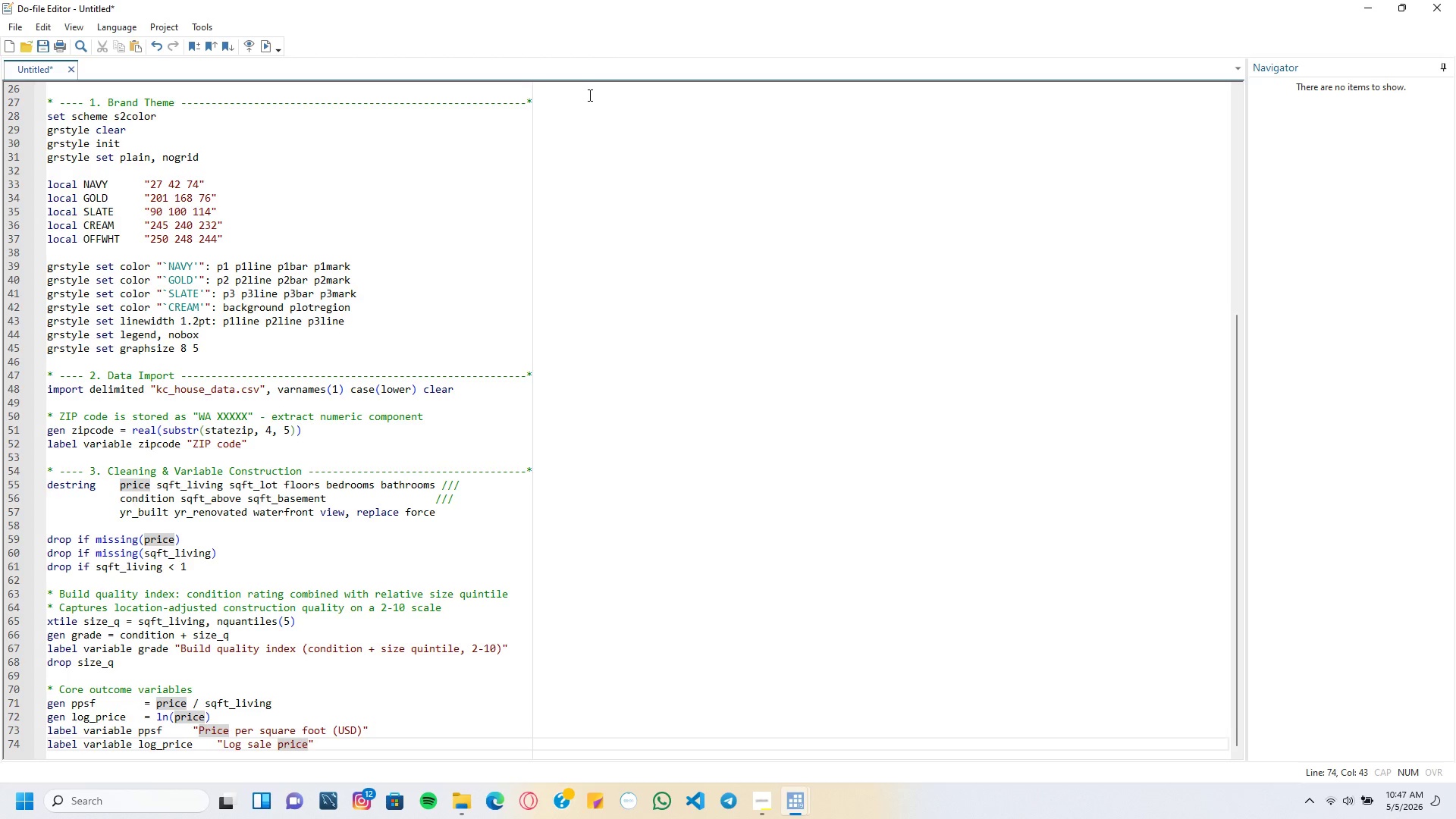 
key(ArrowLeft)
 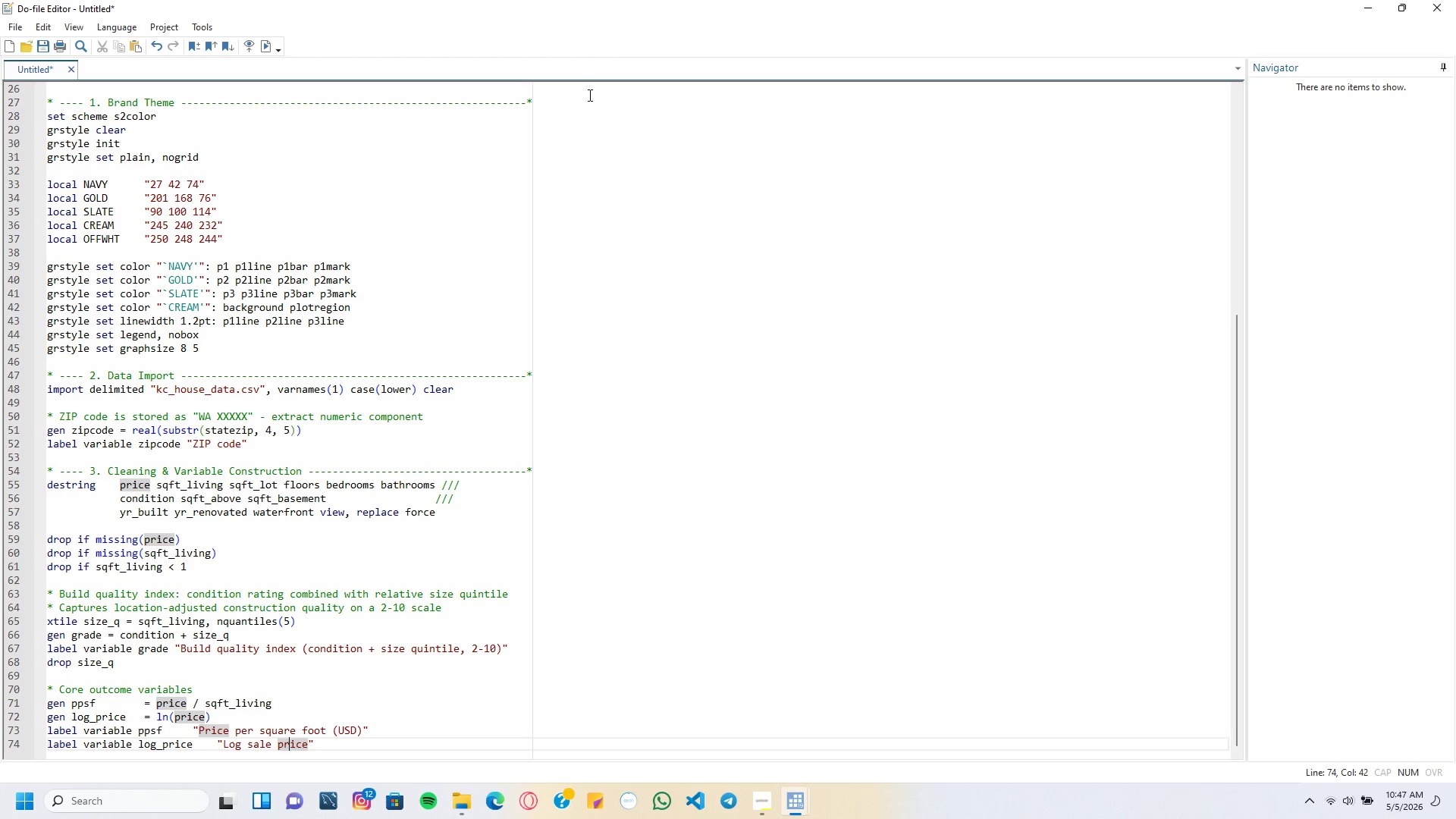 
key(ArrowLeft)
 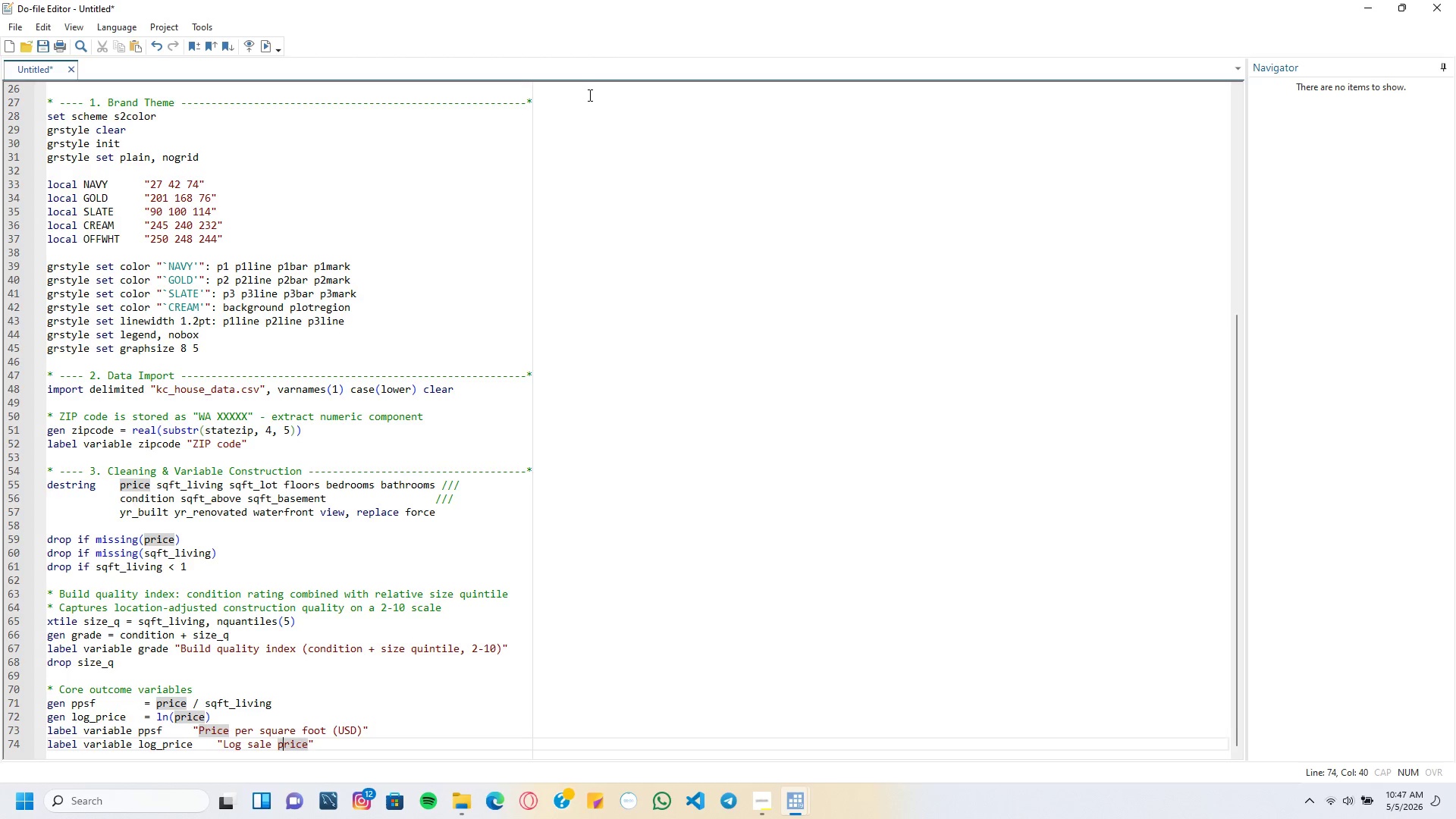 
hold_key(key=ArrowLeft, duration=0.64)
 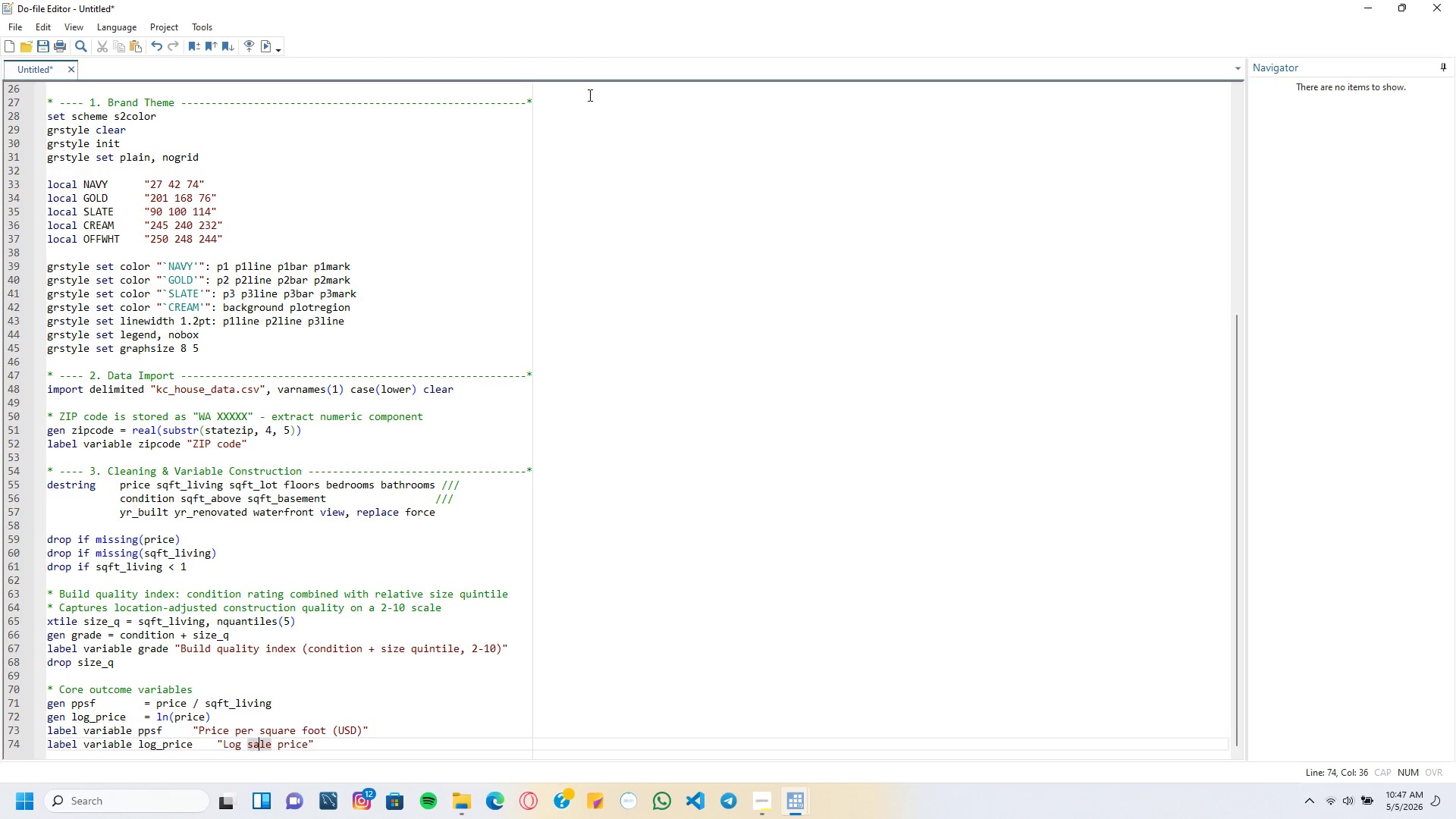 
hold_key(key=ArrowLeft, duration=0.69)
 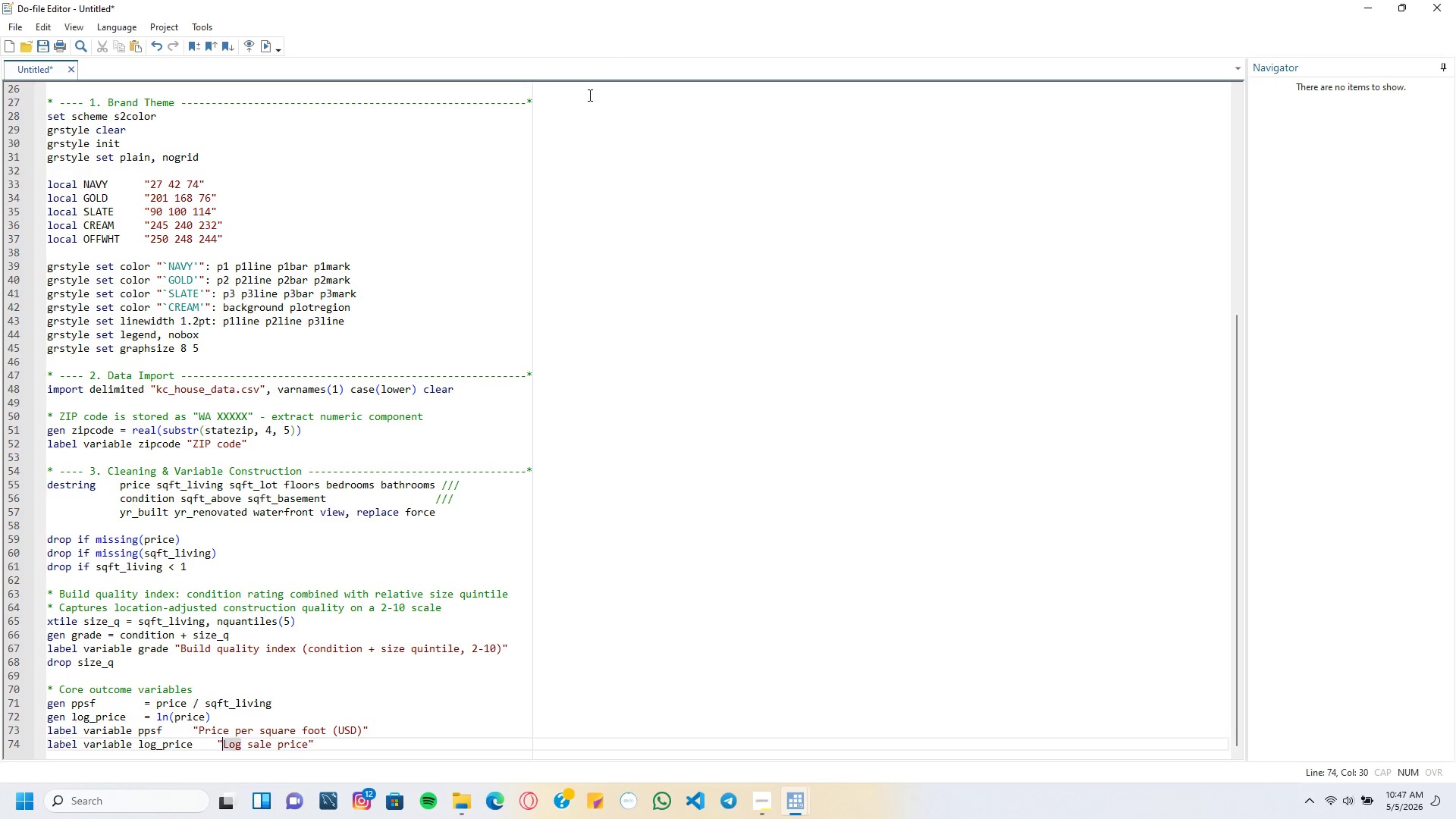 
key(ArrowLeft)
 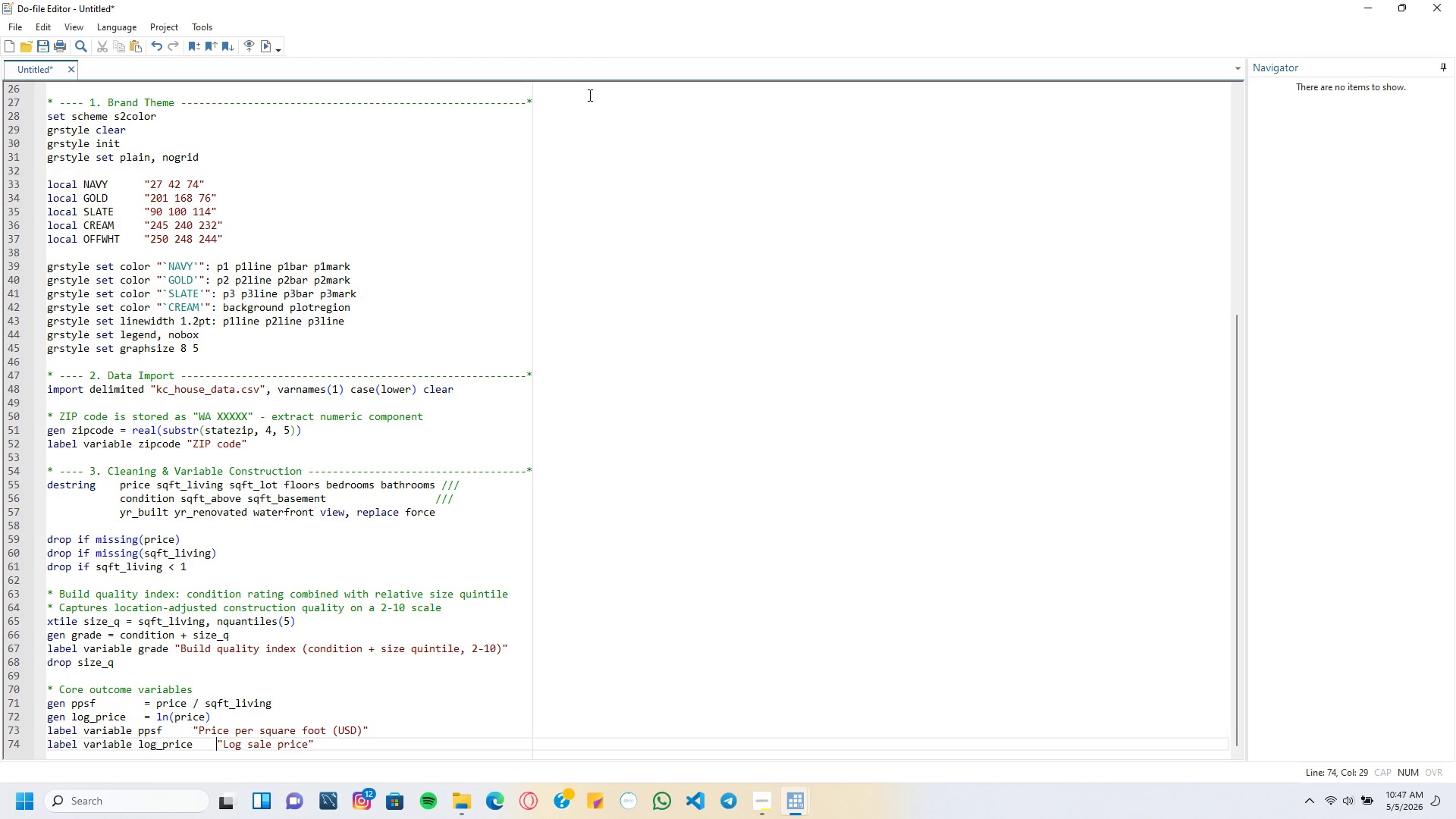 
key(ArrowUp)
 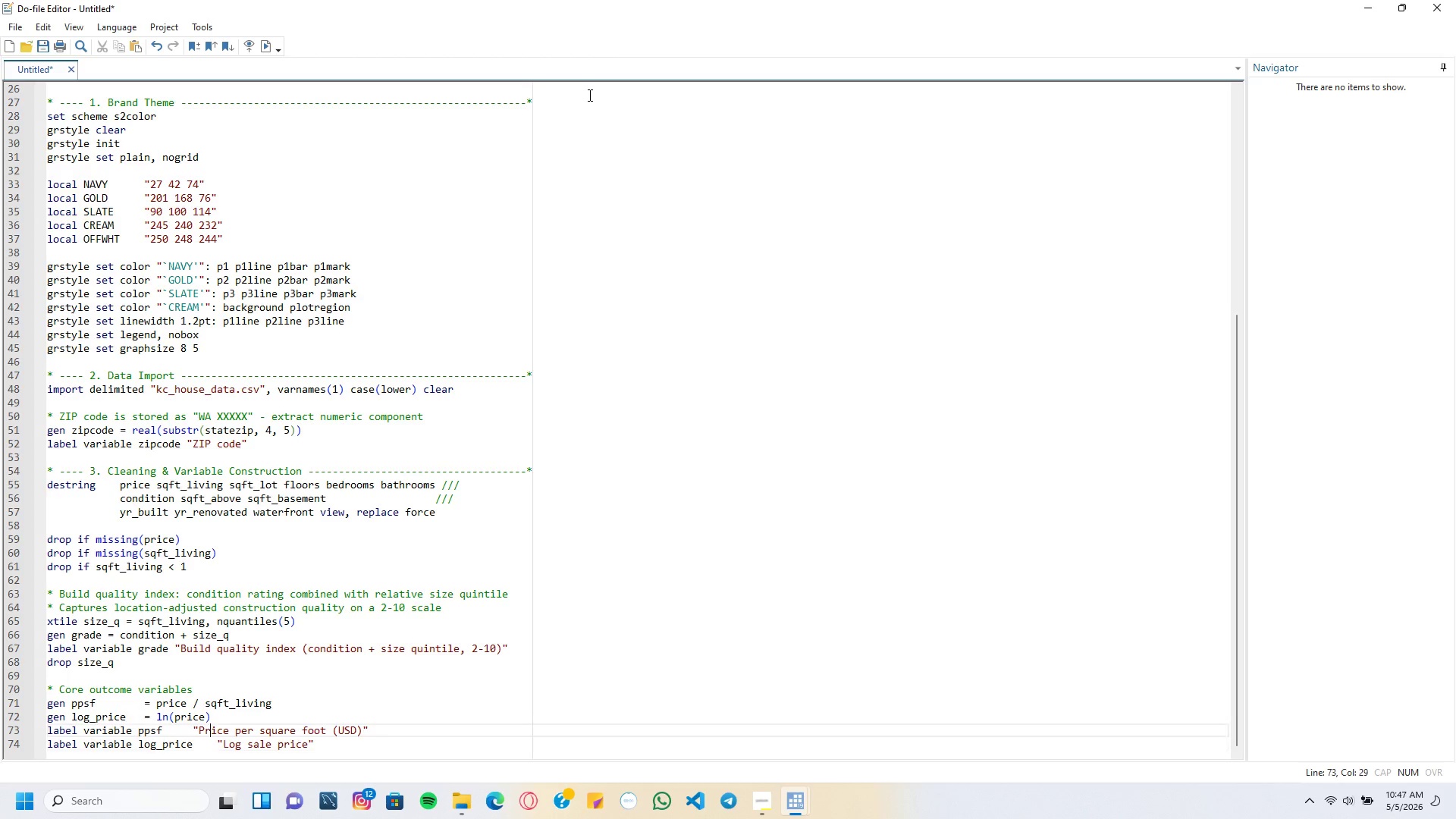 
key(ArrowLeft)
 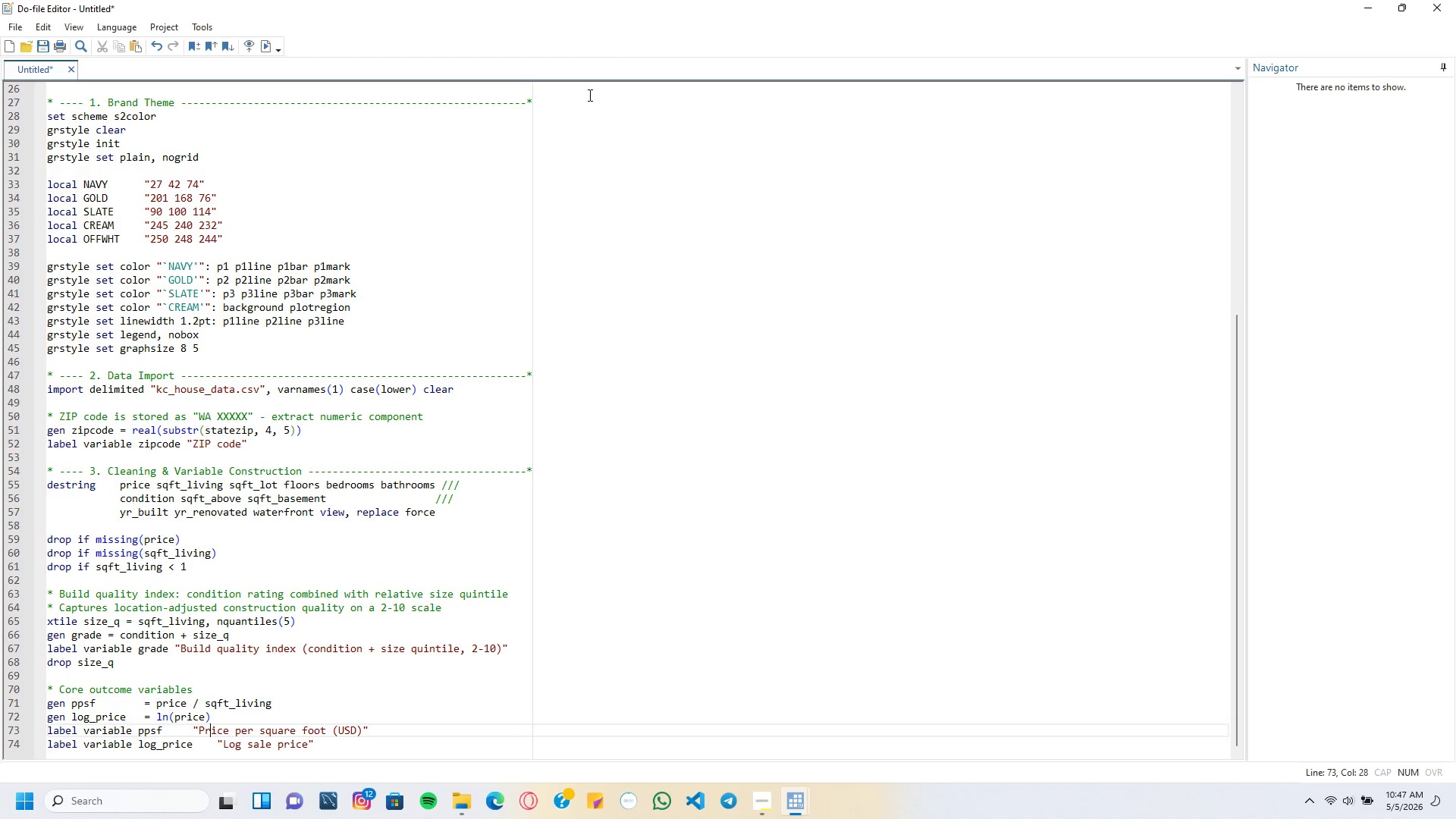 
key(ArrowLeft)
 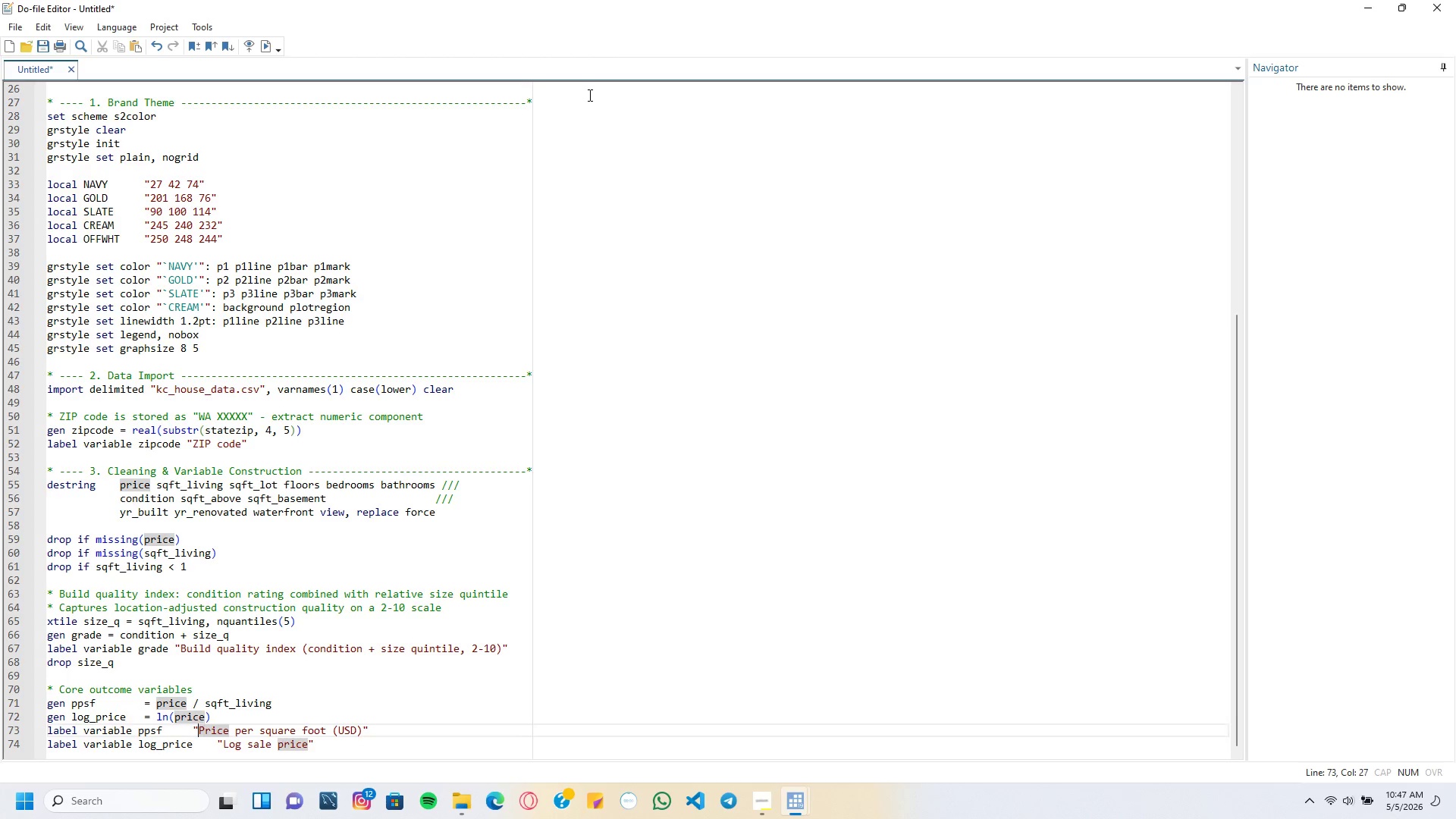 
key(ArrowLeft)
 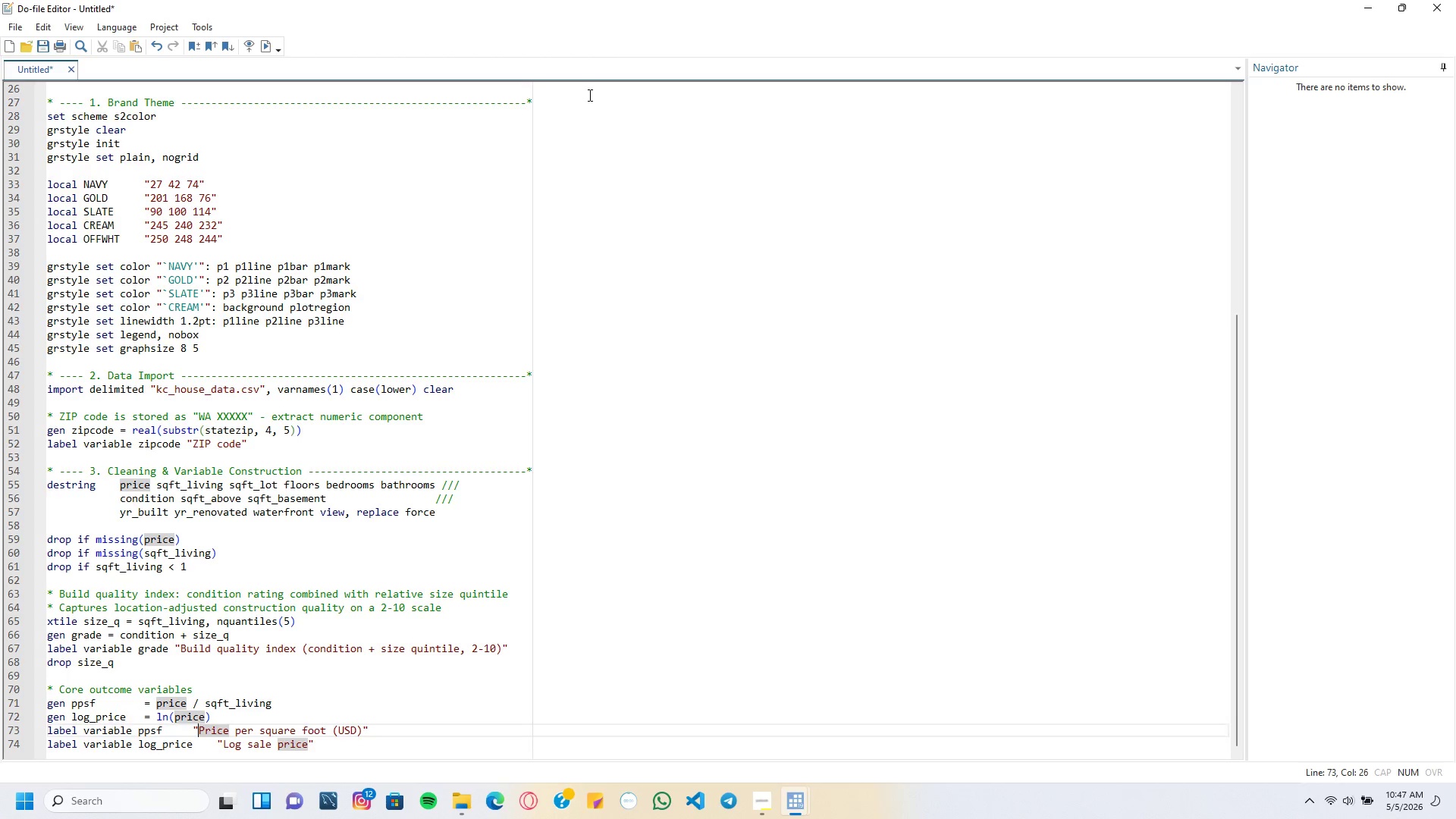 
key(ArrowLeft)
 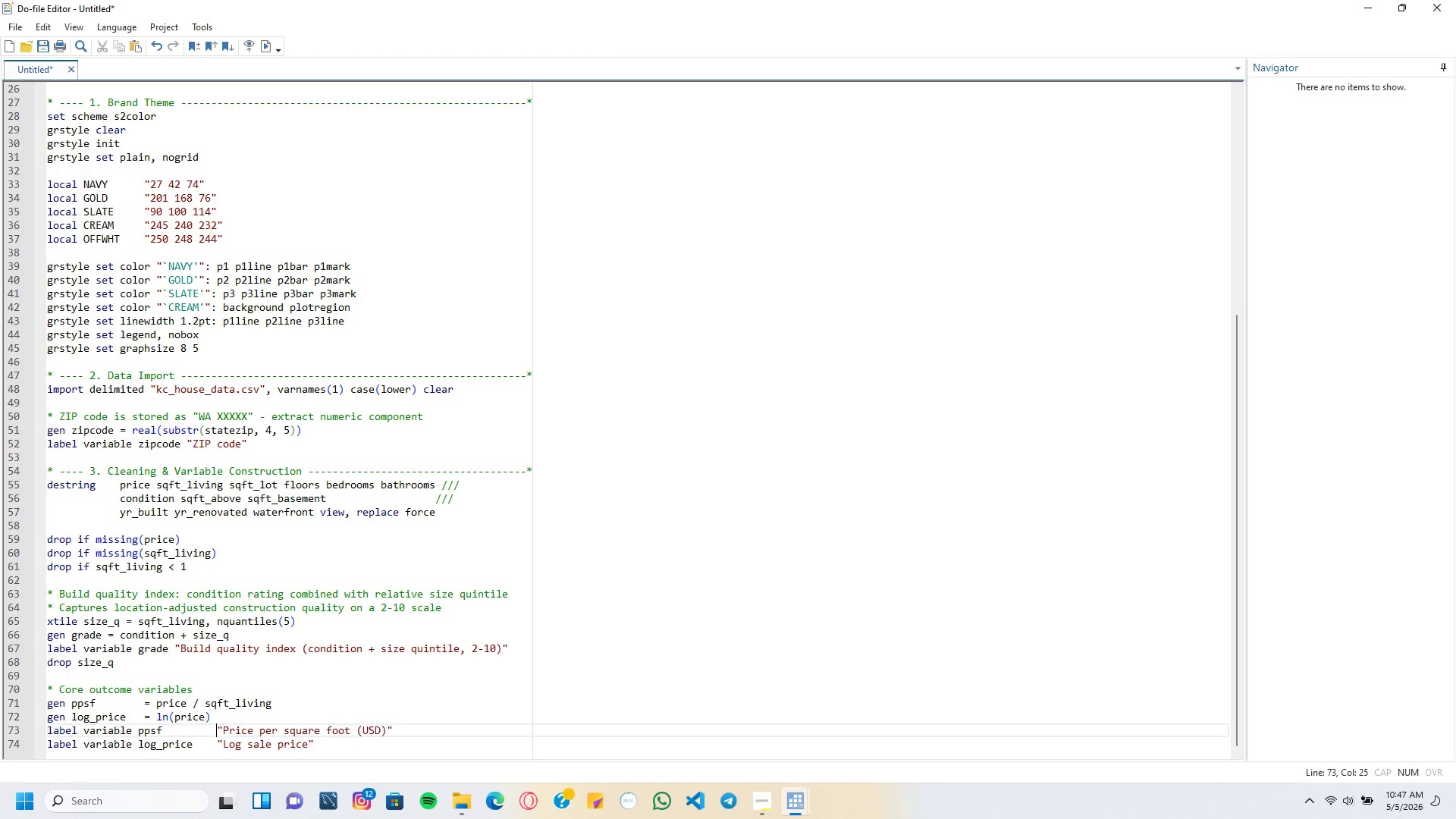 
key(Tab)
 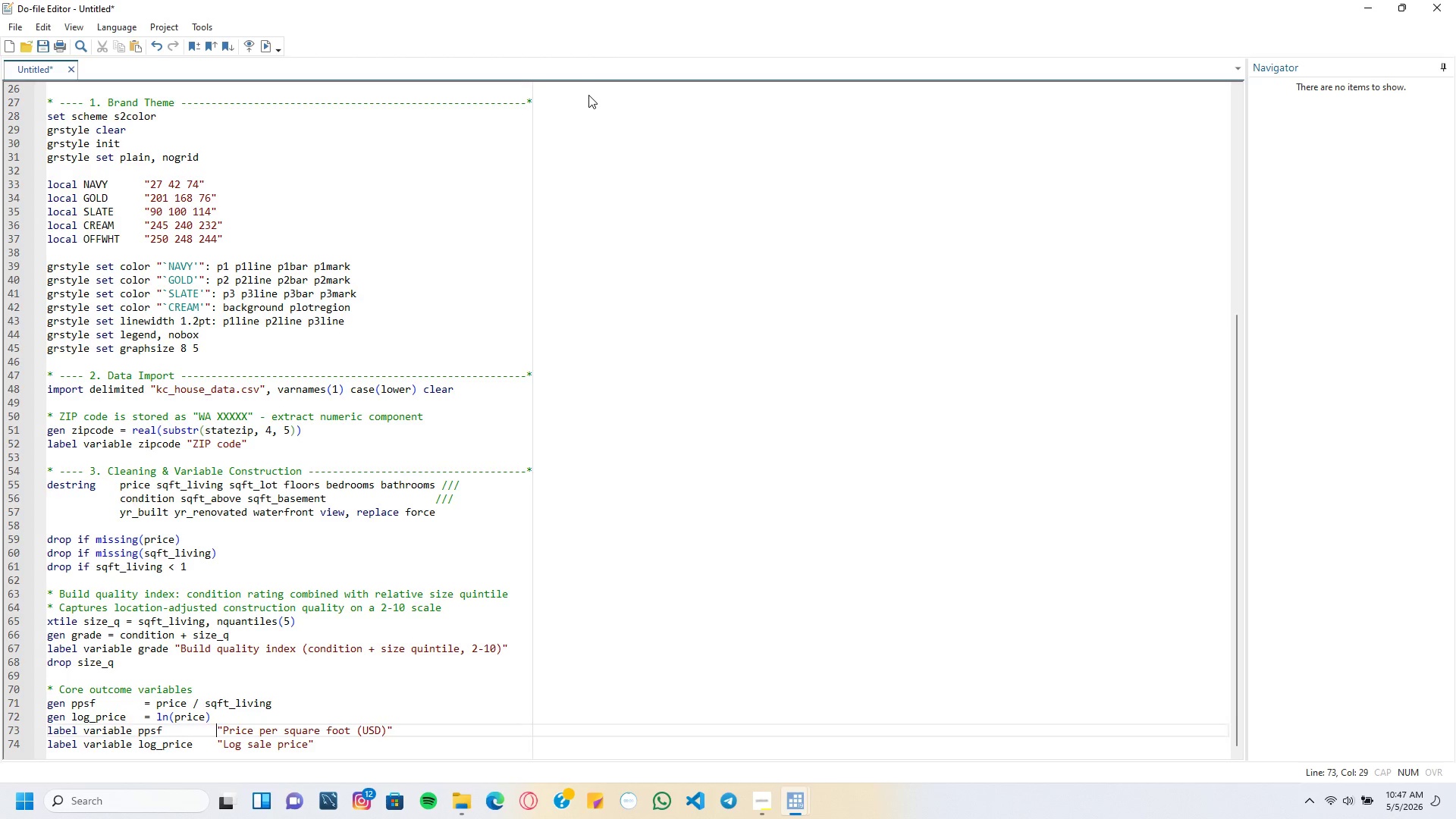 
key(ArrowDown)
 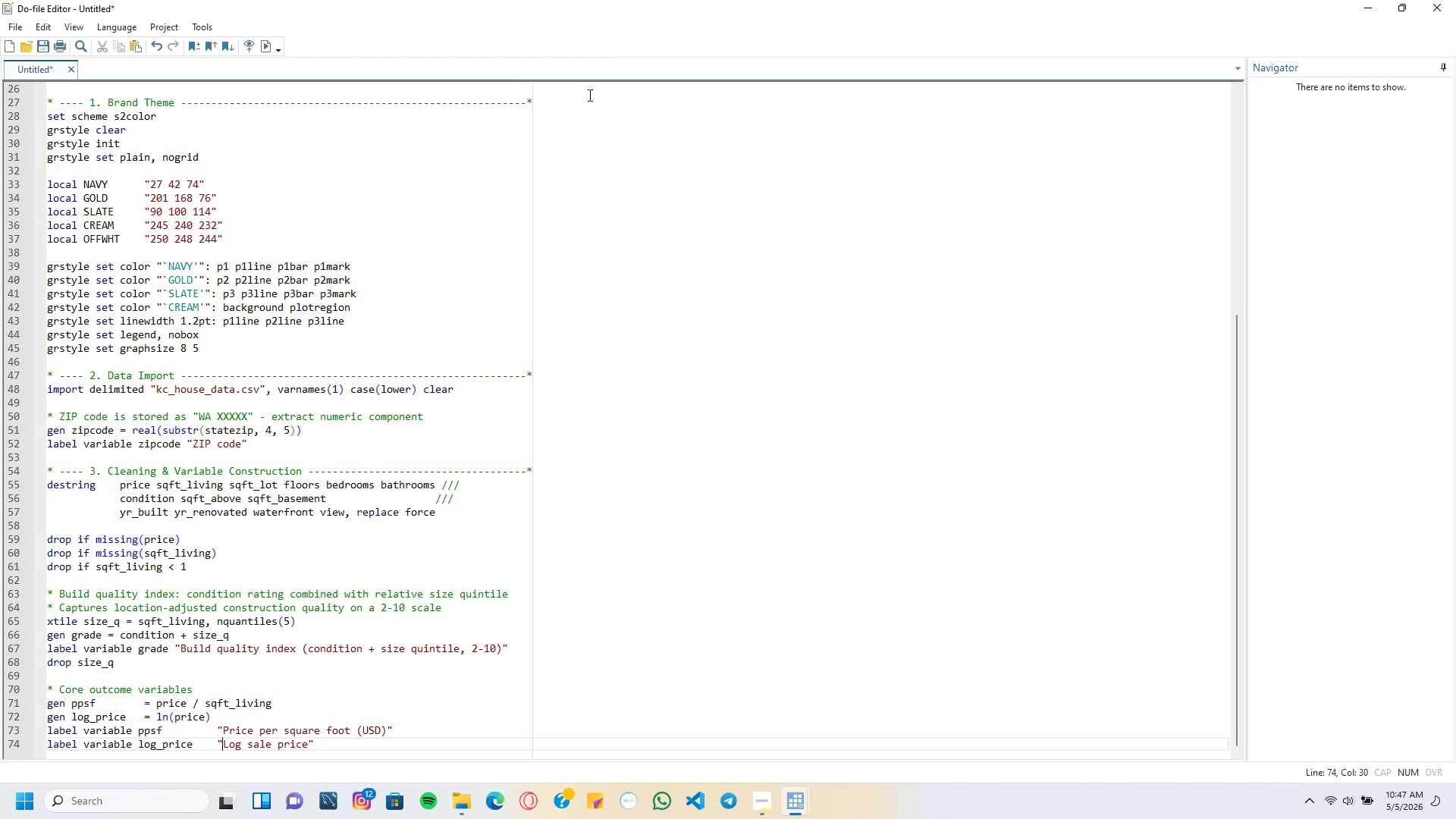 
key(ArrowRight)
 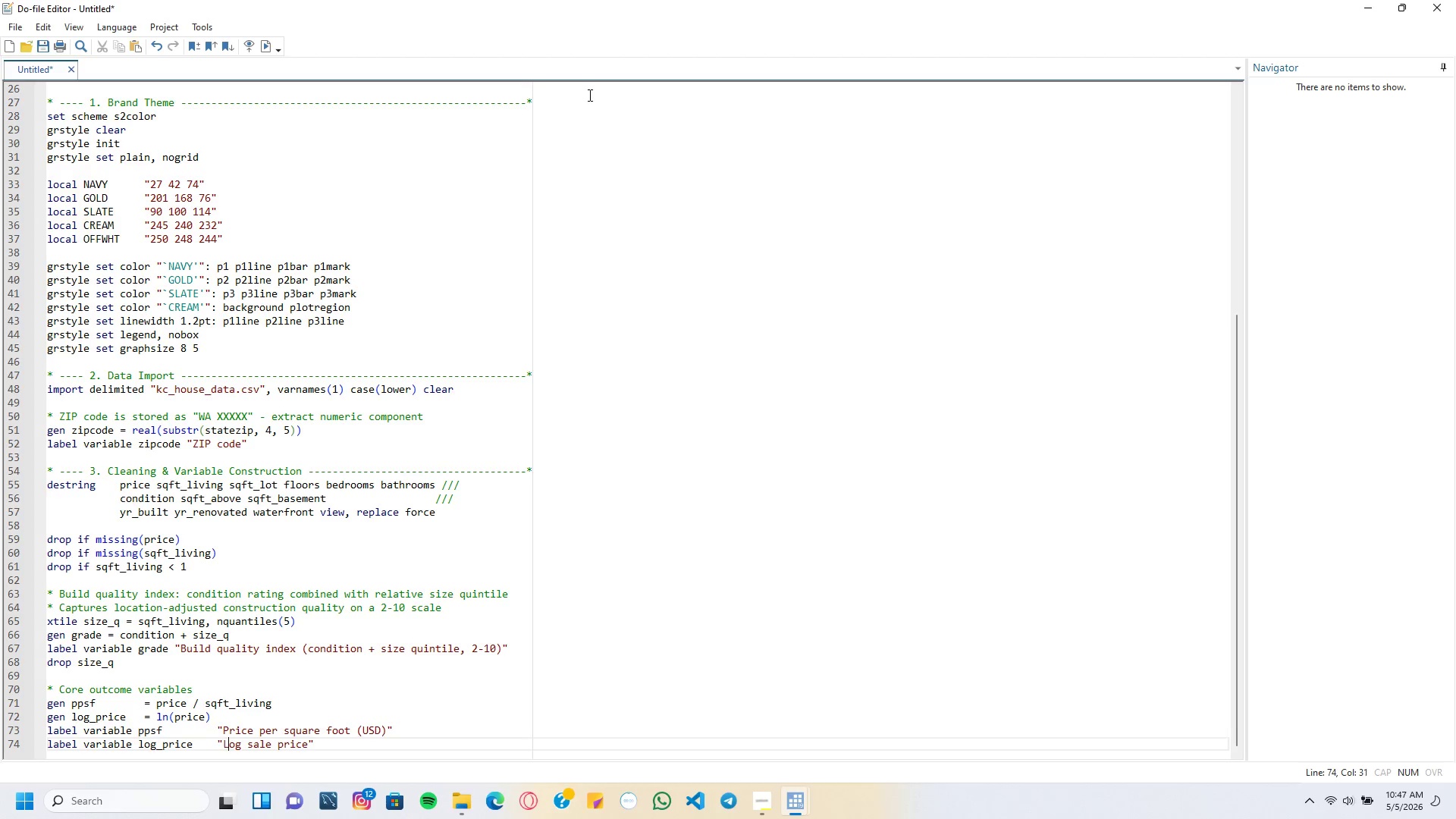 
key(ArrowRight)
 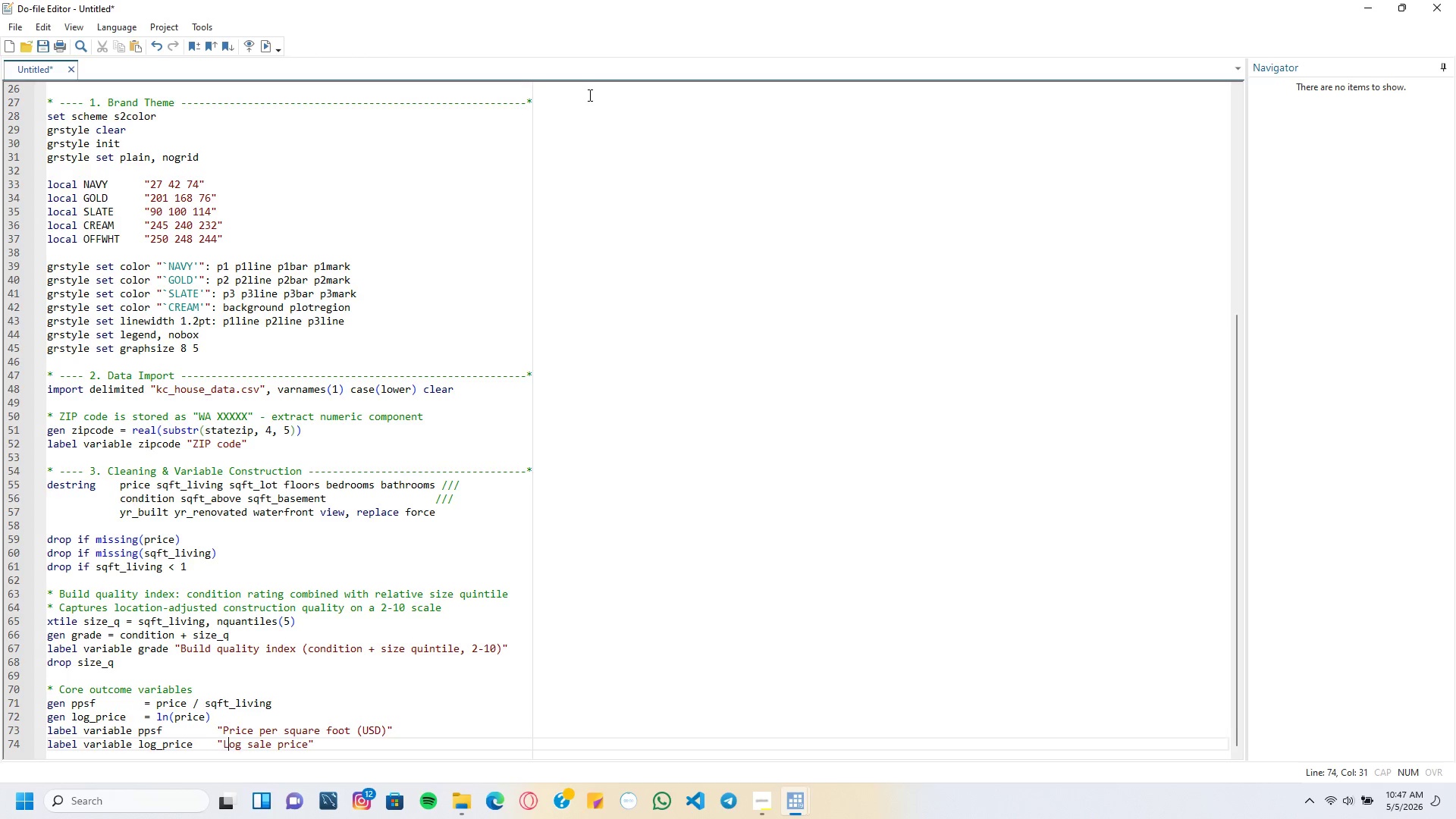 
key(ArrowRight)
 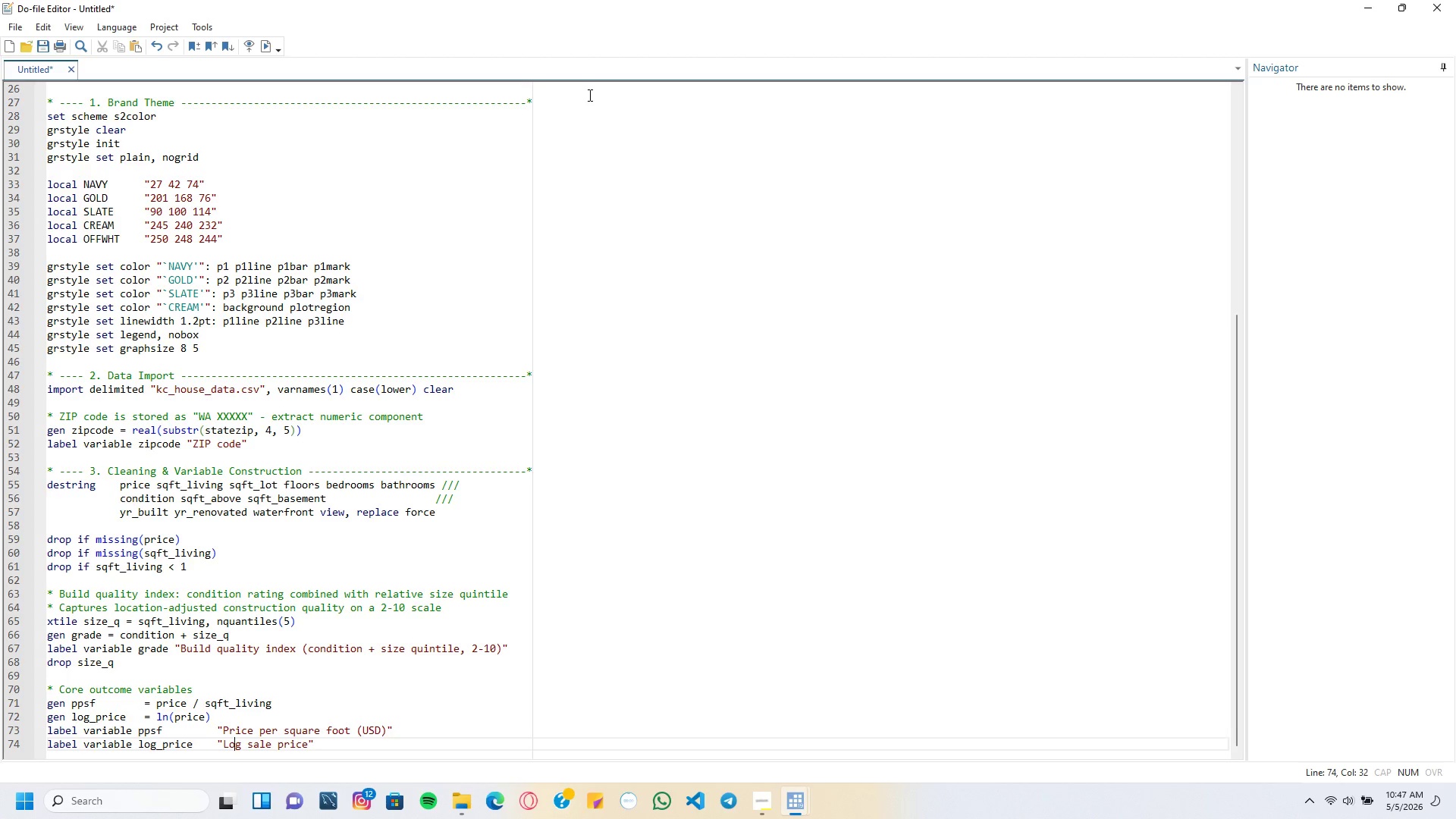 
key(ArrowRight)
 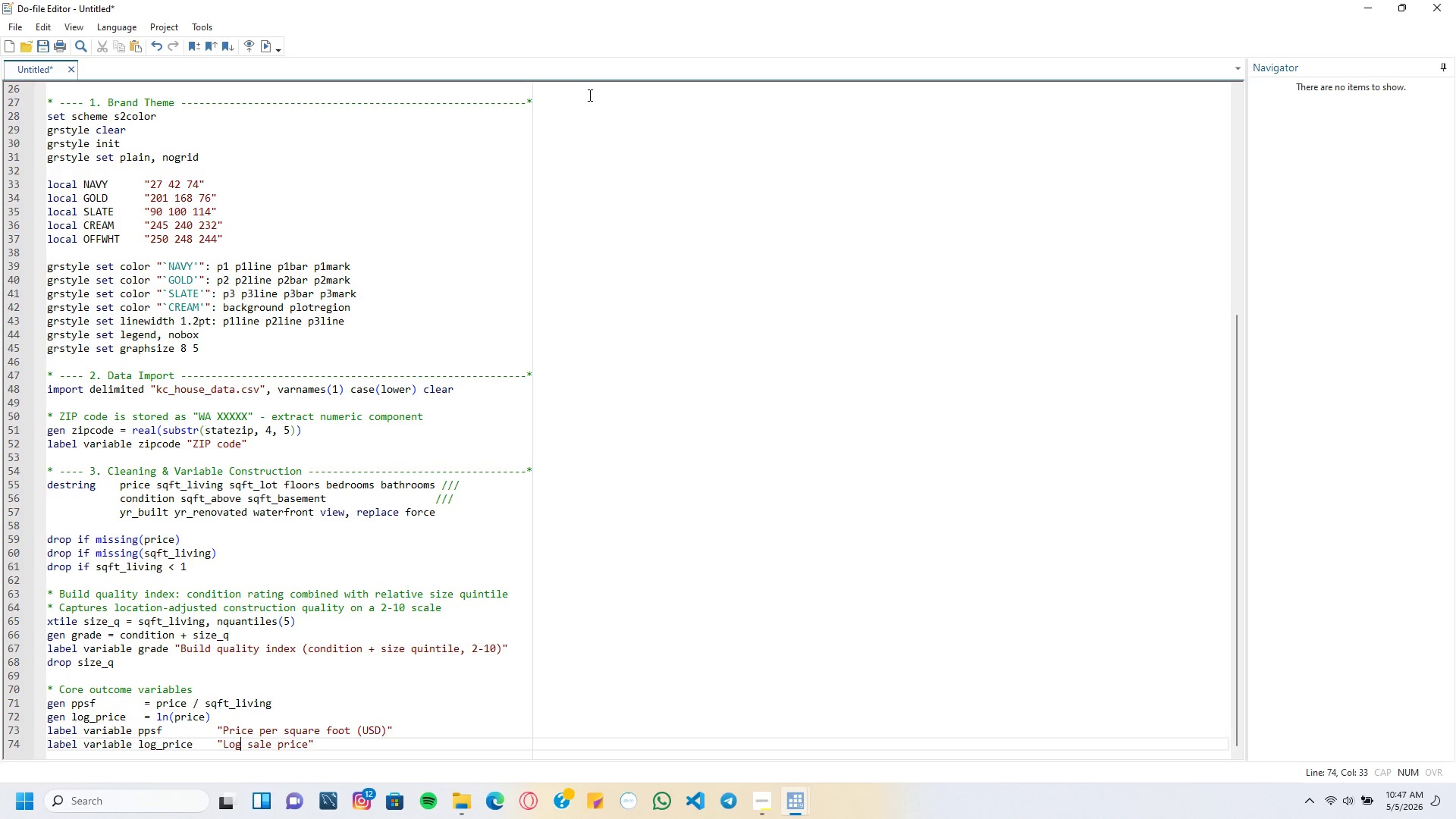 
key(ArrowRight)
 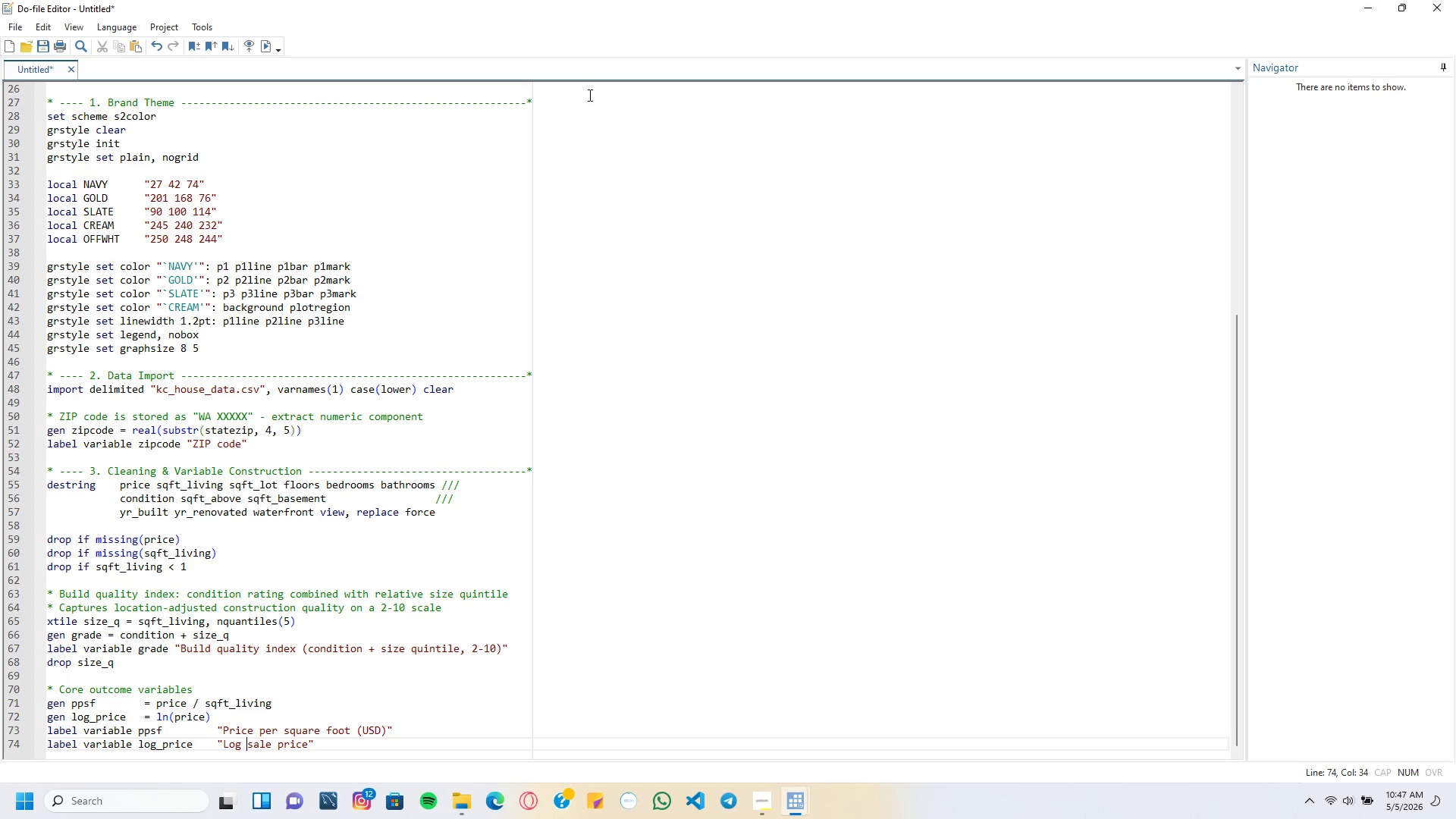 
key(ArrowRight)
 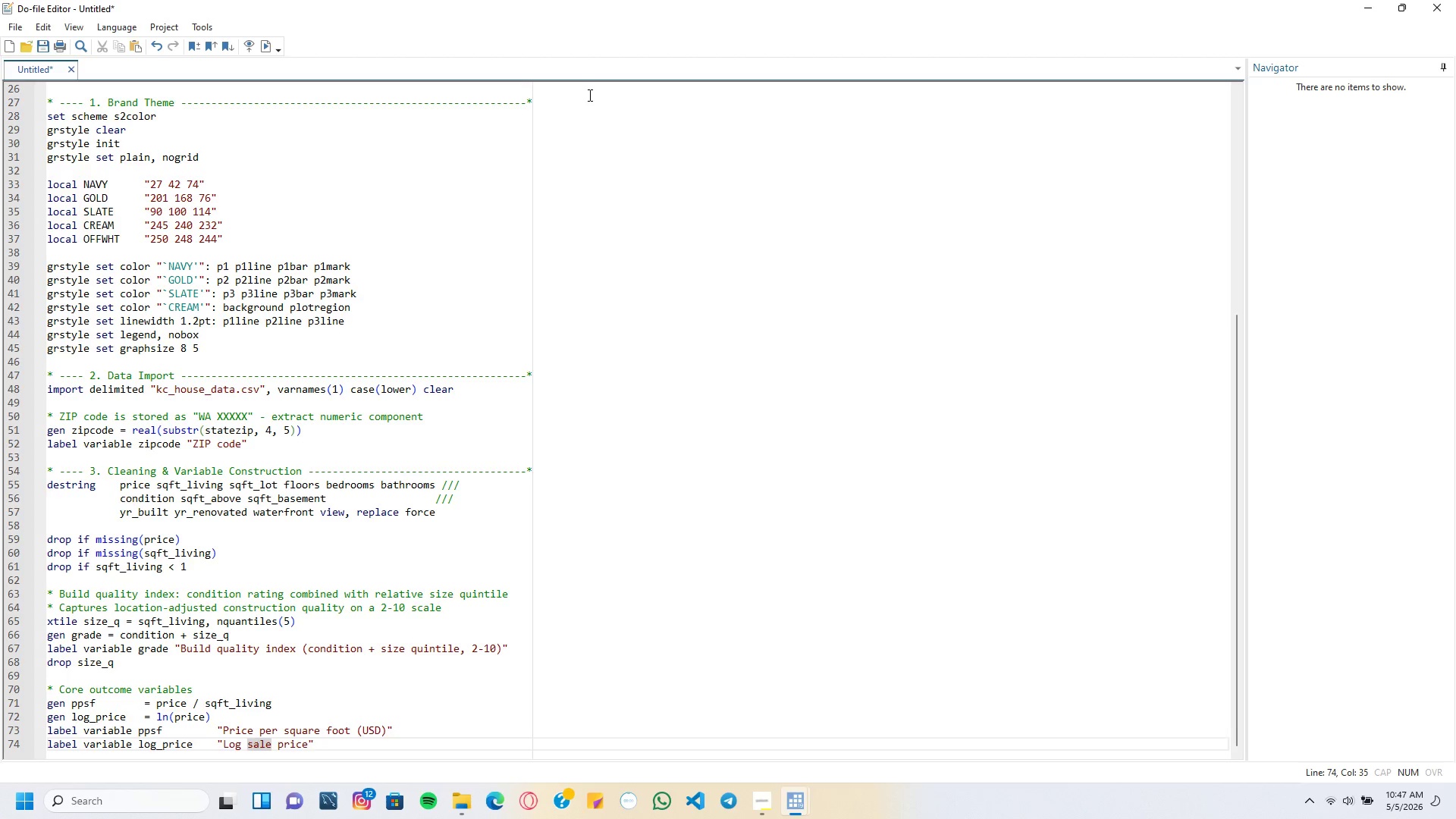 
key(ArrowRight)
 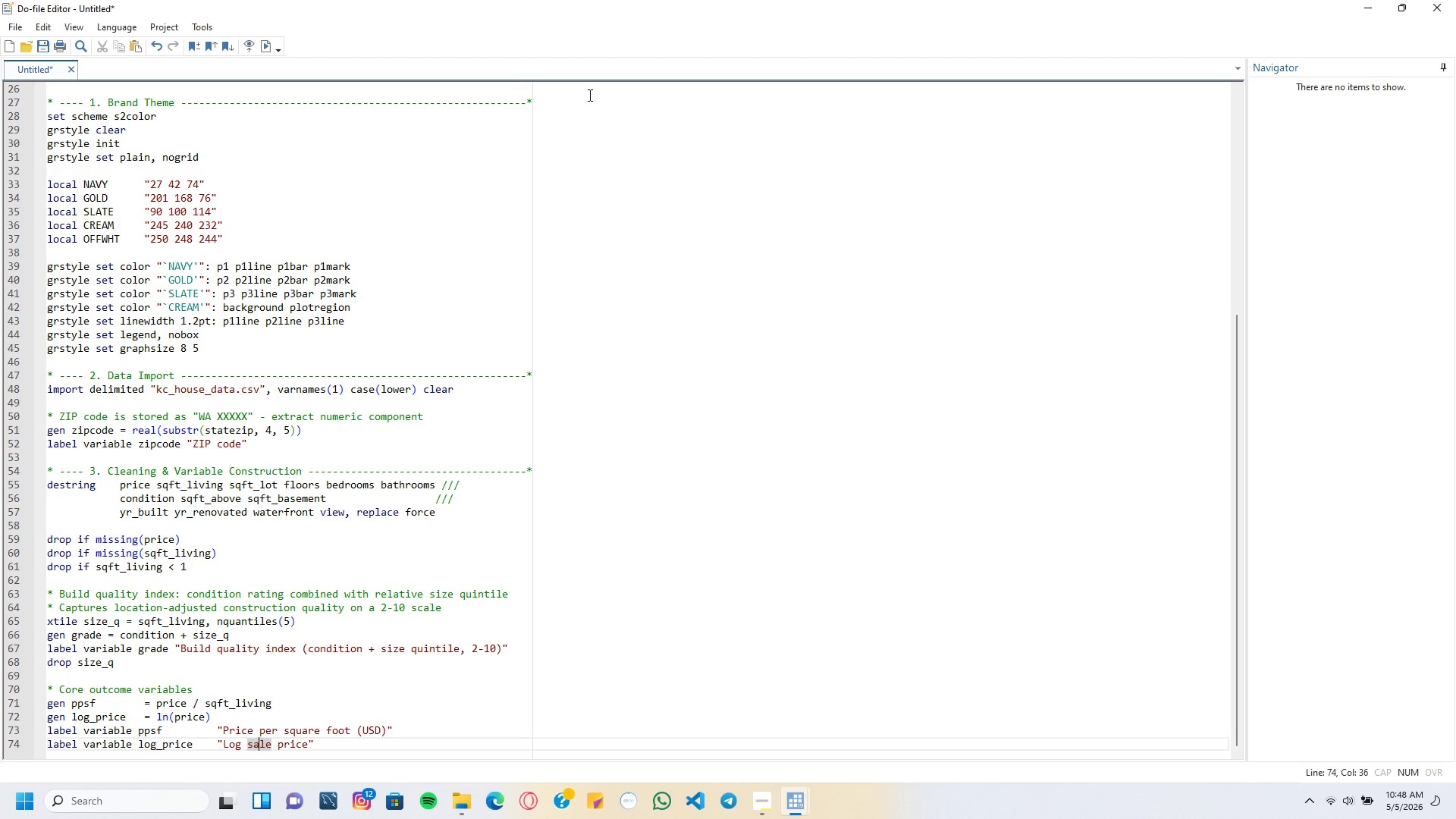 
key(ArrowRight)
 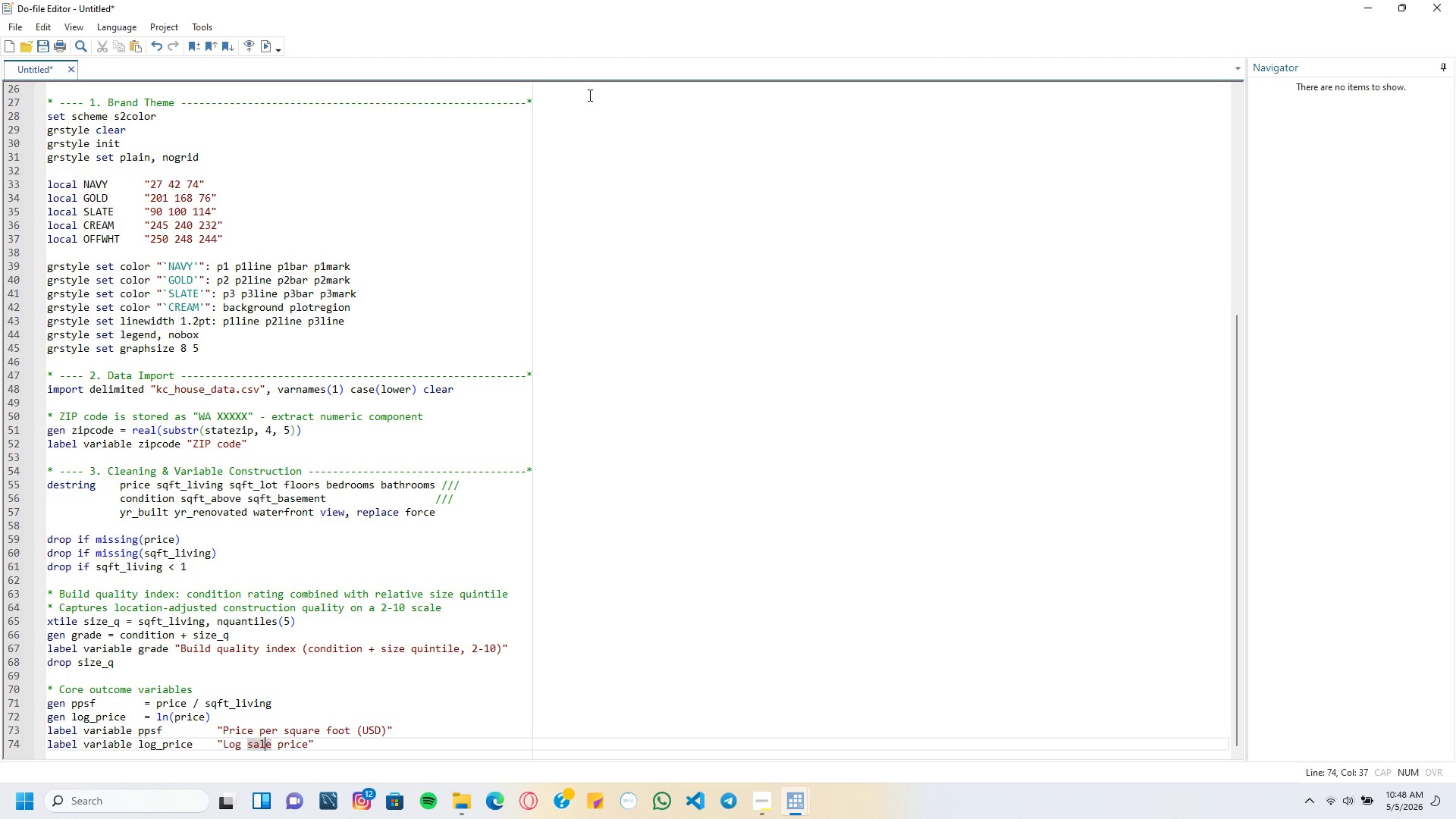 
key(ArrowRight)
 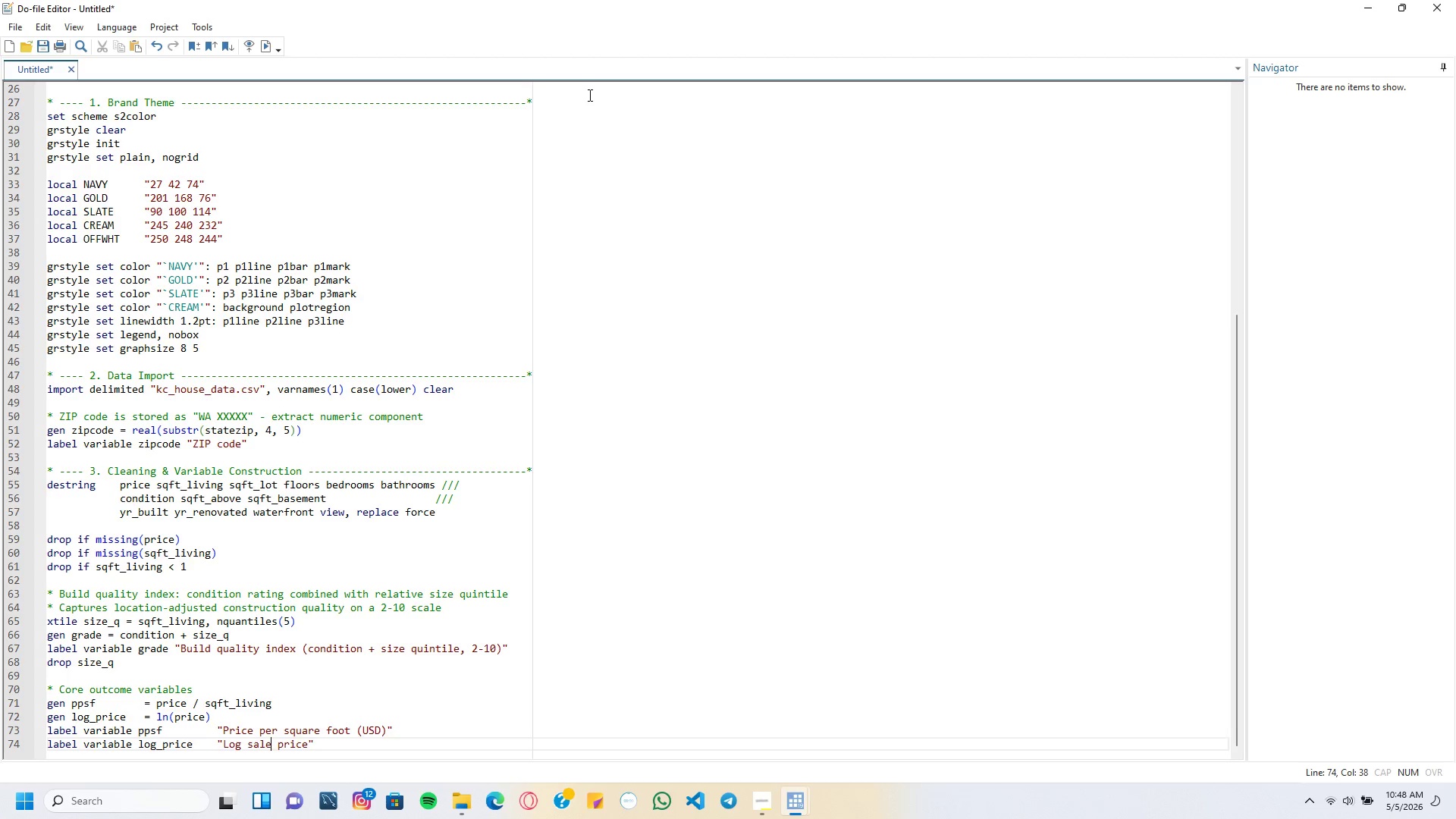 
key(ArrowRight)
 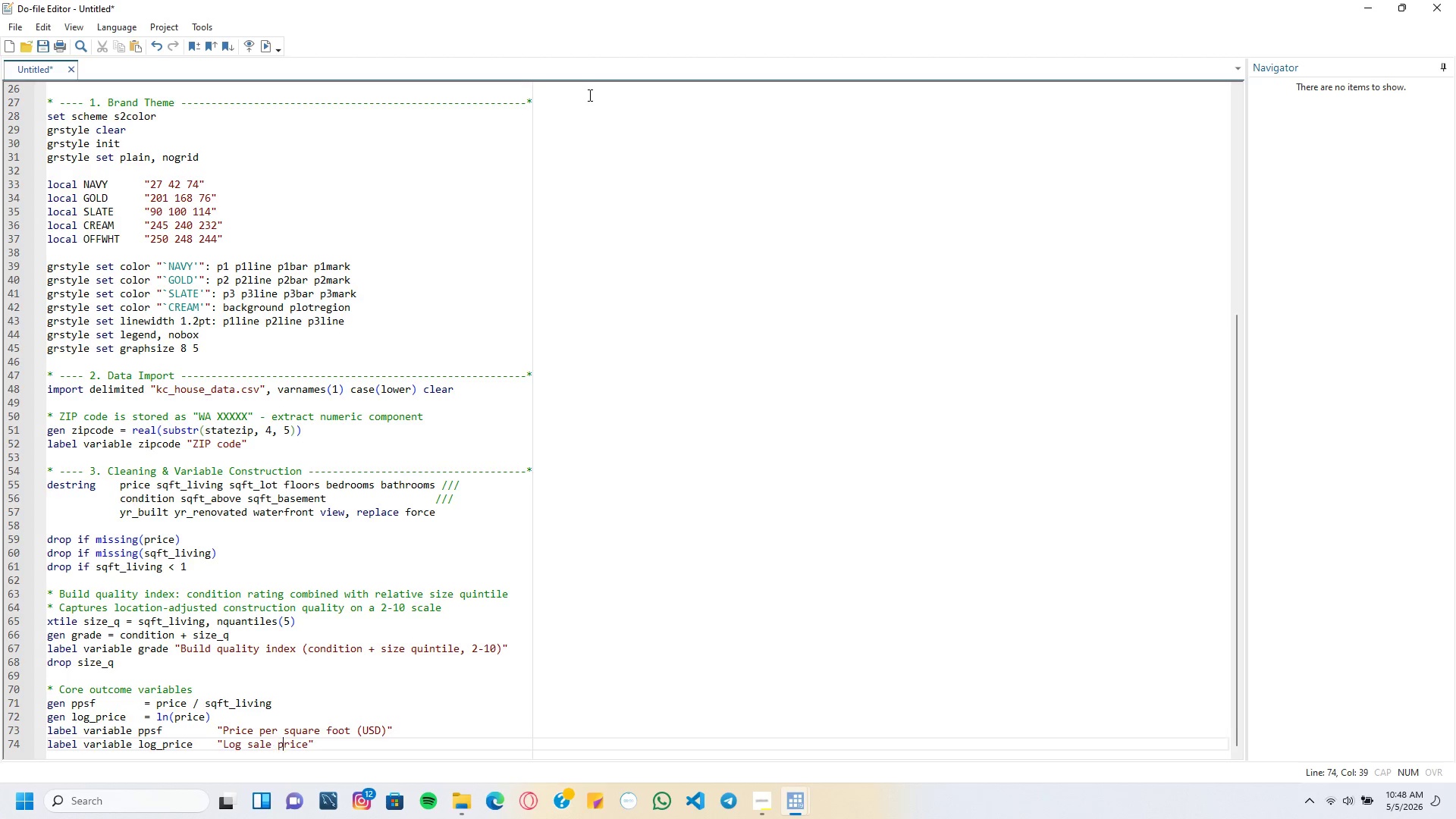 
key(ArrowRight)
 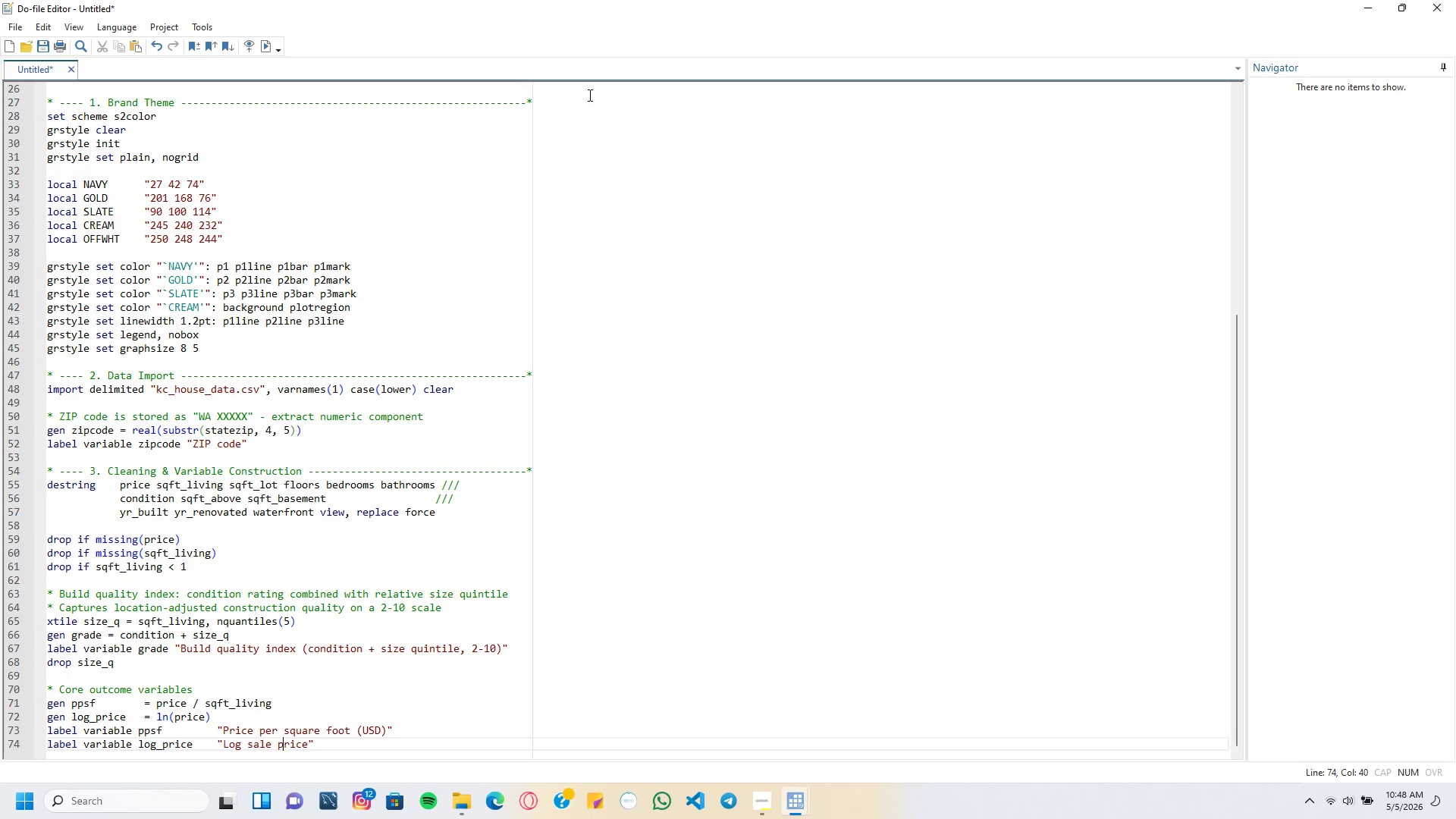 
key(ArrowRight)
 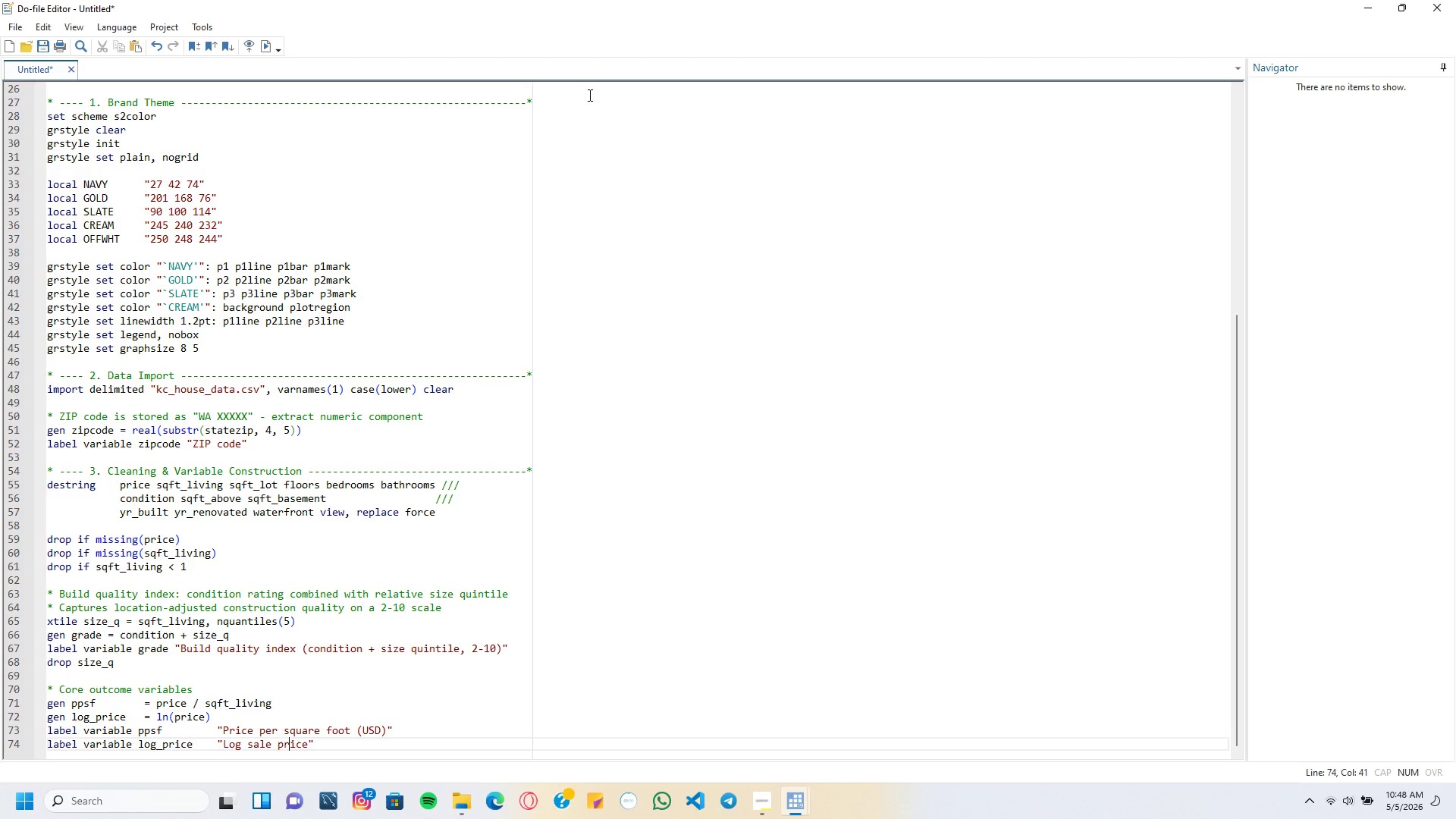 
key(ArrowRight)
 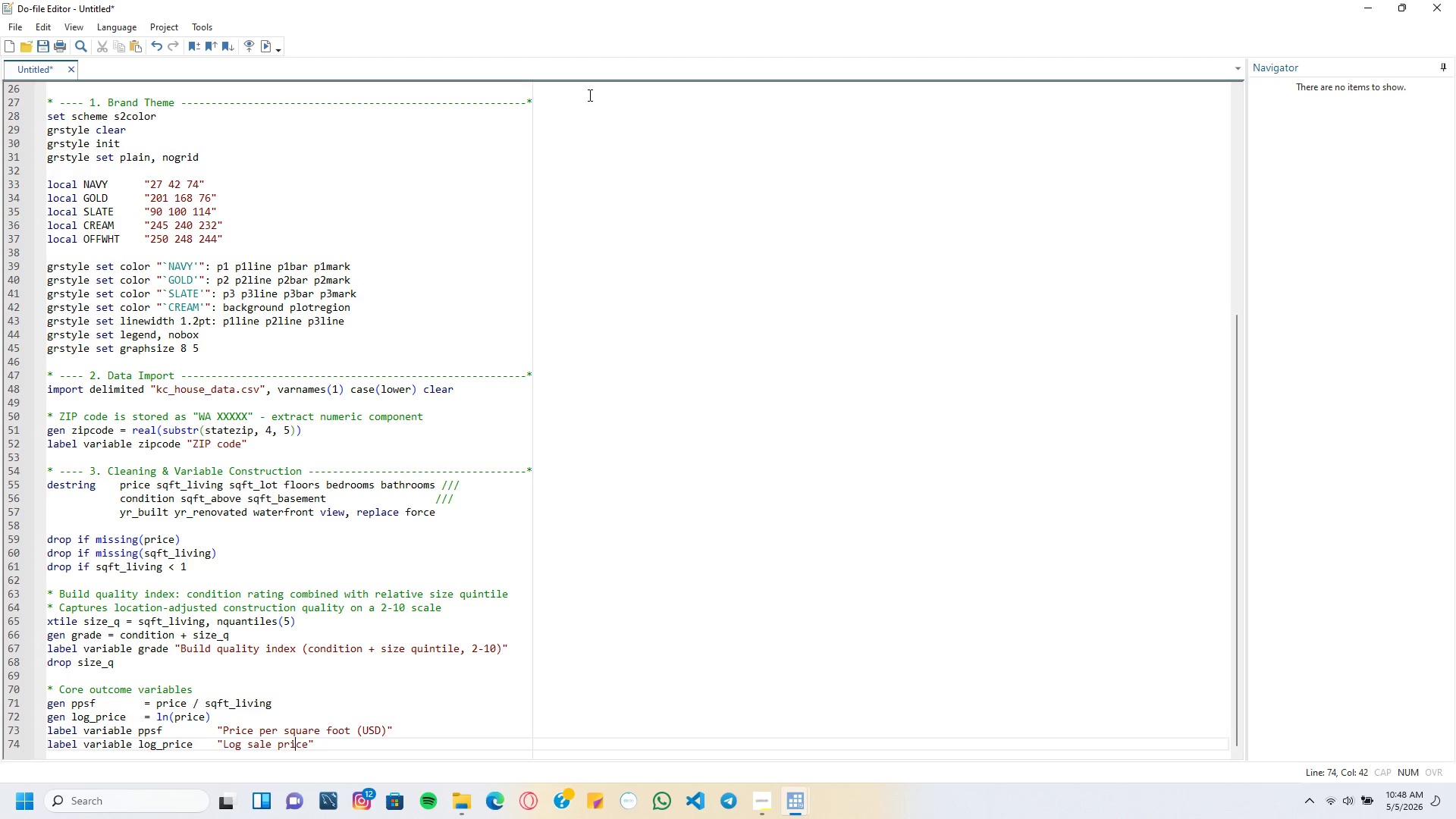 
key(ArrowRight)
 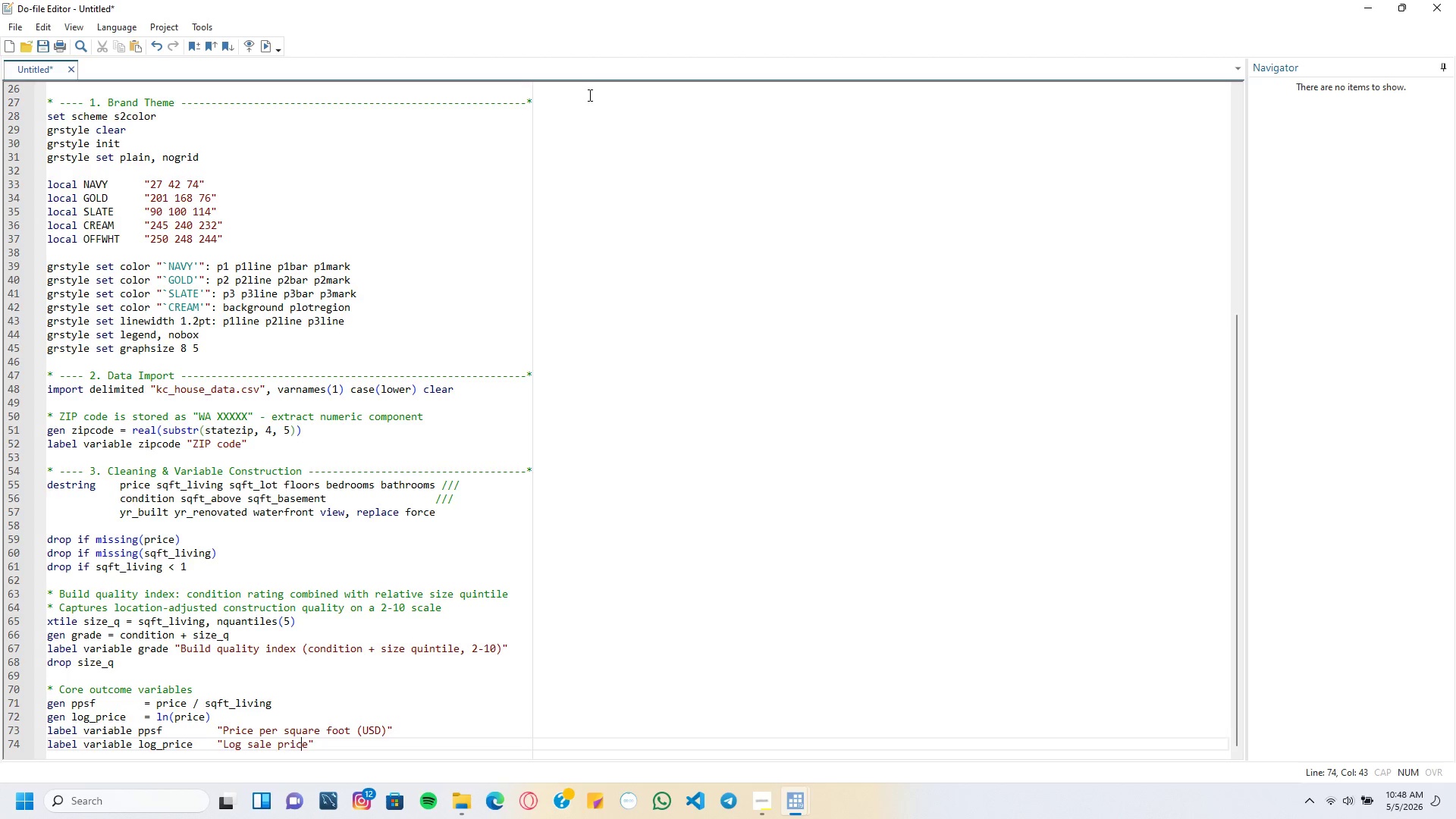 
key(ArrowRight)
 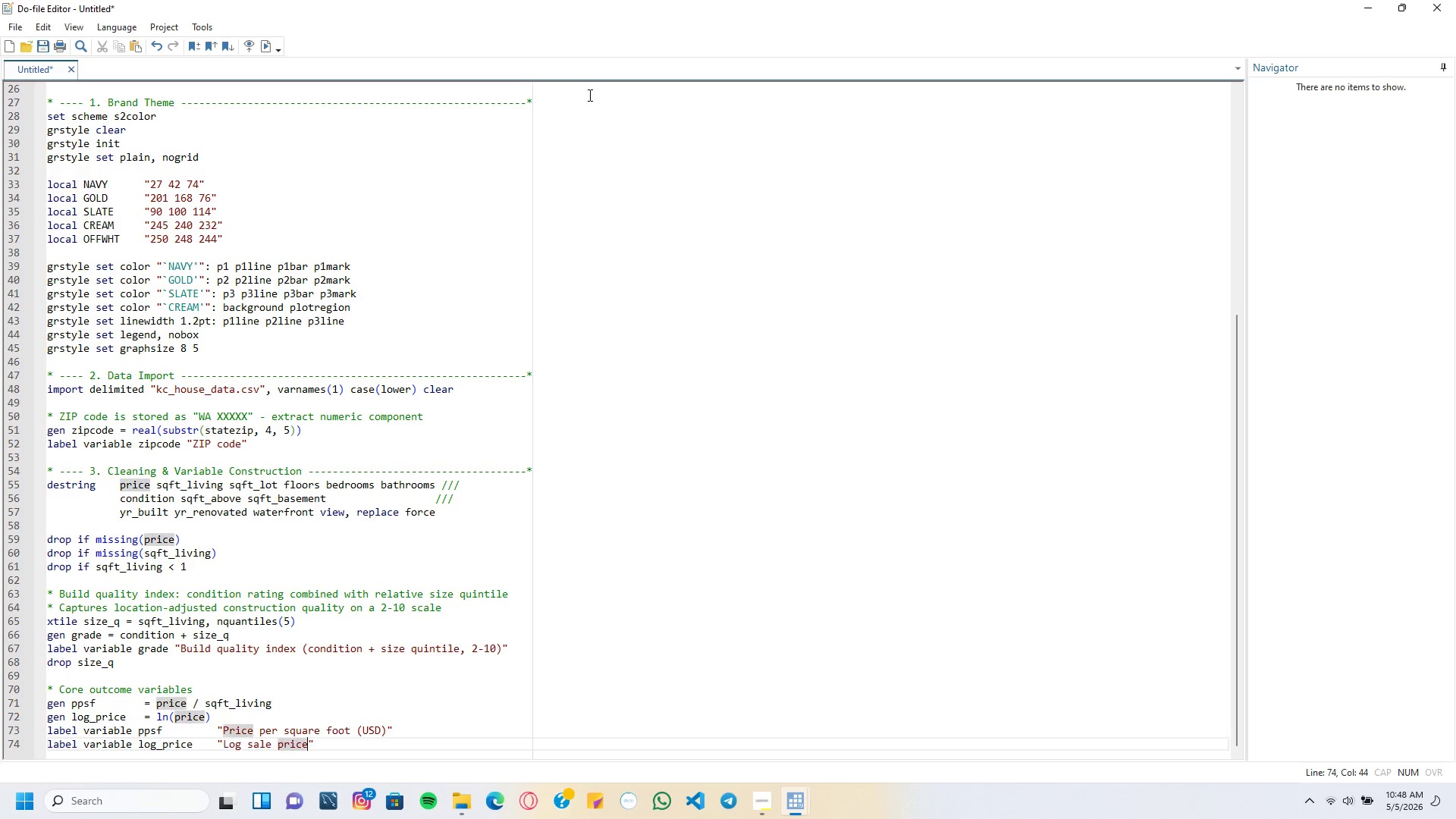 
key(ArrowRight)
 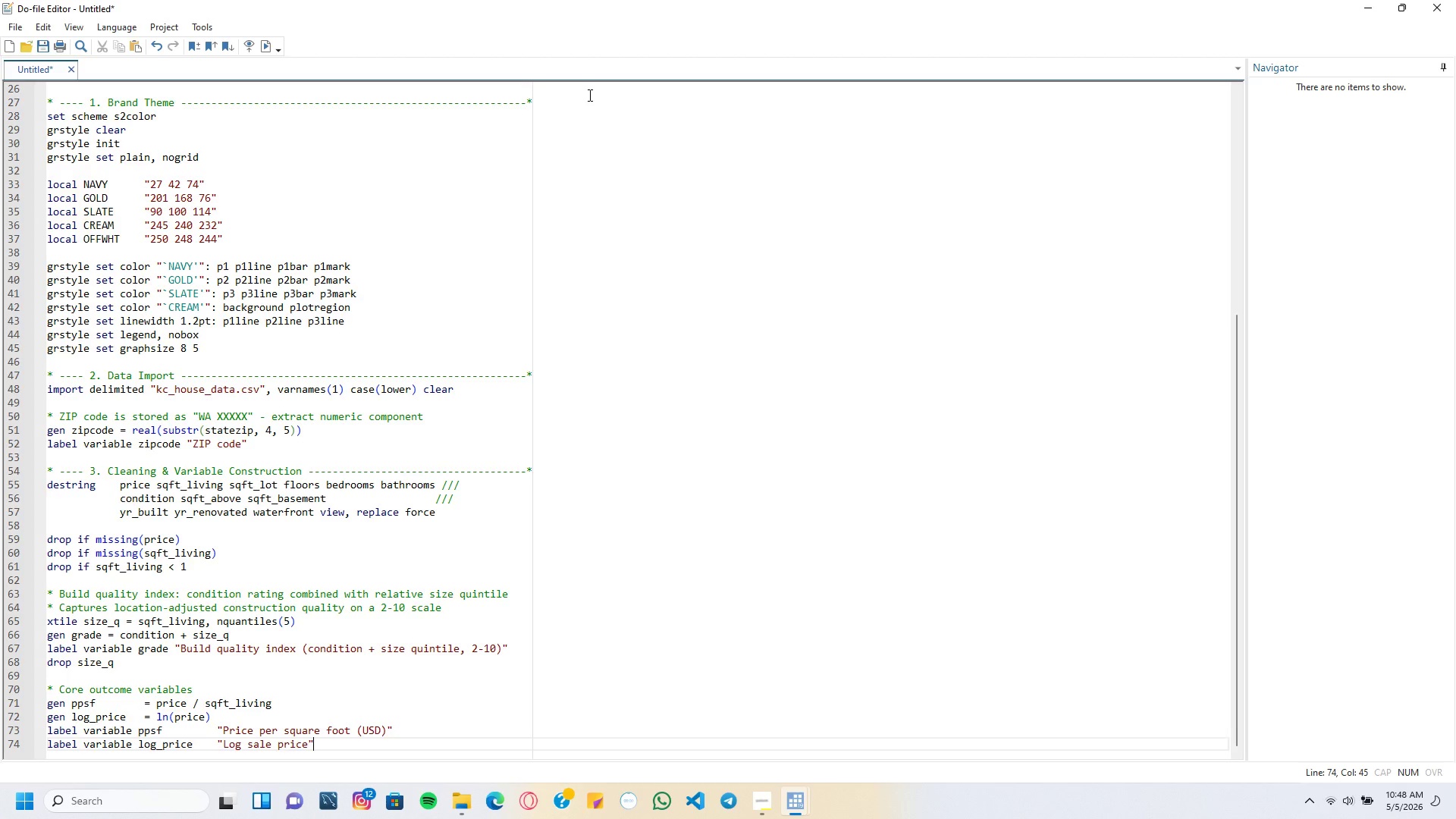 
key(ArrowRight)
 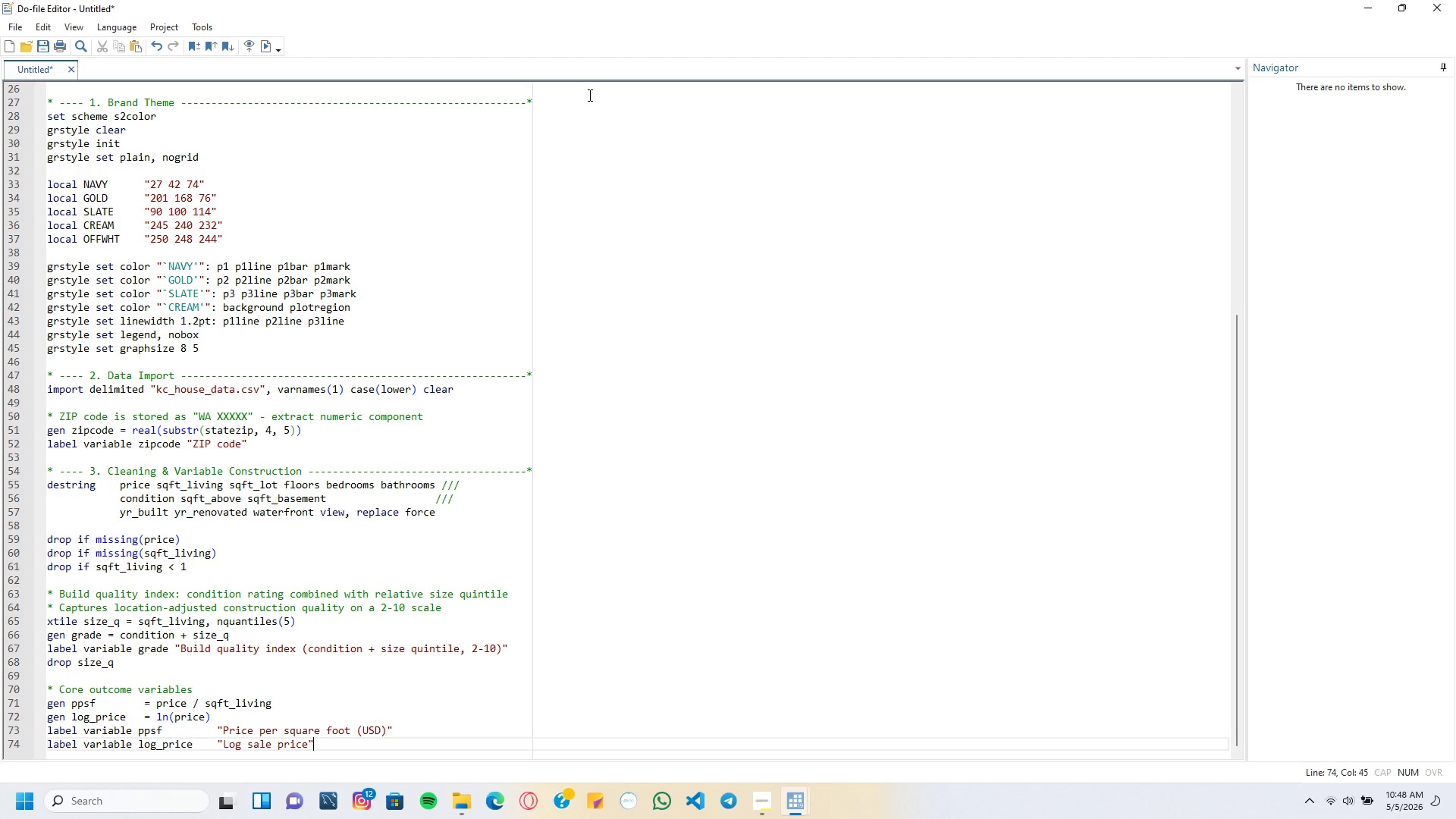 
key(ArrowRight)
 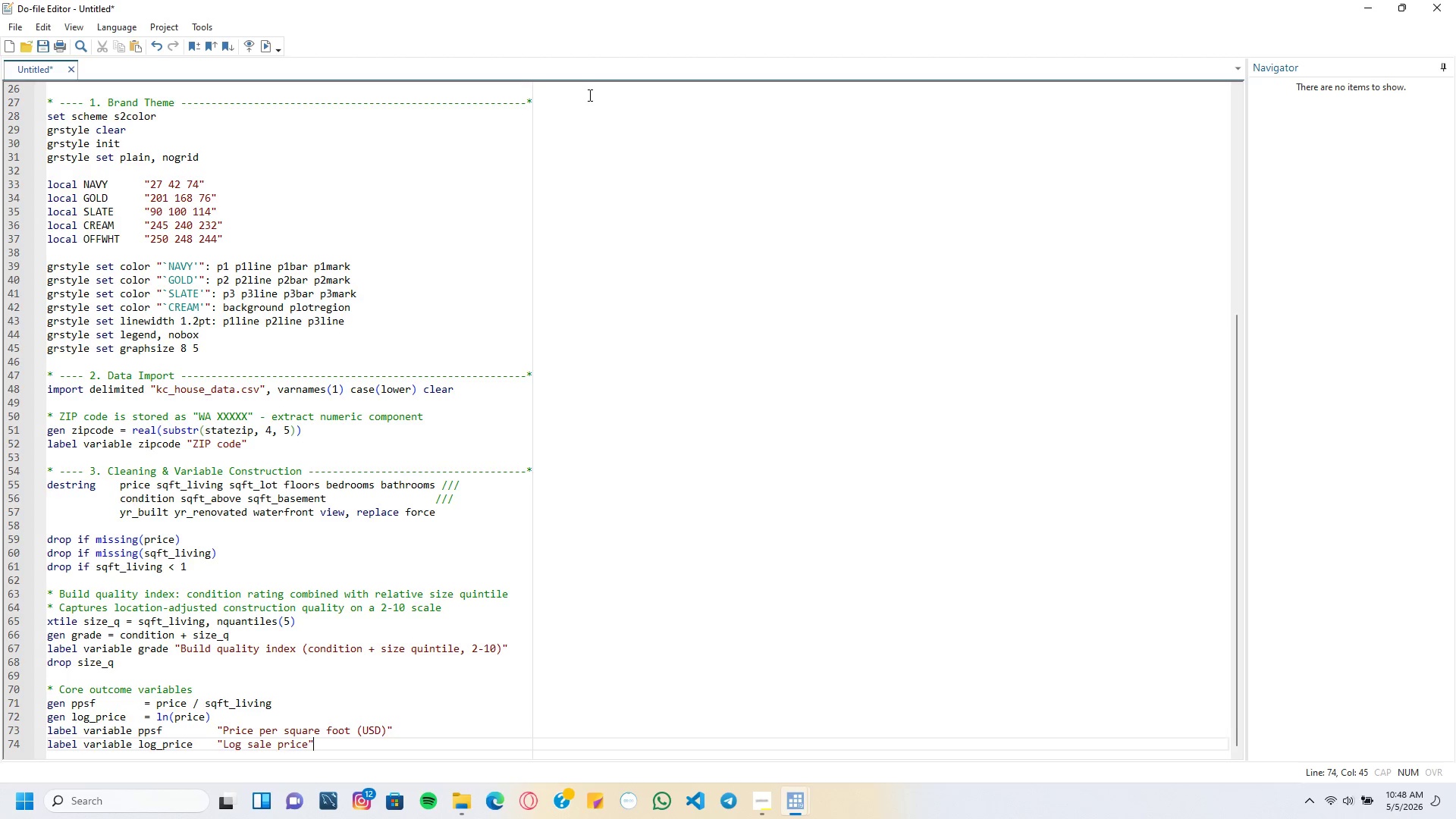 
key(ArrowRight)
 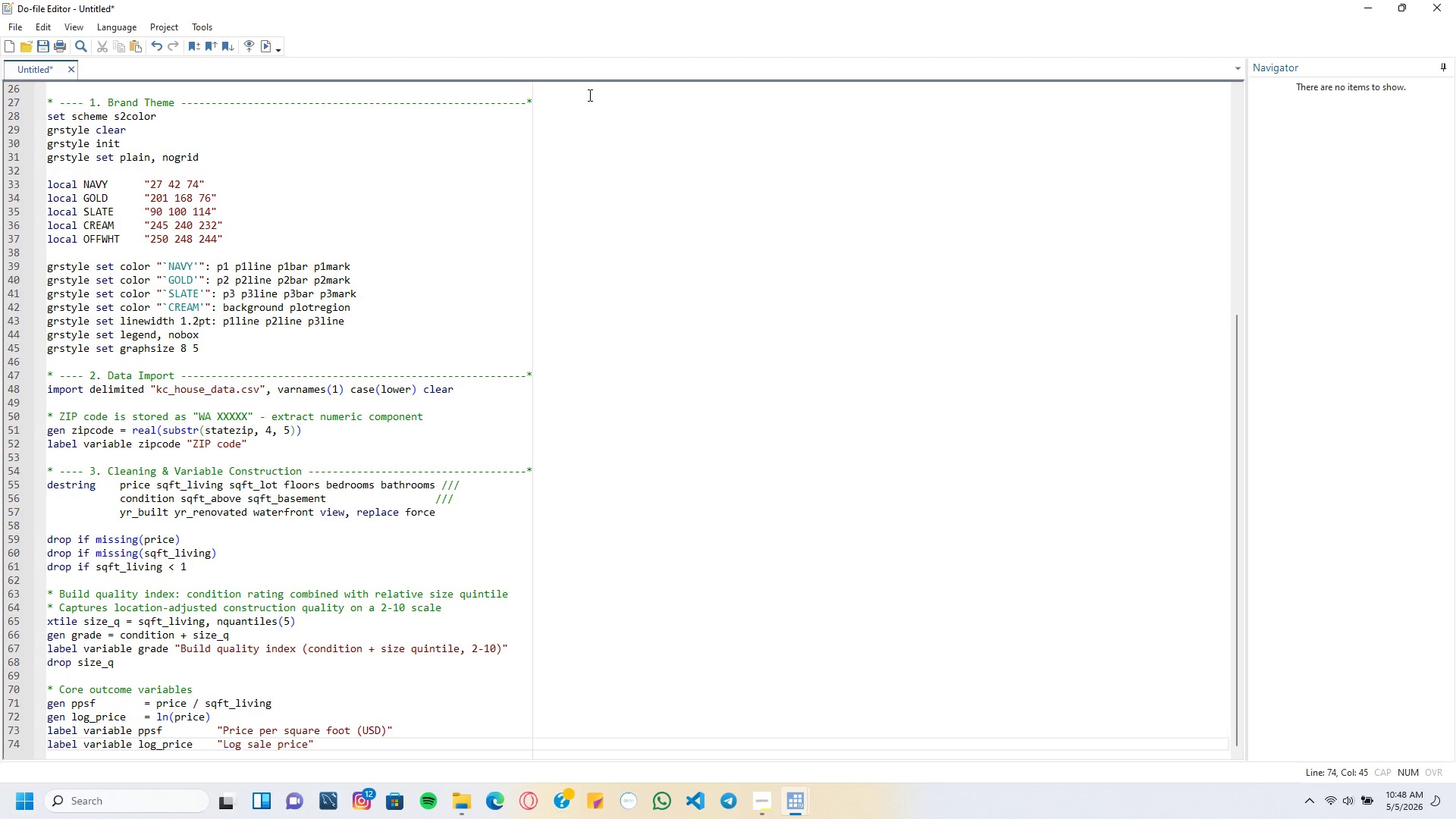 
key(Enter)
 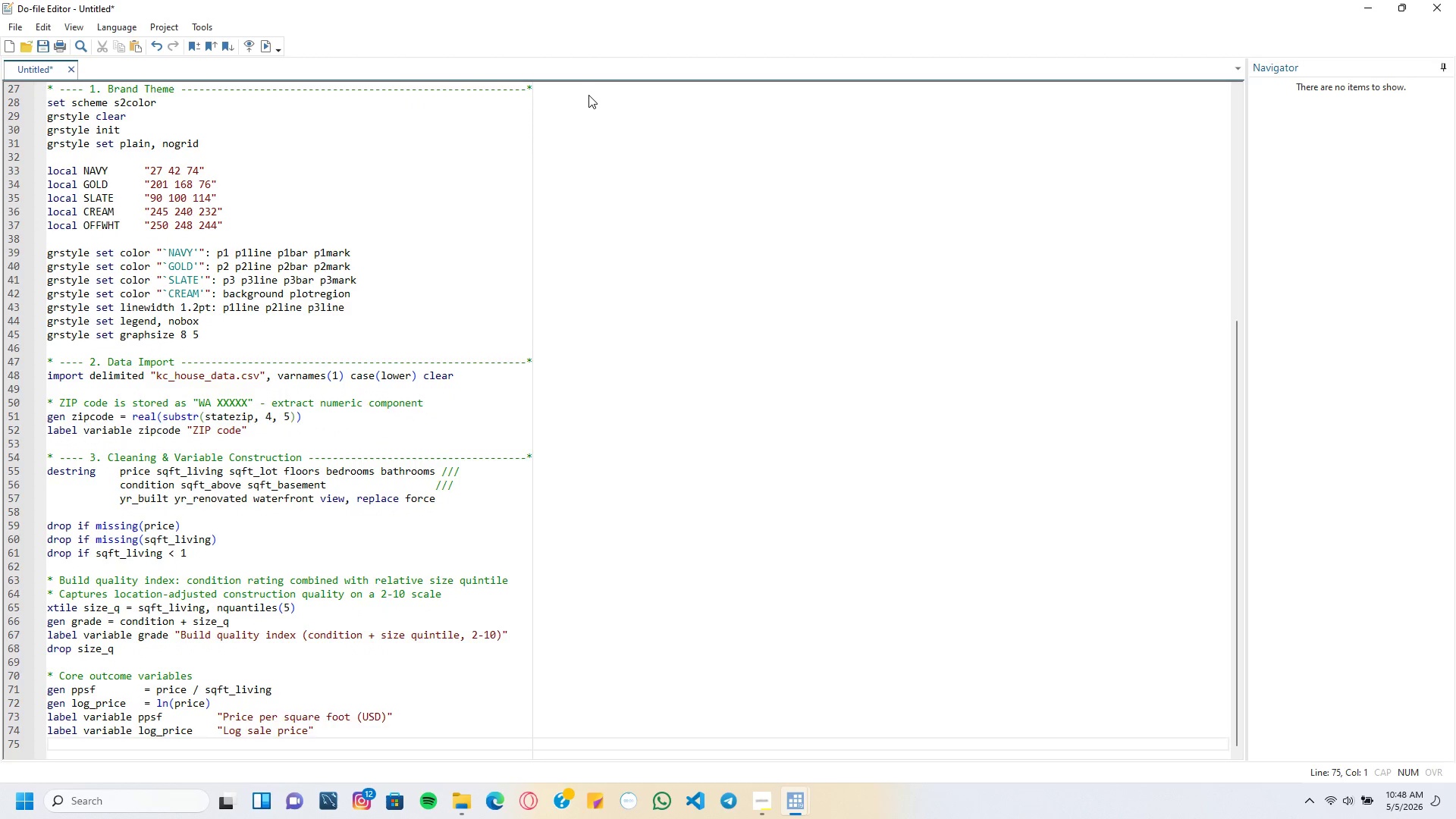 
key(Enter)
 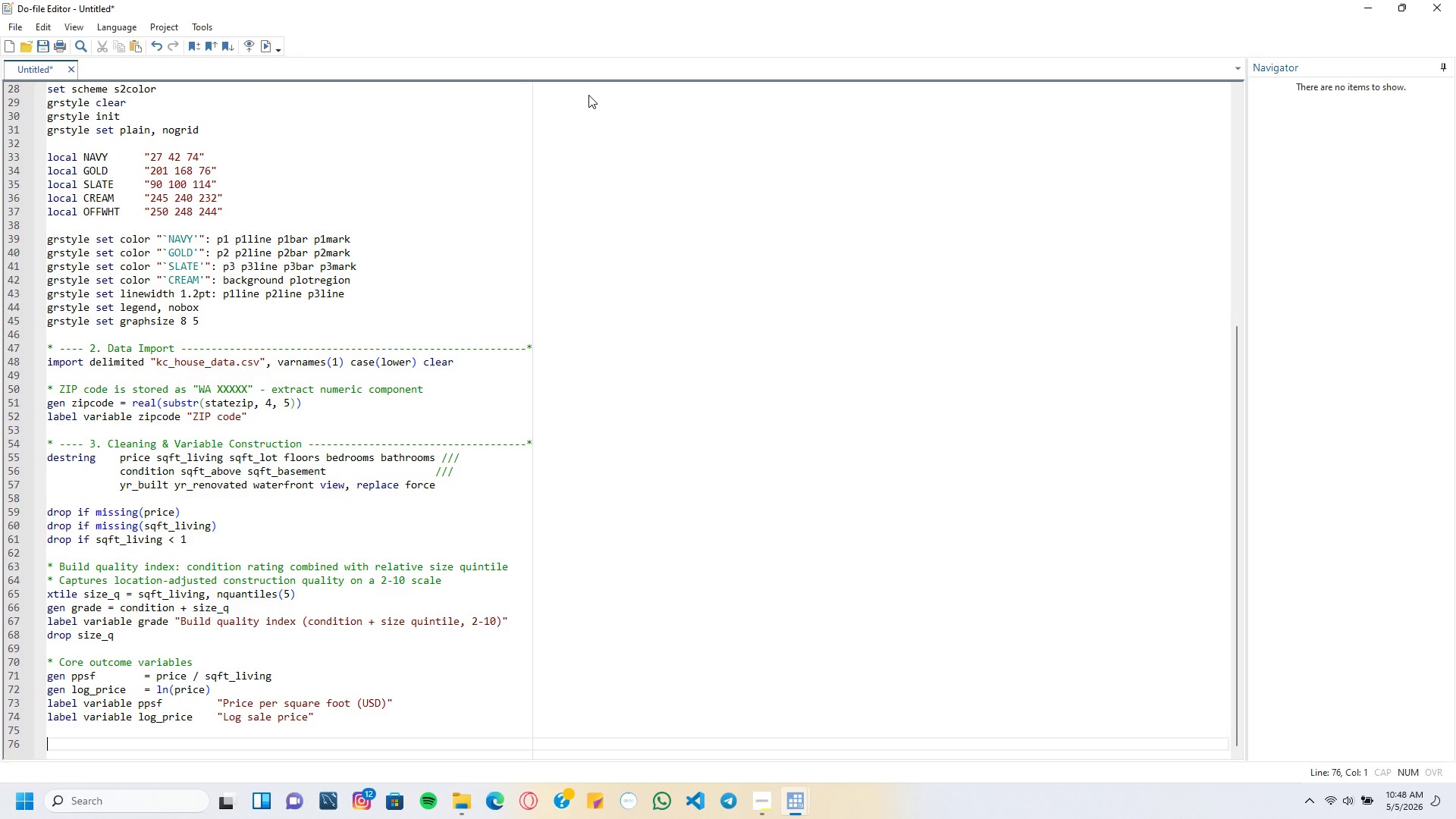 
type(*S)
key(Backspace)
type( )
key(Tab)
key(Backspace)
type(Sale year extracted from date string ("YYYY-MM-DD)
 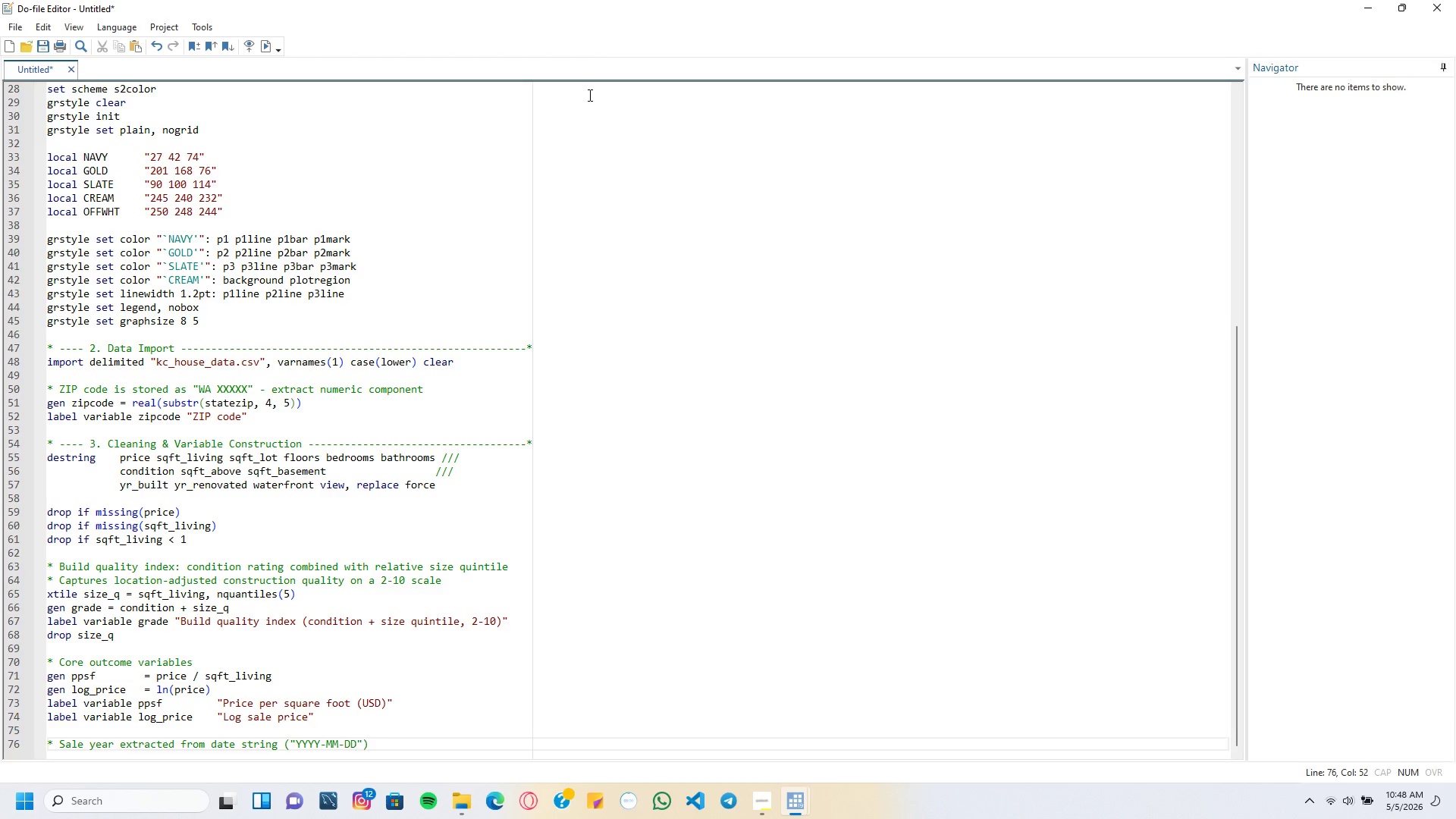 
key(ArrowRight)
 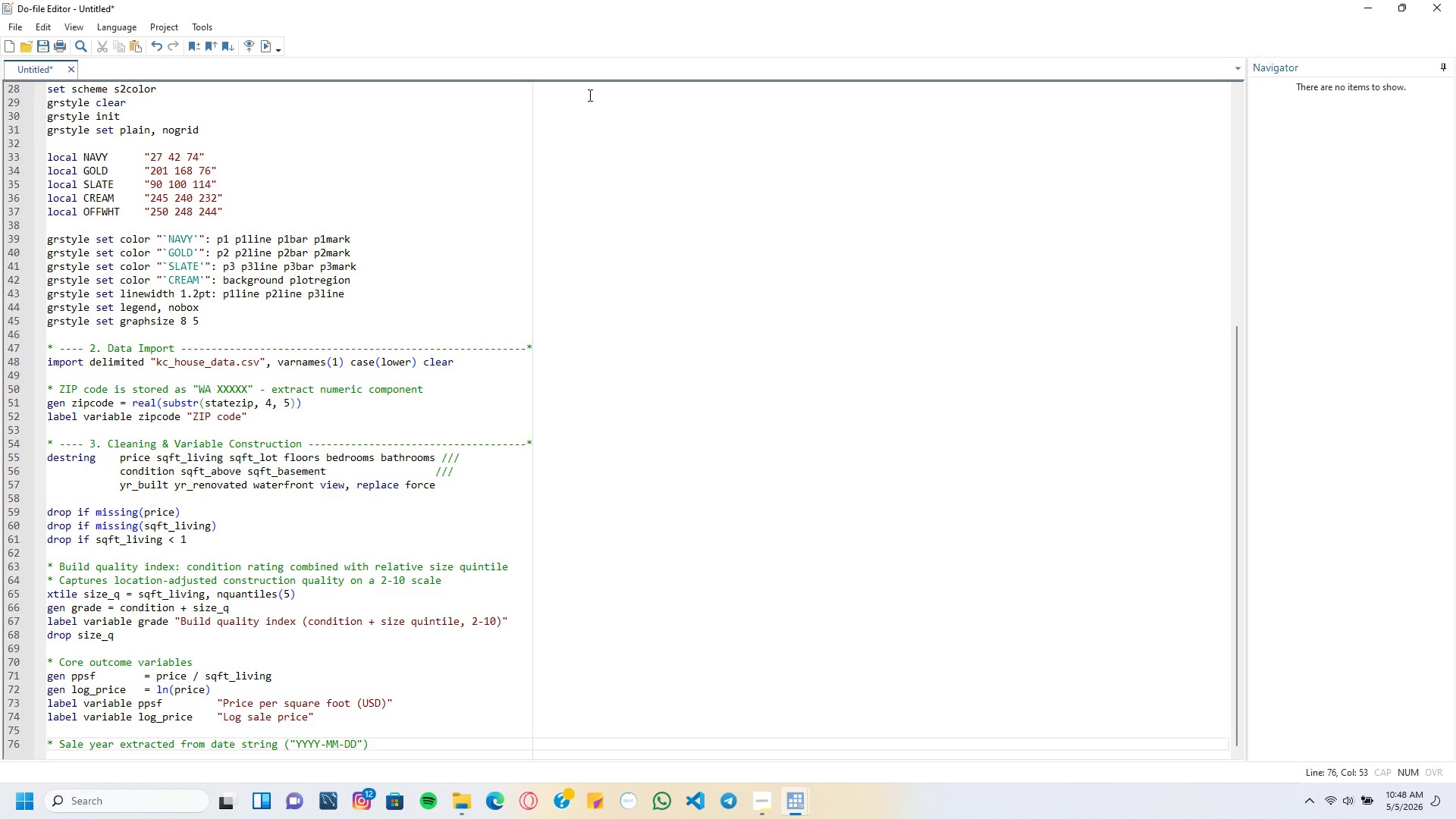 
key(ArrowRight)
 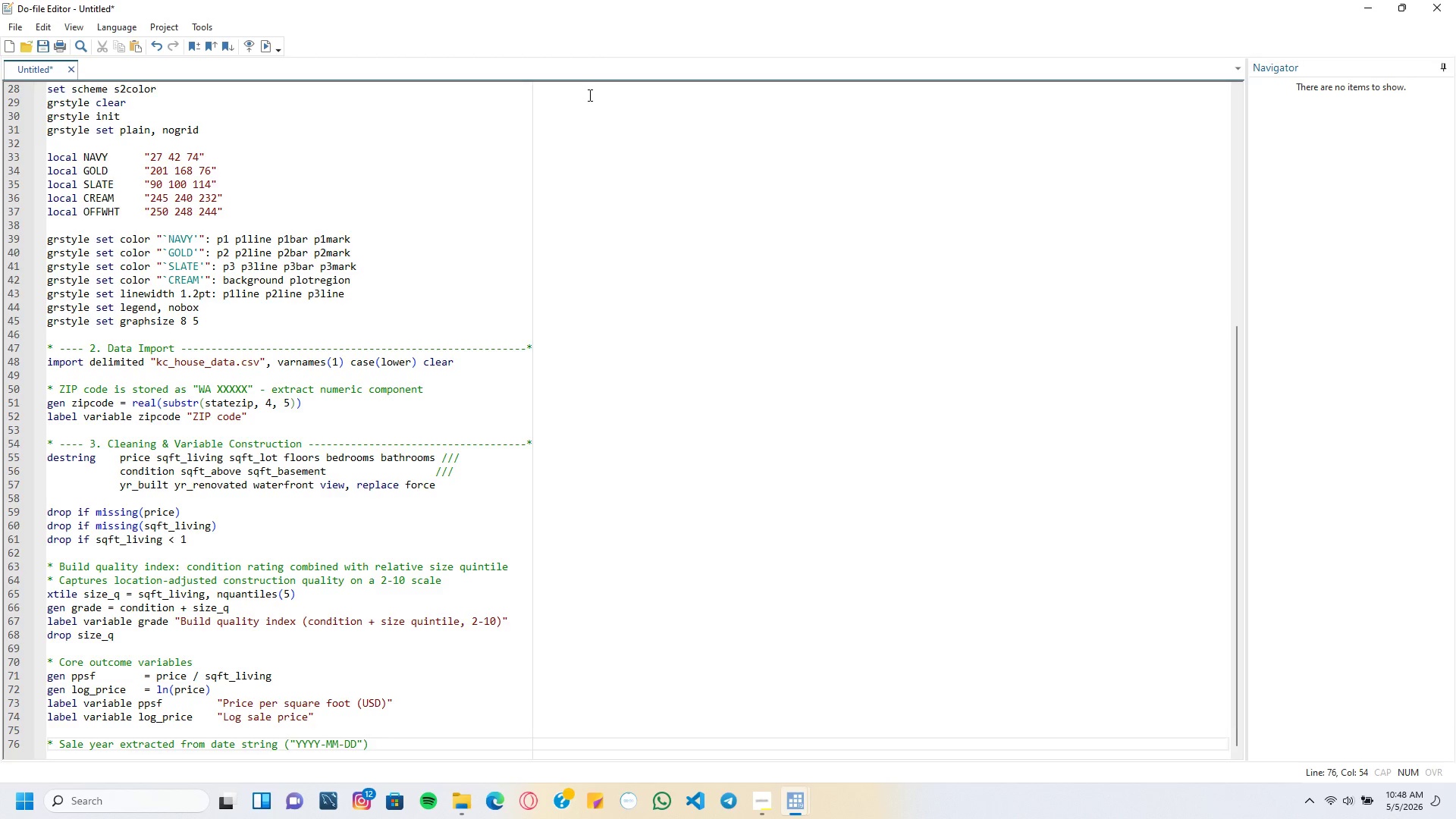 
key(Enter)
 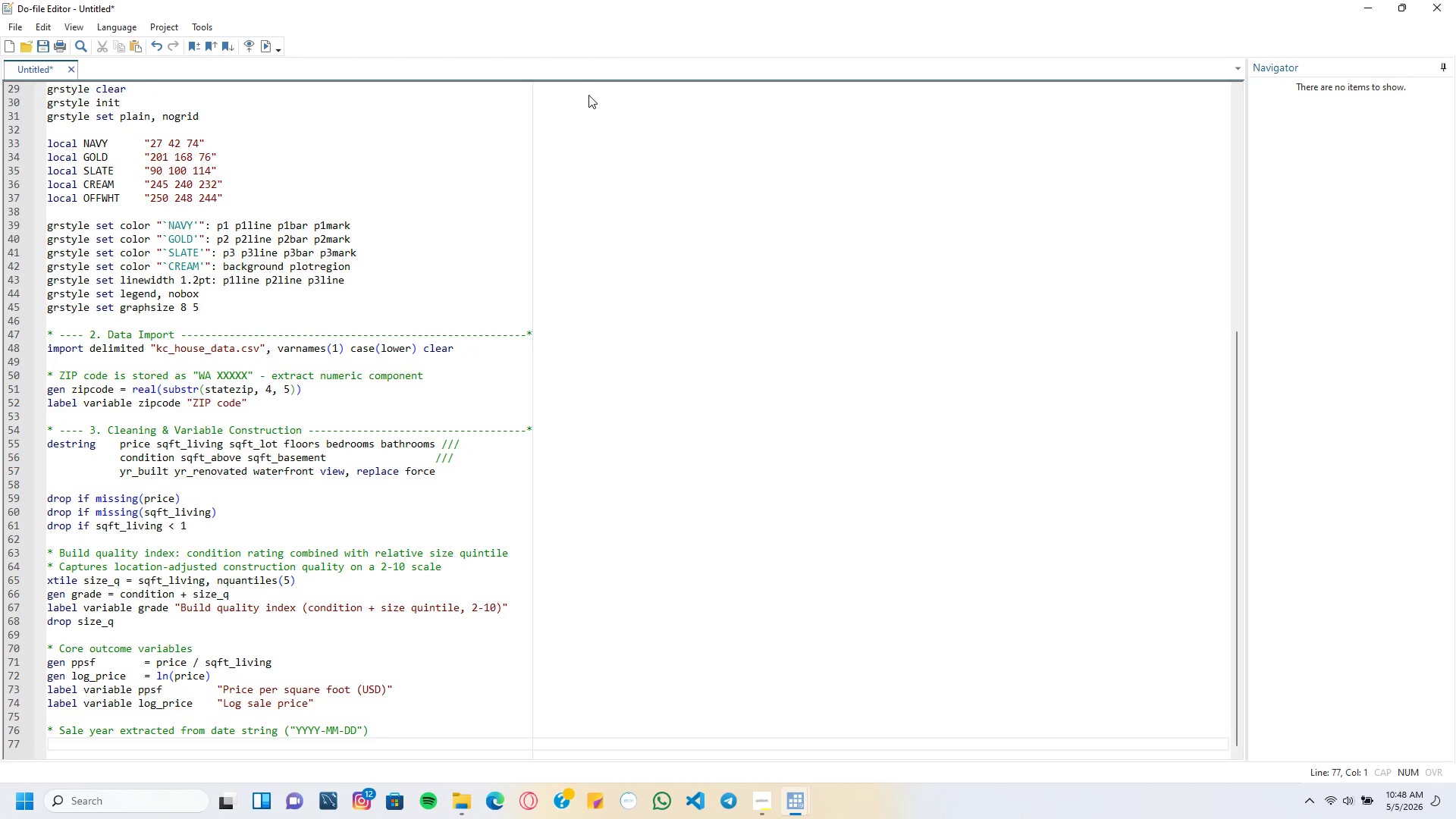 
type(gen yr_sold = )
 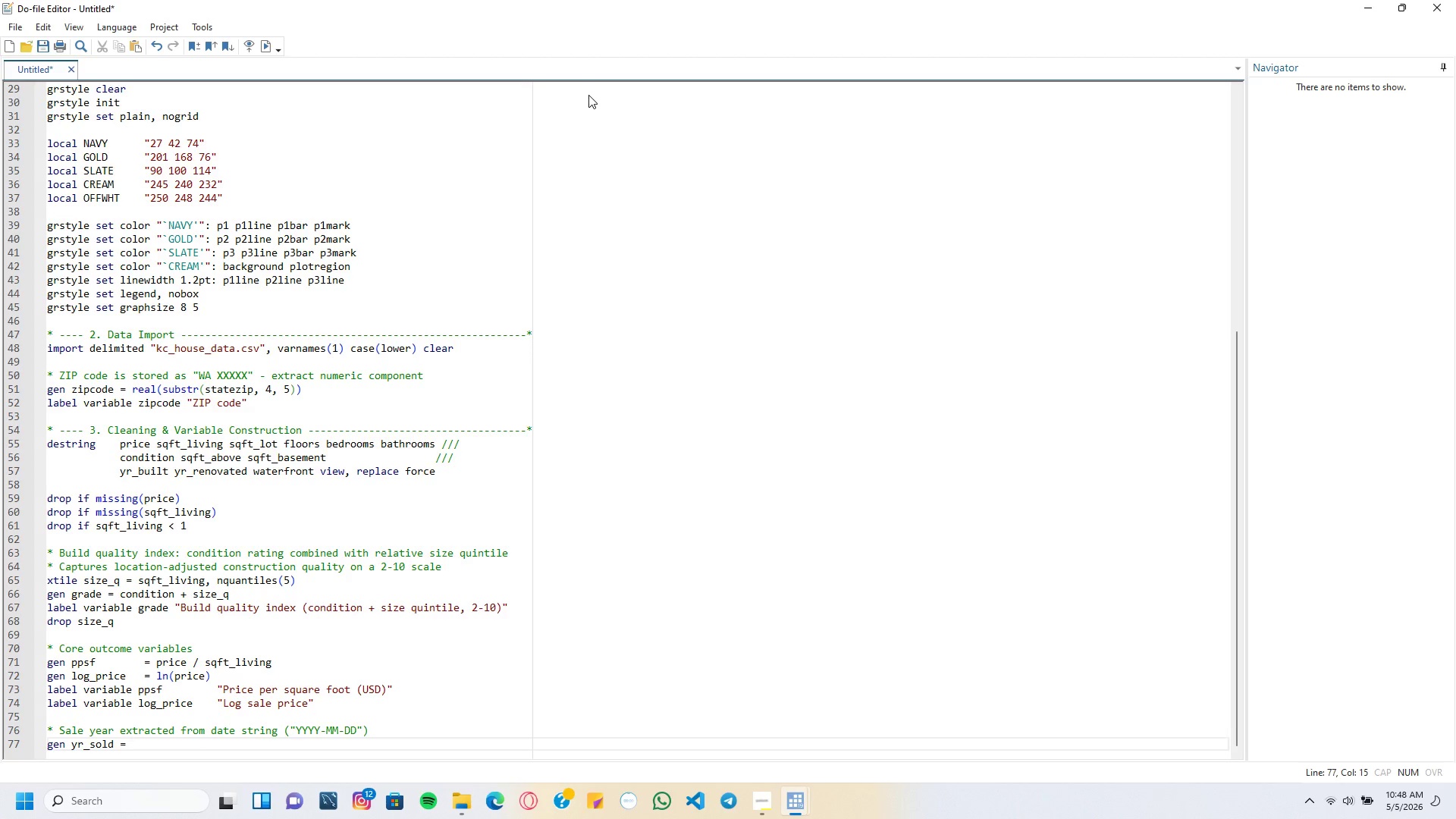 
type(real(substr(date, 1, 4)
 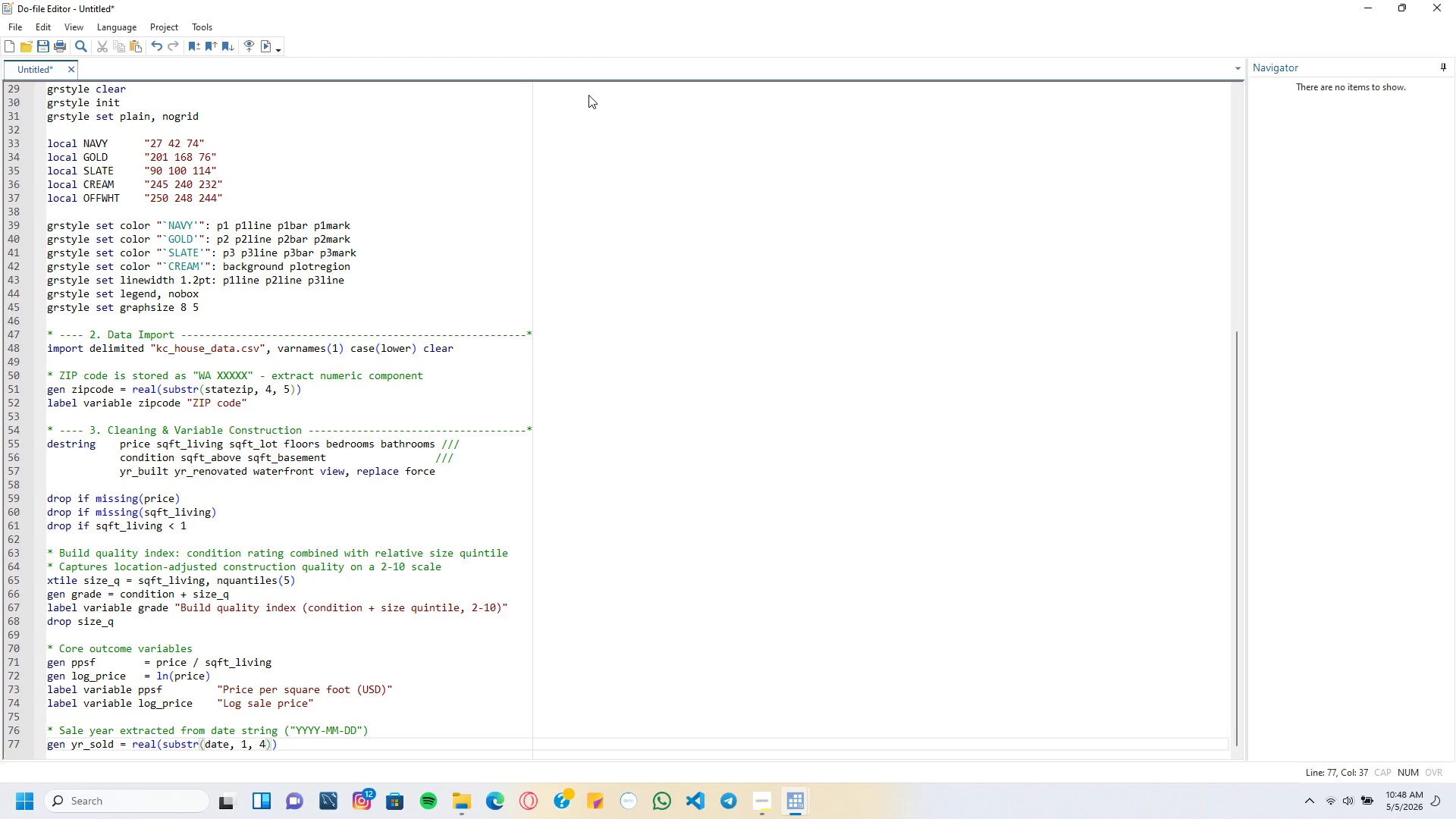 
key(ArrowRight)
 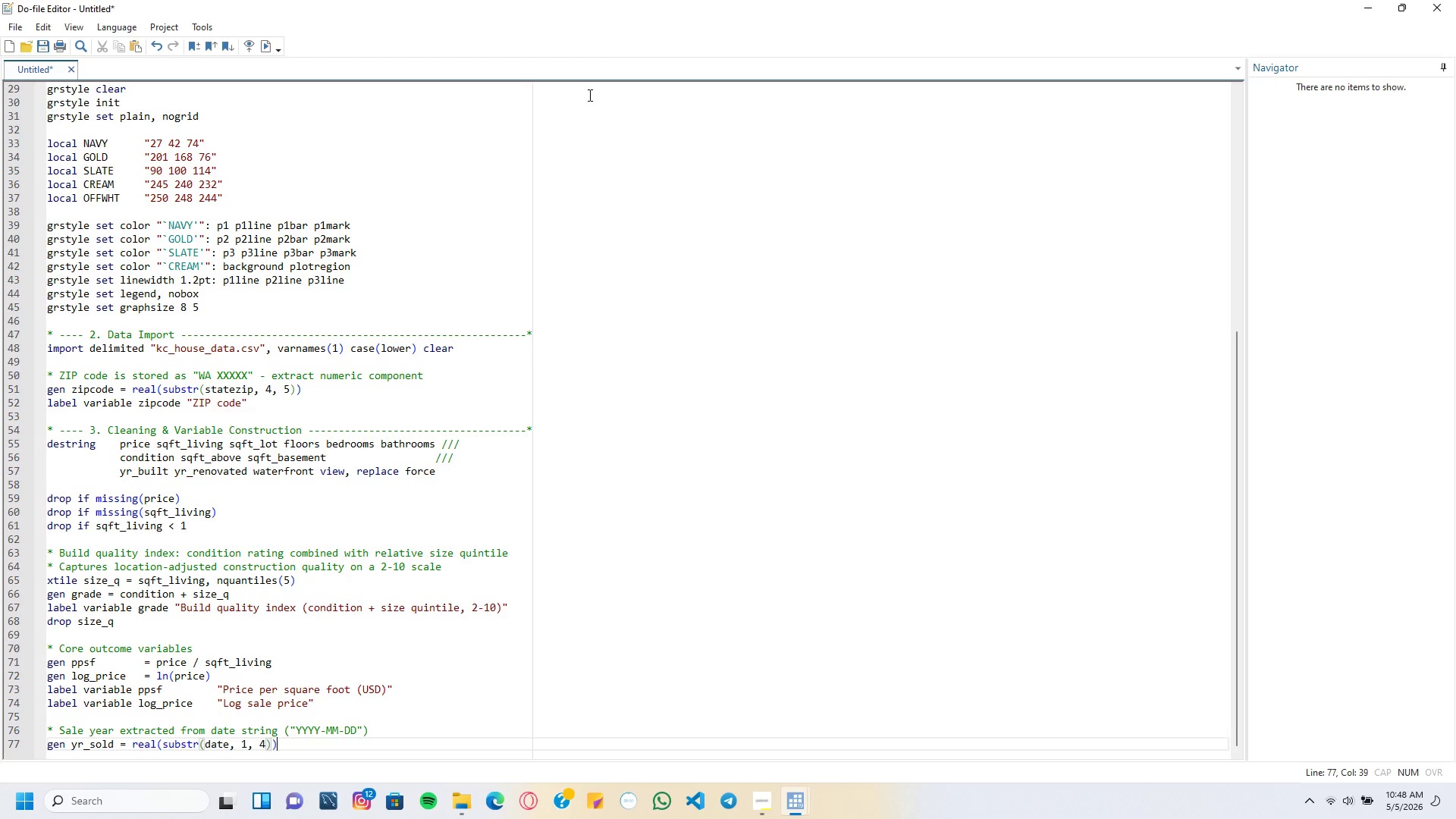 
key(ArrowRight)
 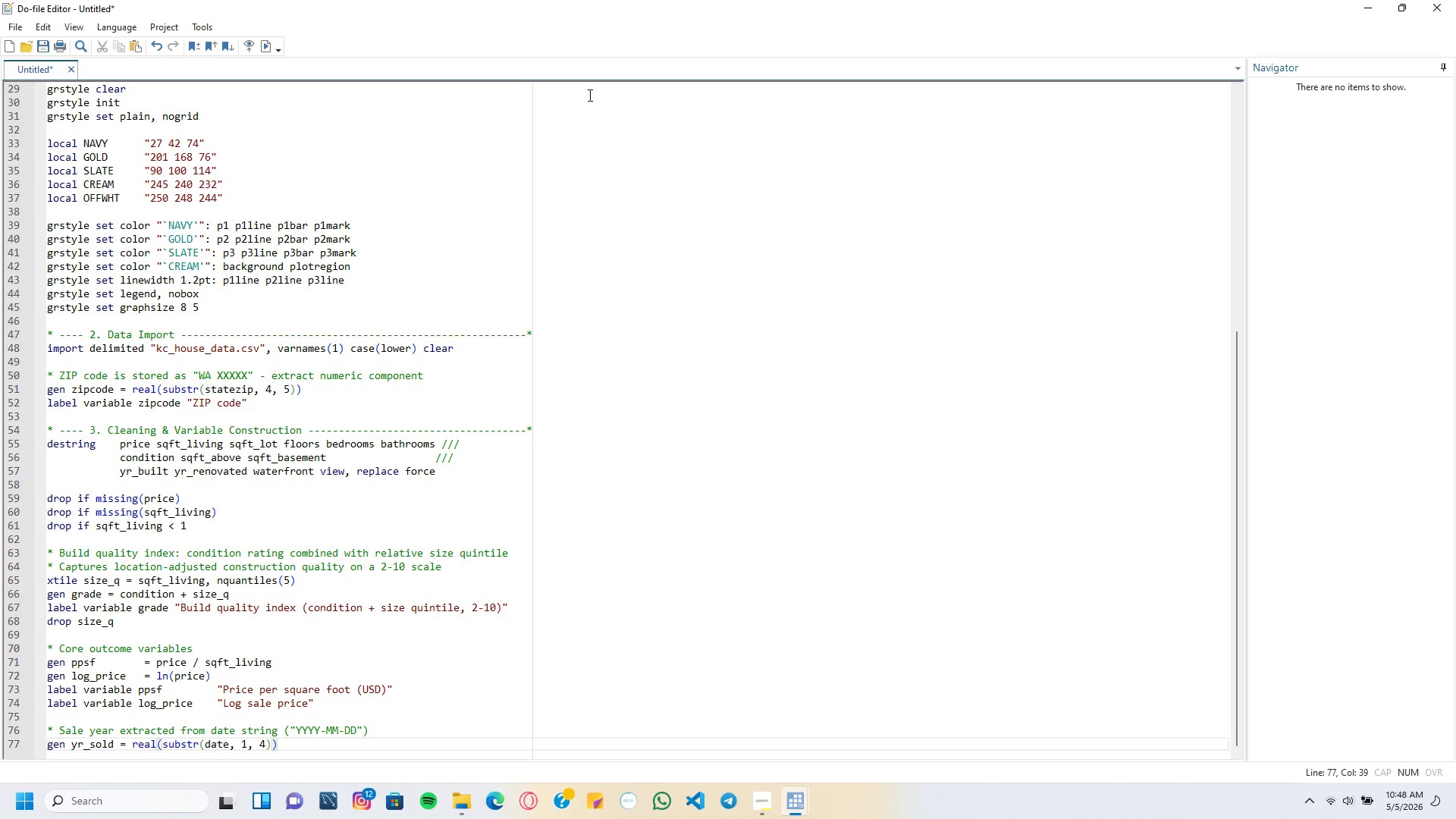 
key(Enter)
 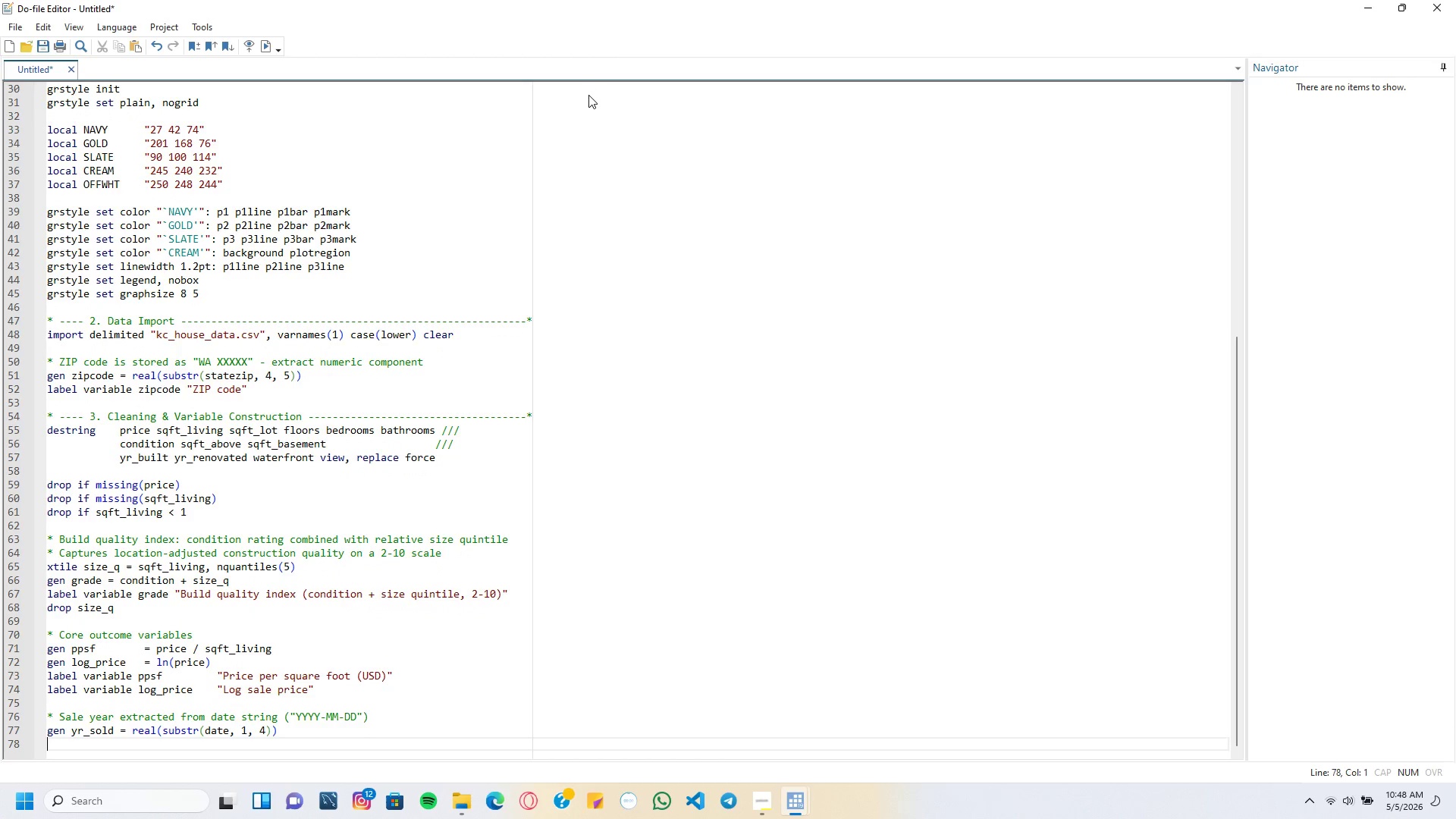 
type(gen age)
key(Tab)
key(Tab)
type(= yr-sold - yr_built)
 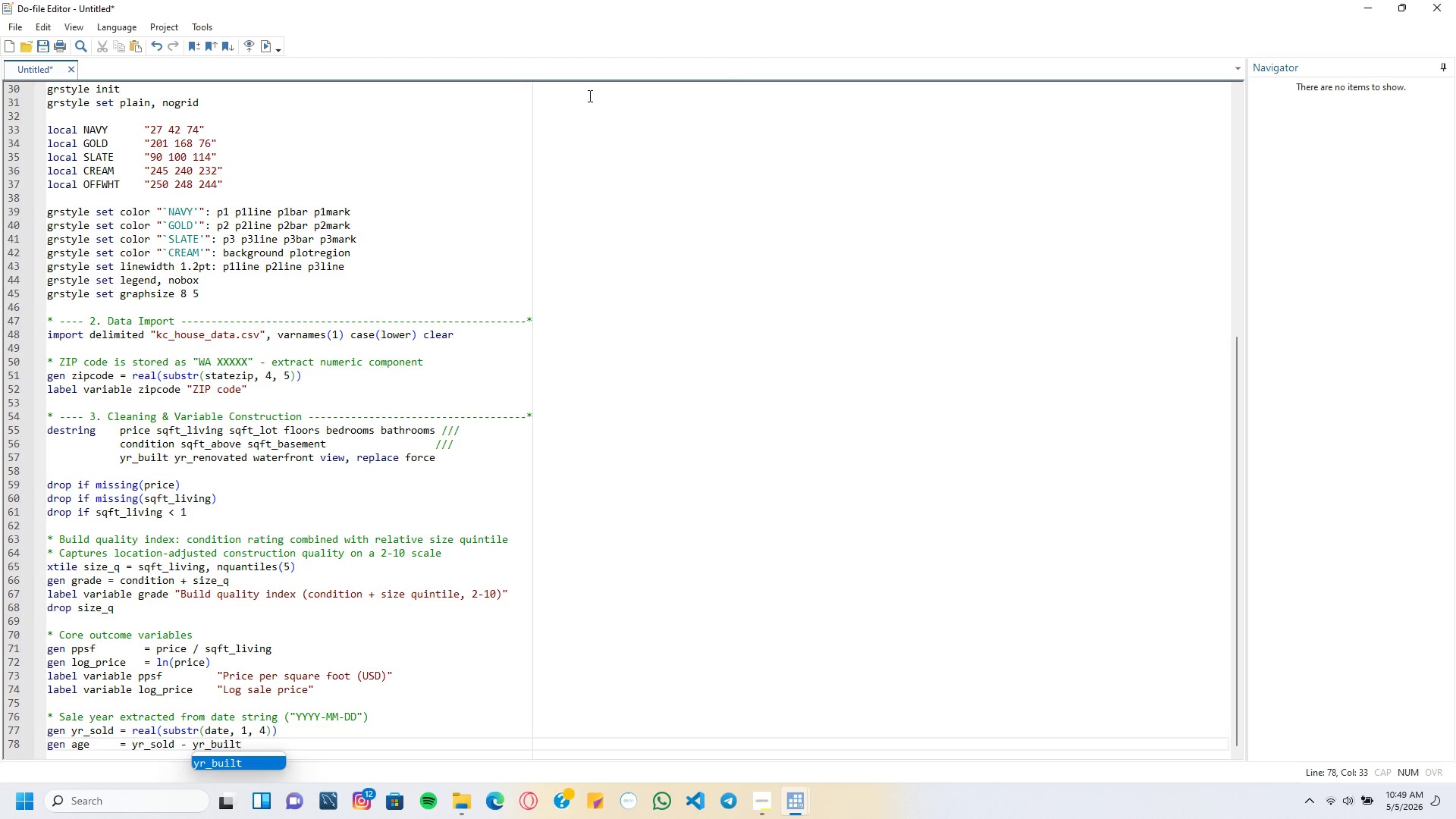 
key(Enter)
 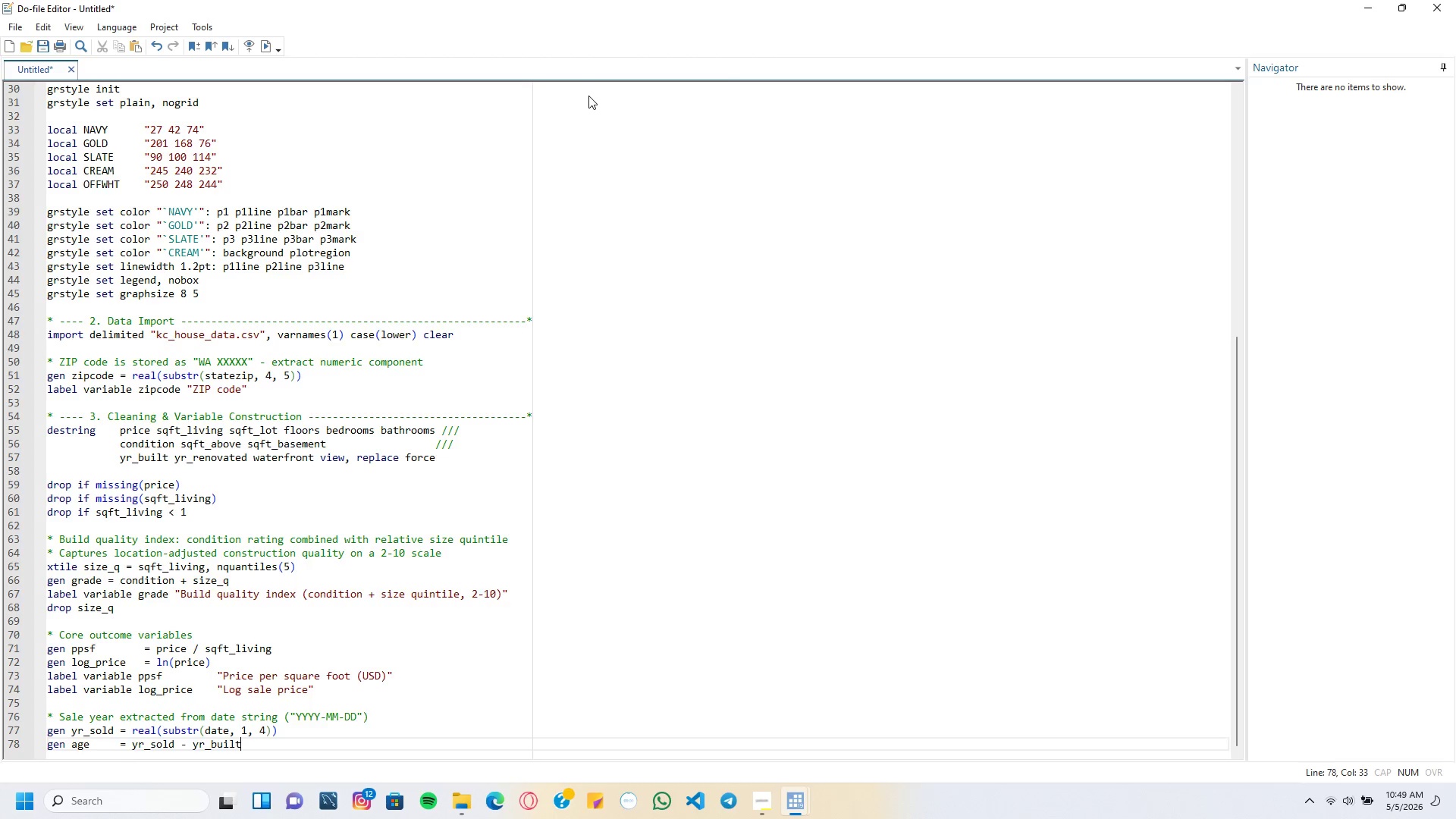 
key(Enter)
 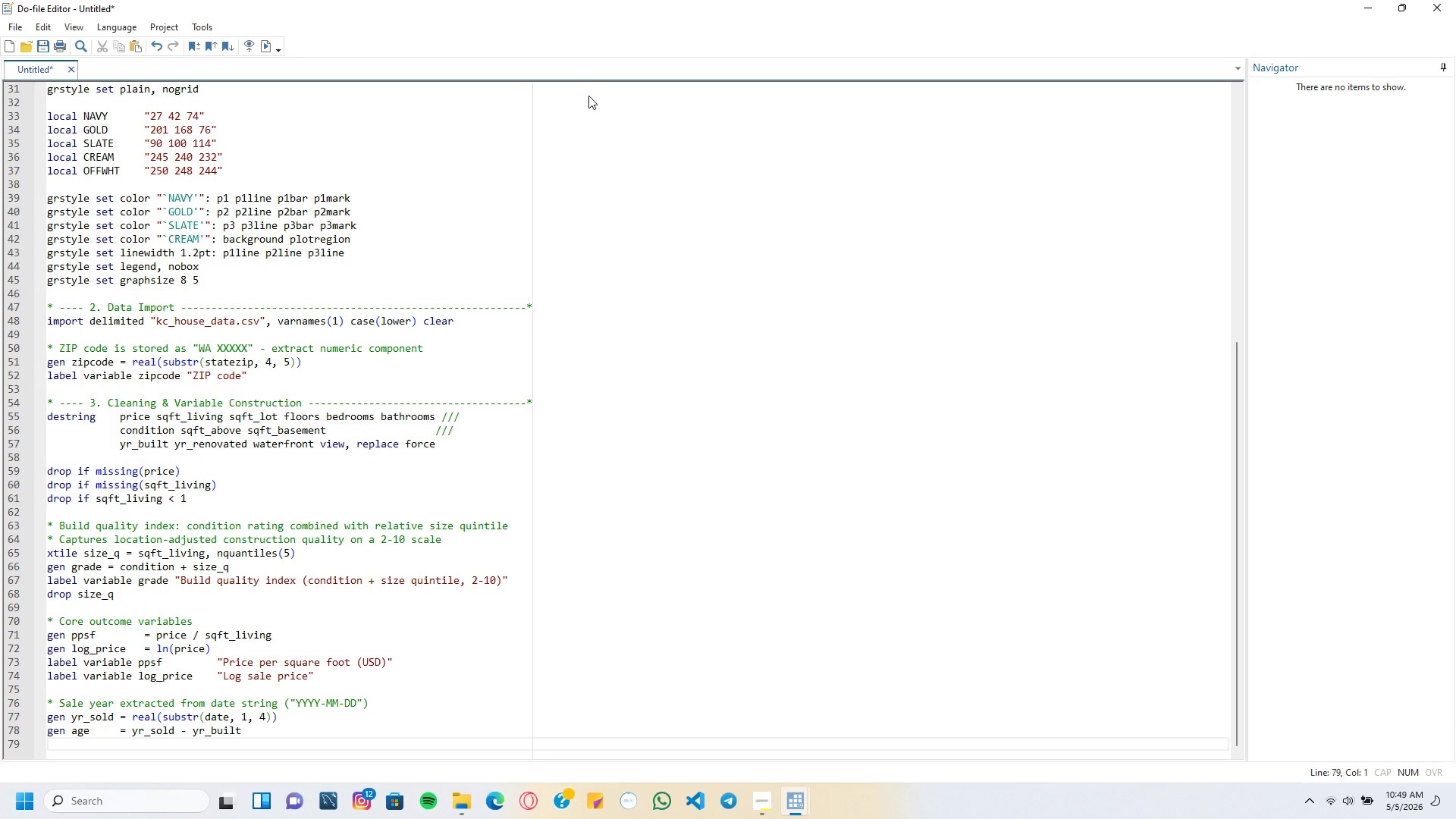 
type(label variable age "Property)
 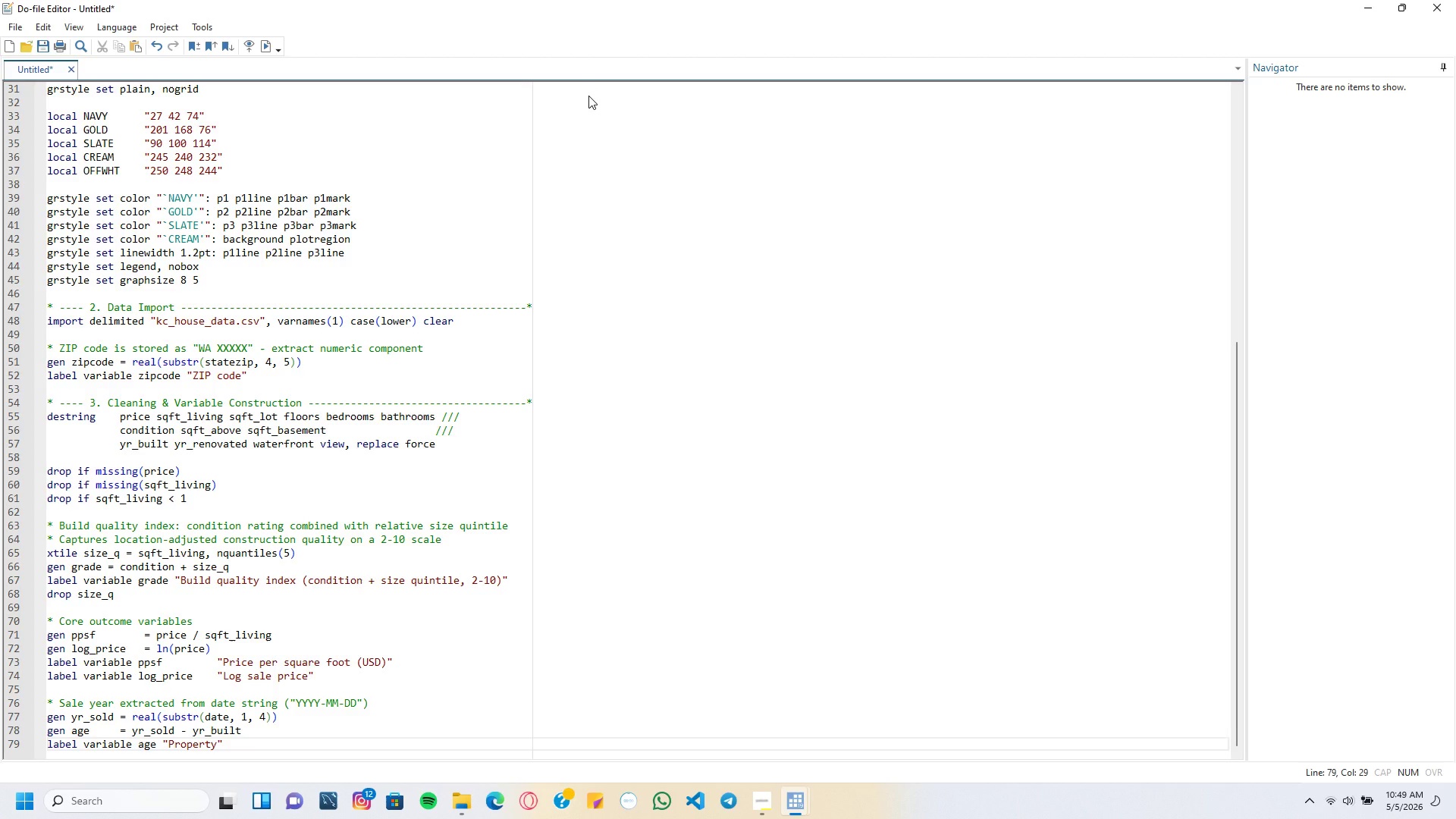 
type( age at sale (years)
 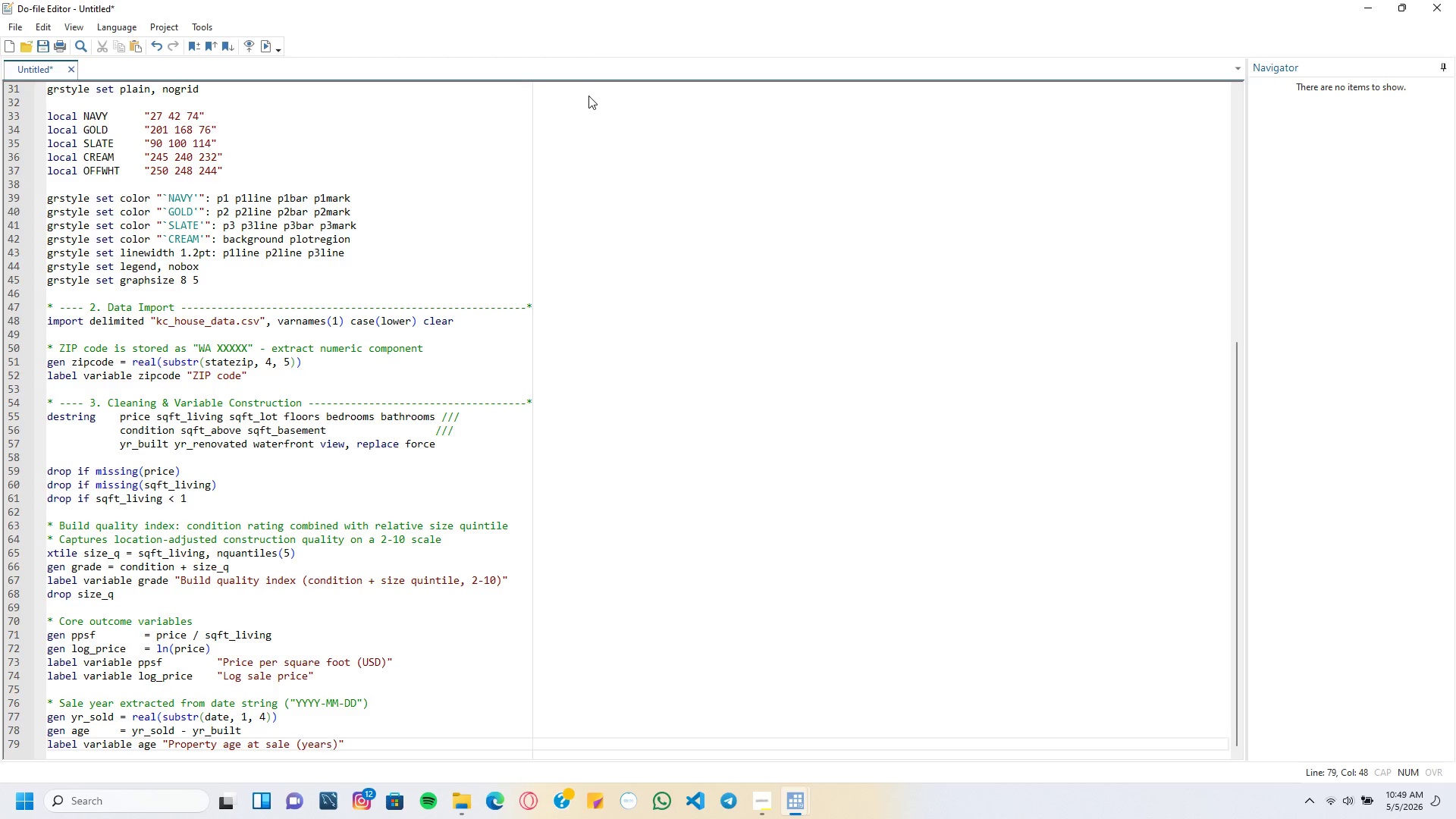 
key(ArrowRight)
 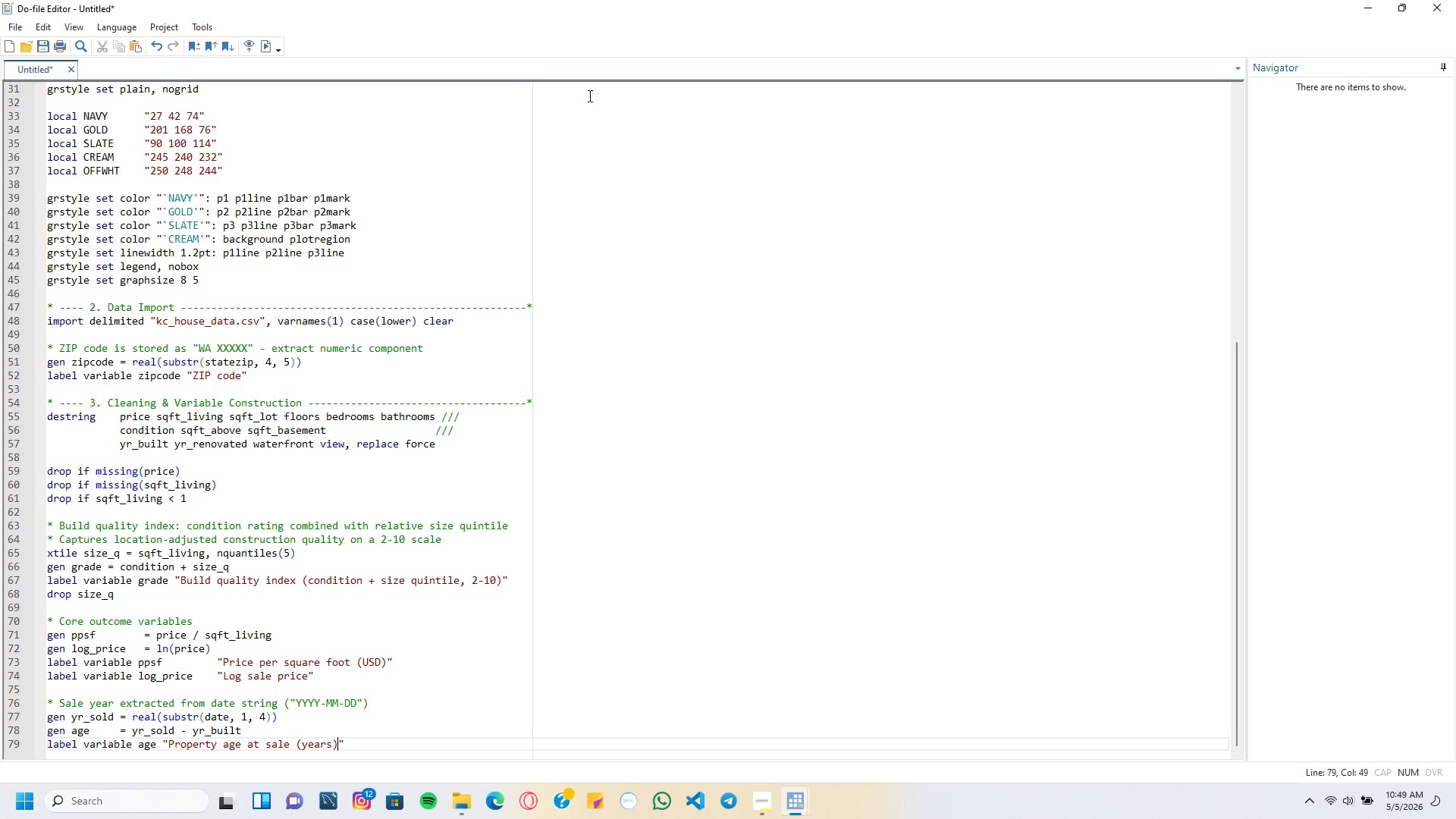 
key(ArrowRight)
 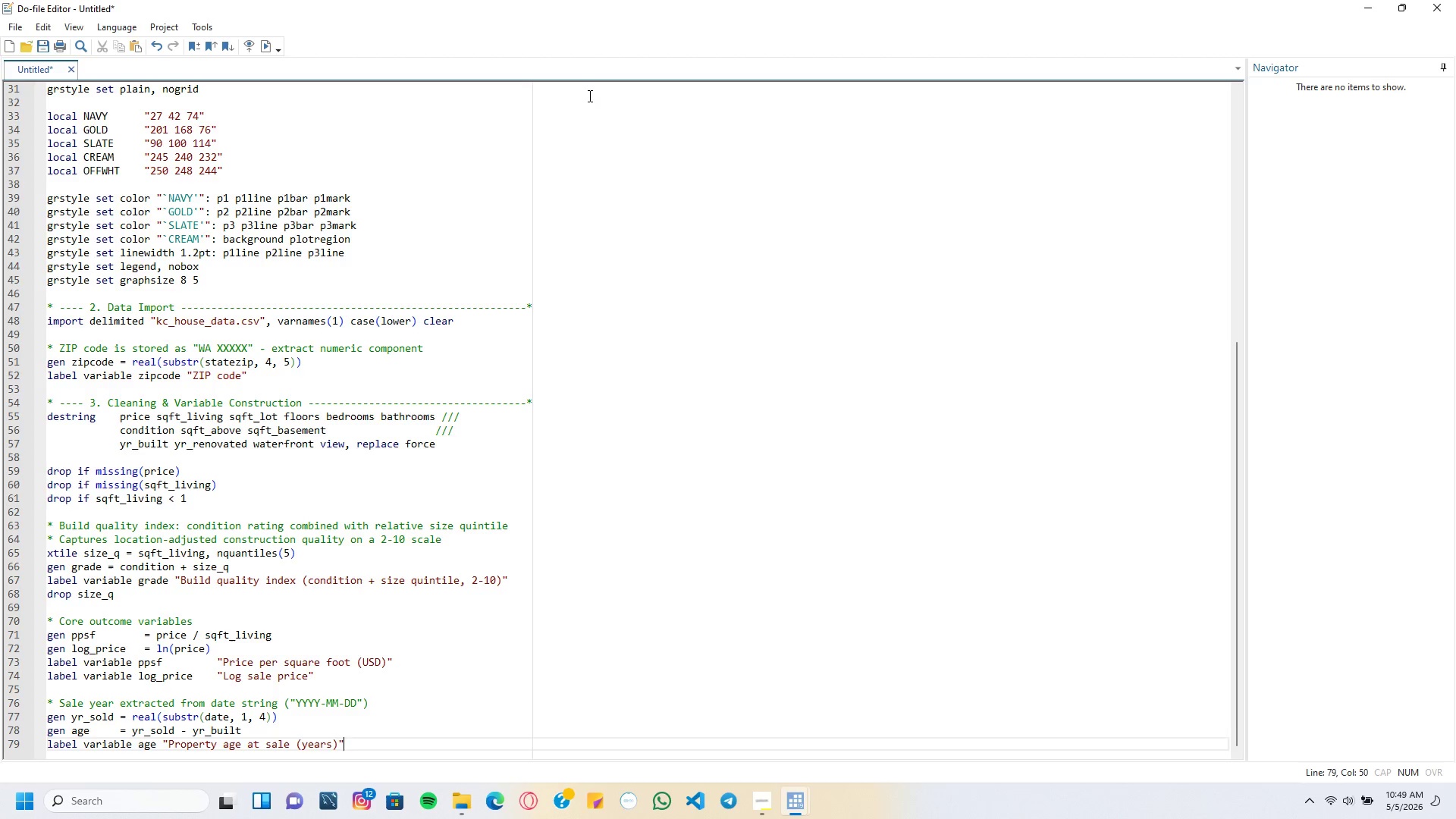 
key(Enter)
 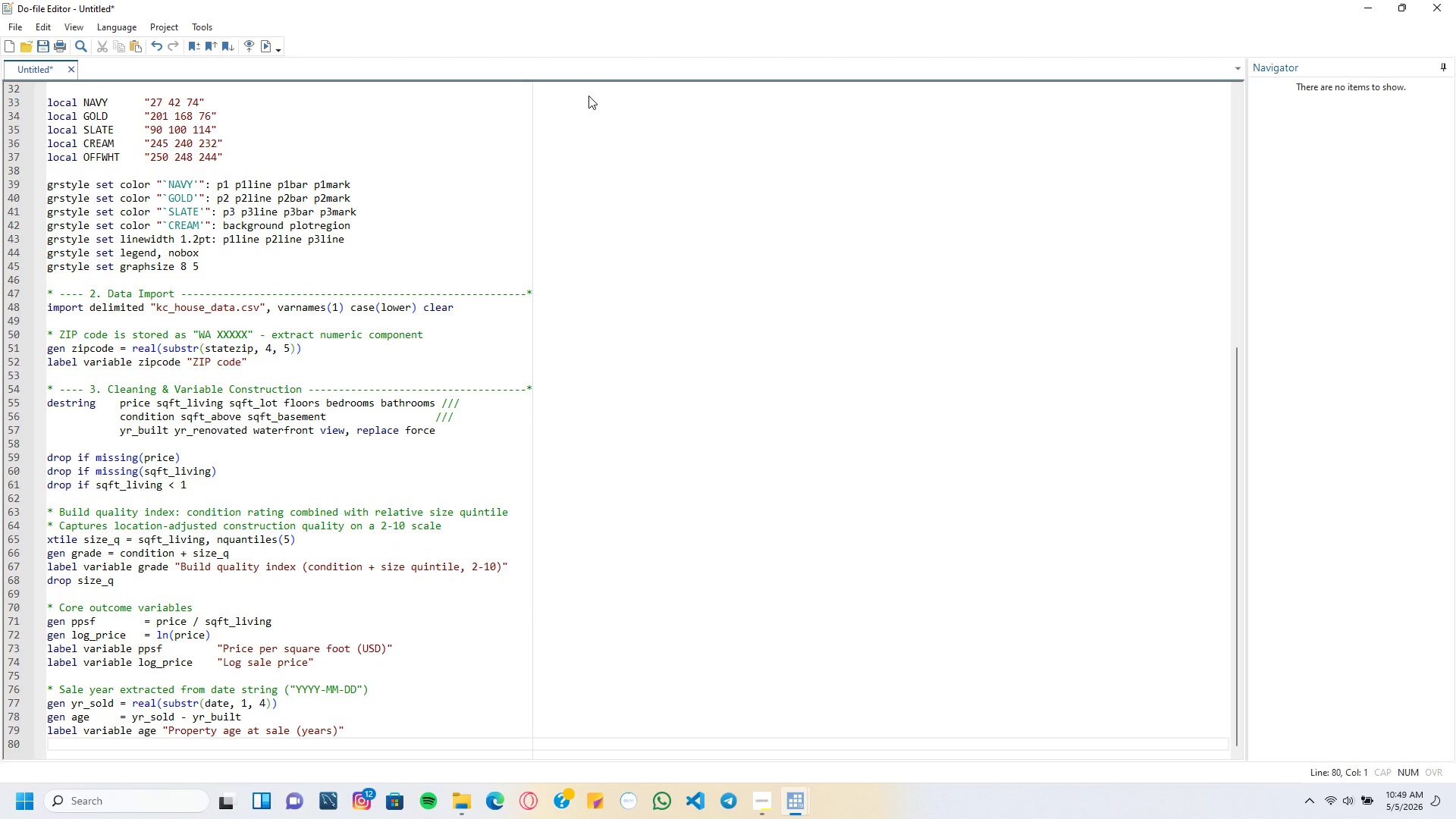 
key(Enter)
 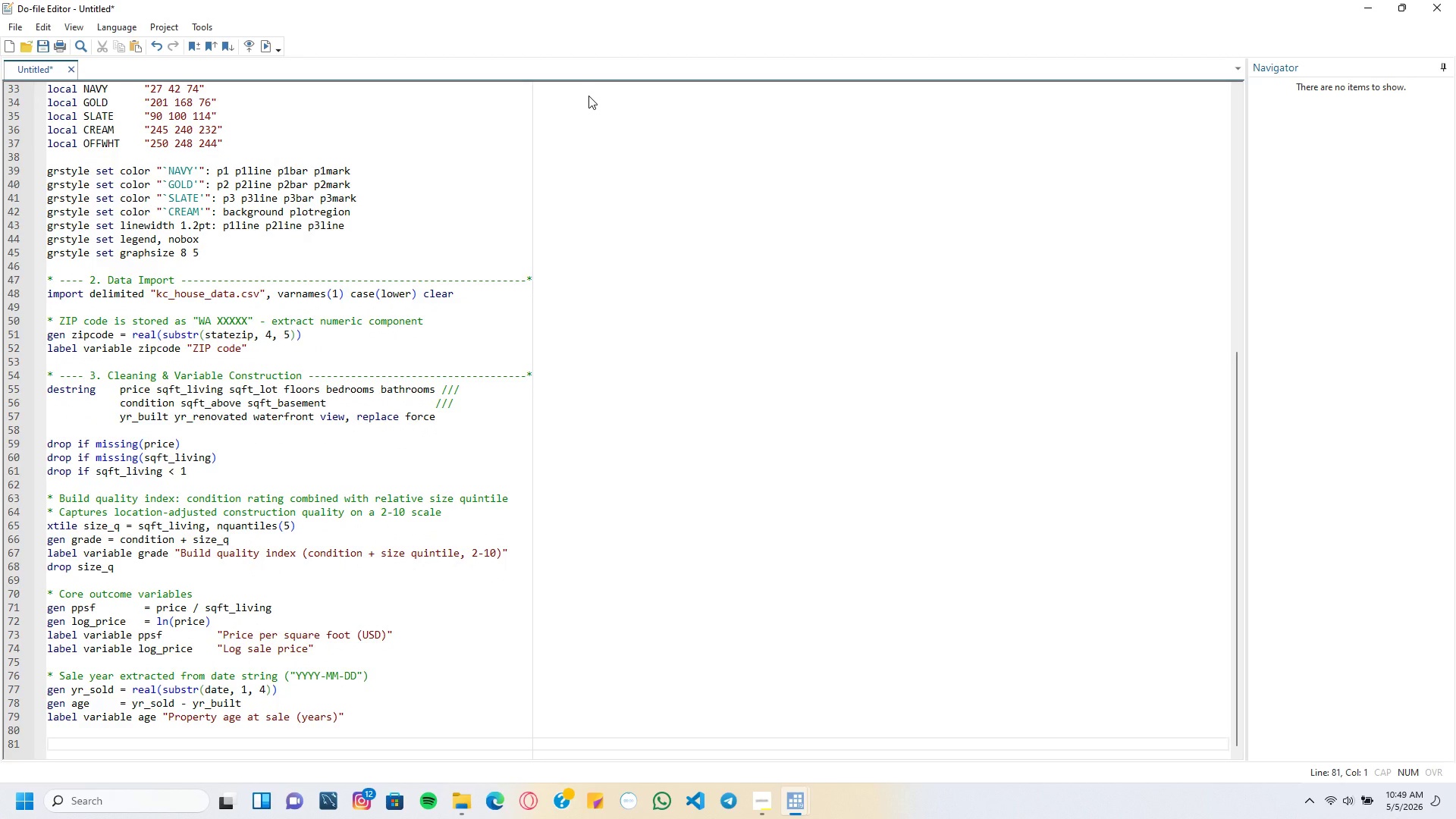 
type(gen)
 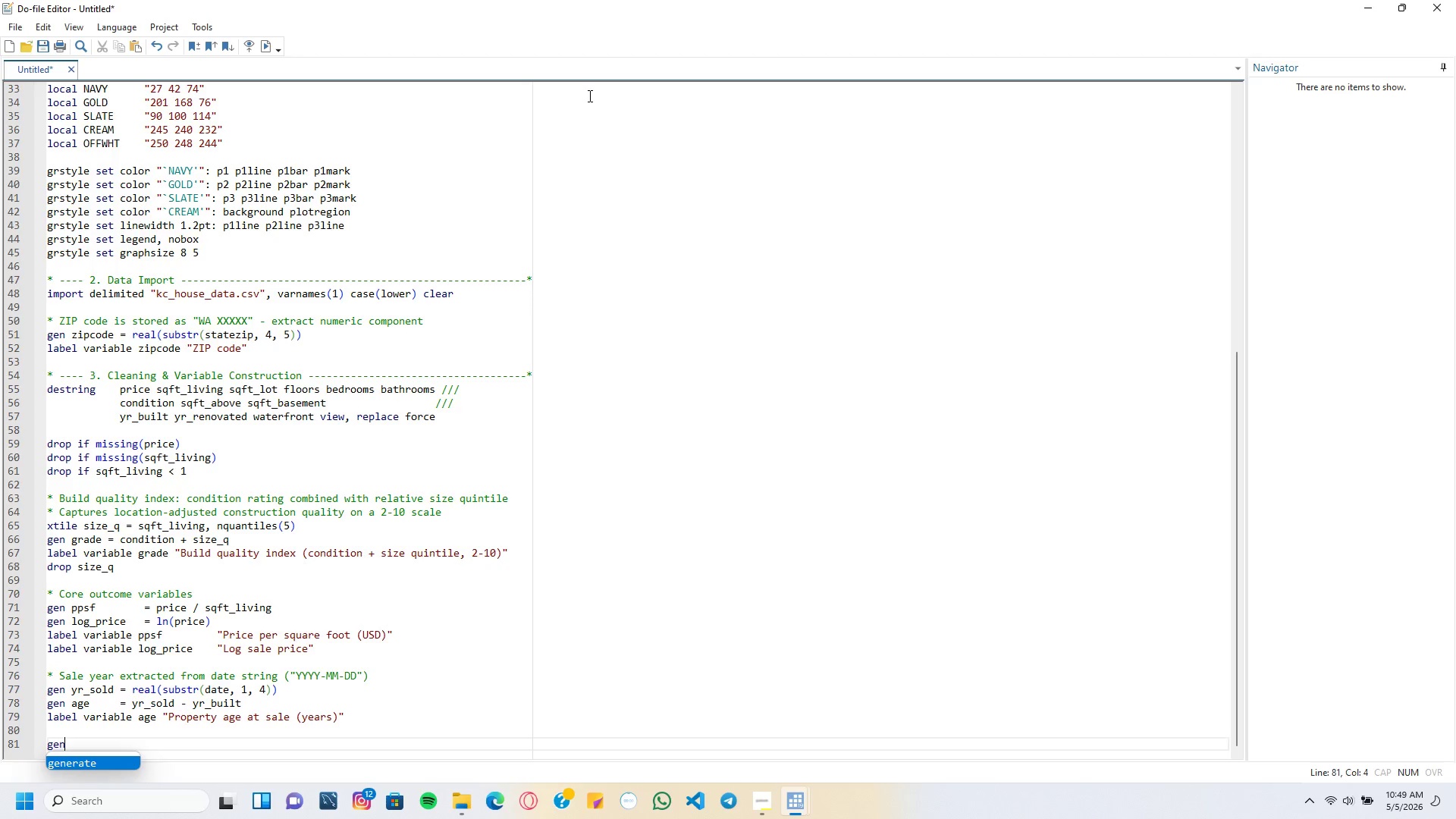 
wait(8.14)
 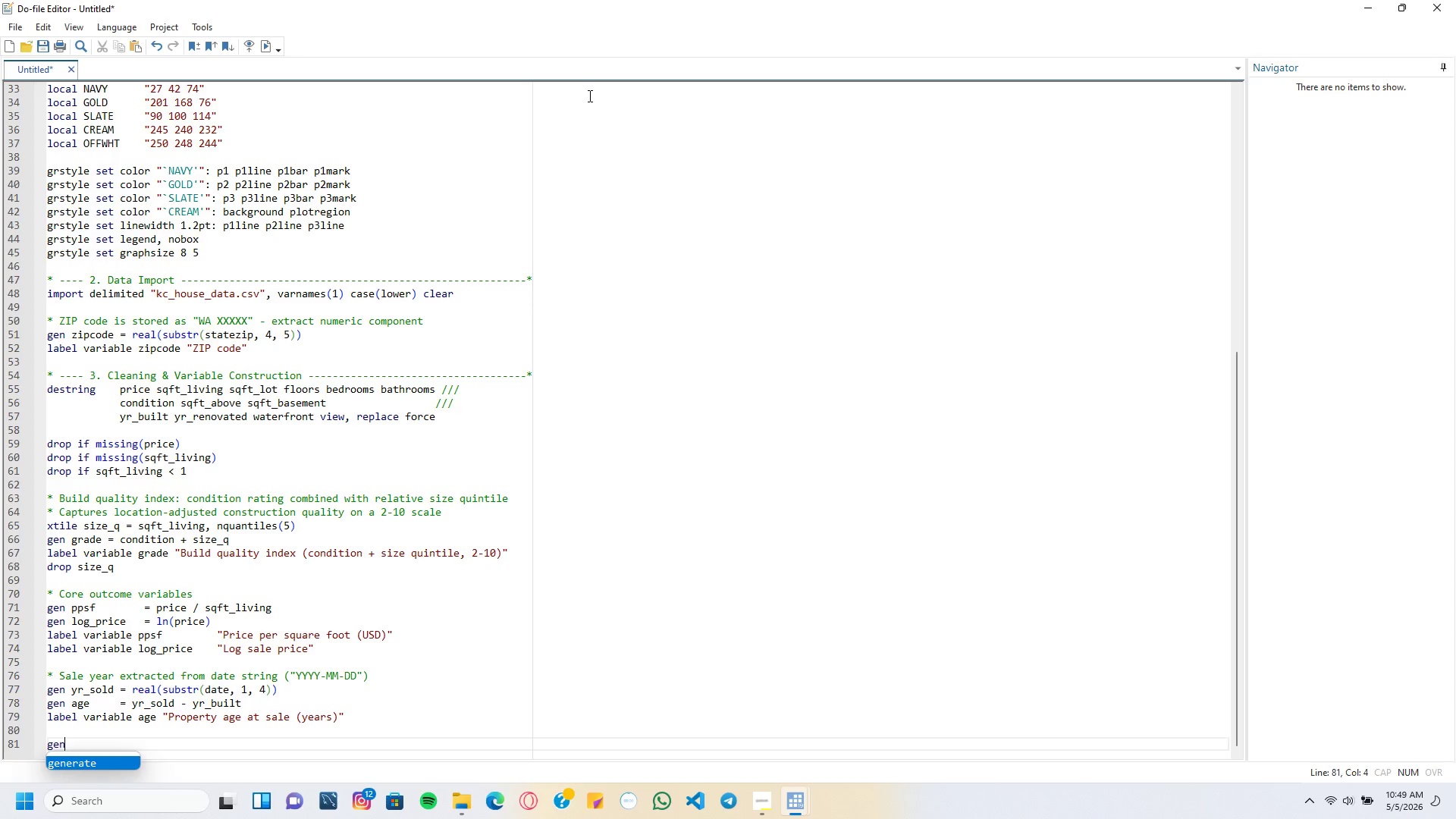 
type( renovated = (yr_renovated <)
key(Backspace)
type(> )
 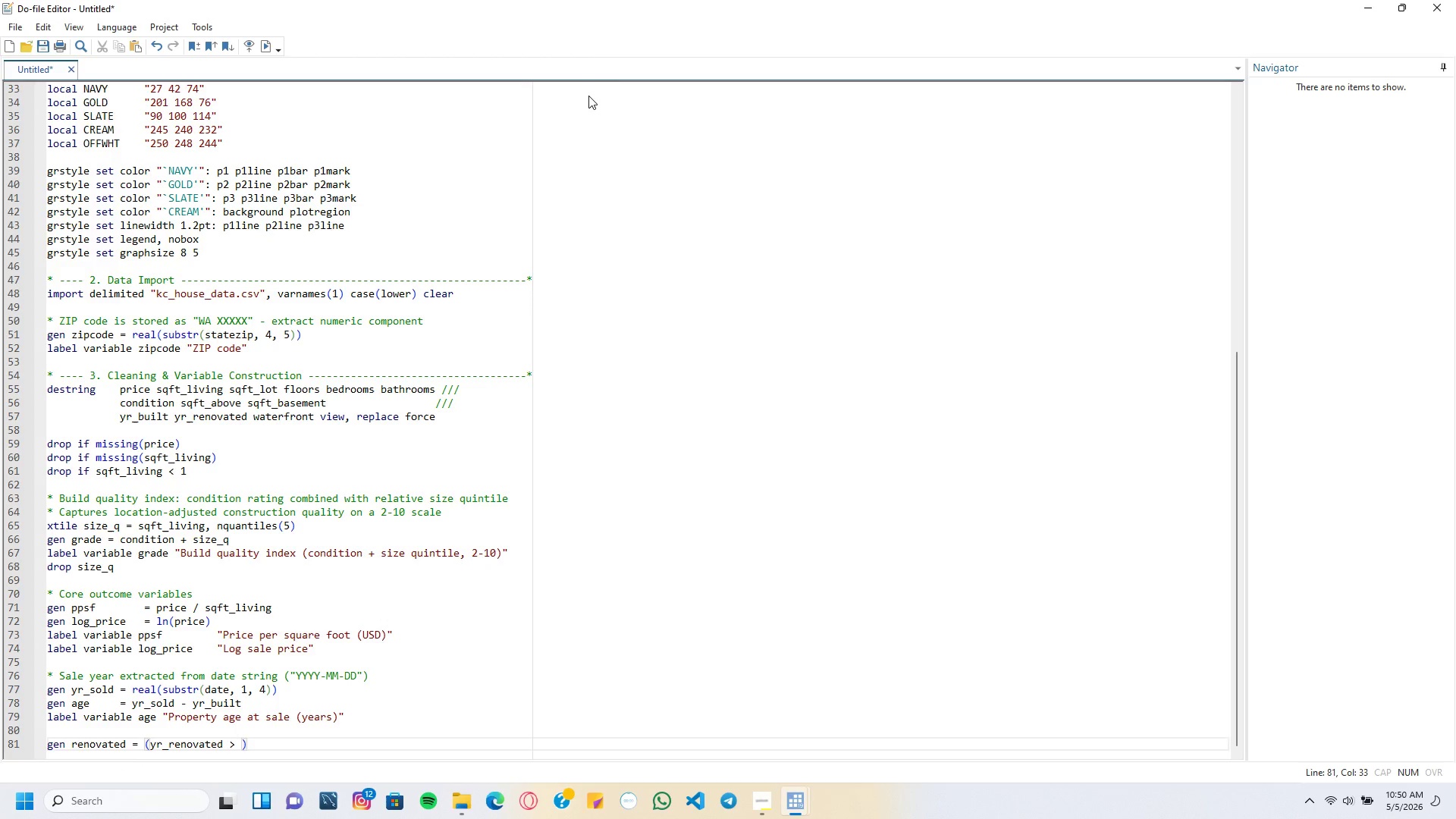 
key(0)
 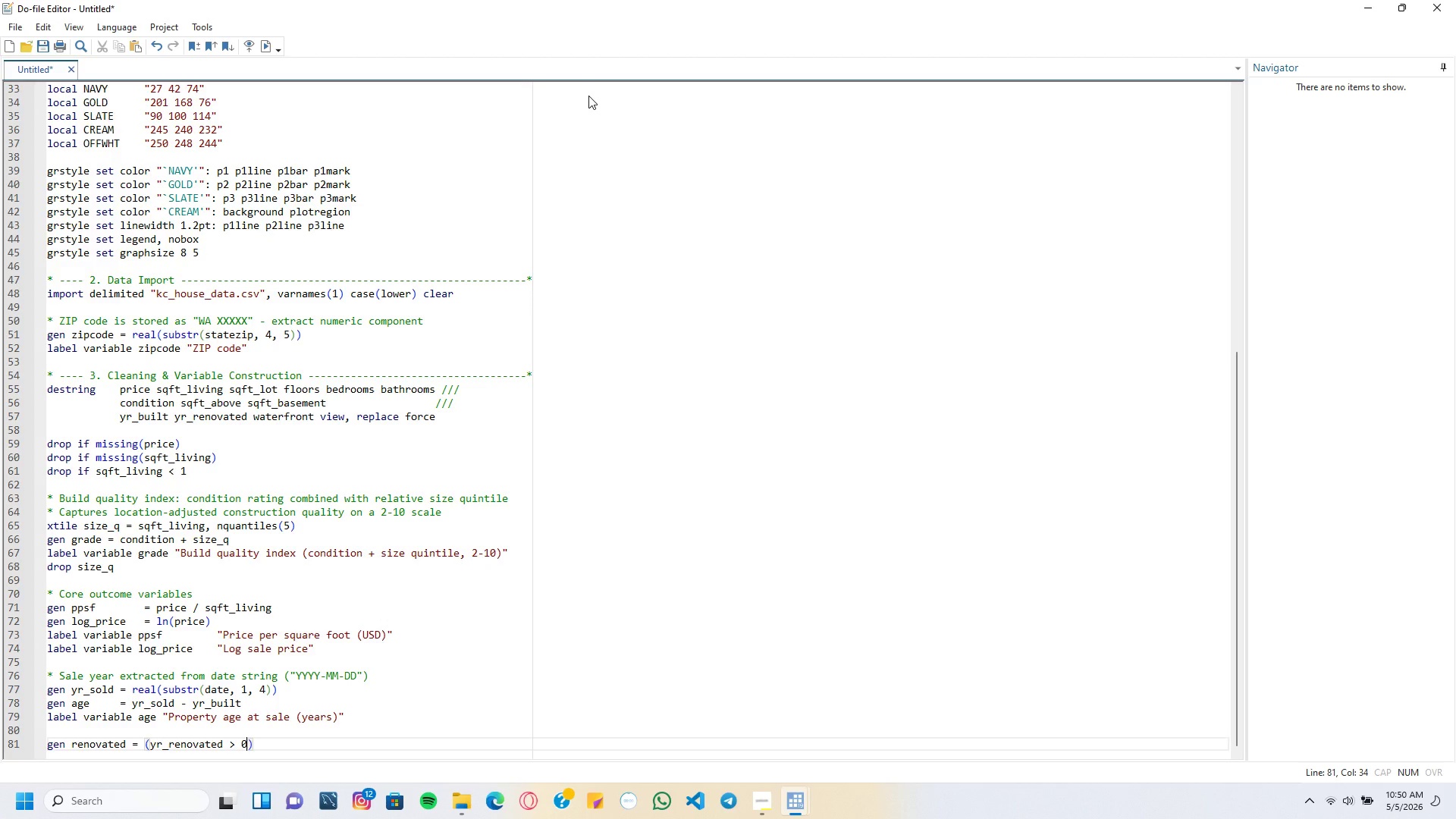 
key(ArrowRight)
 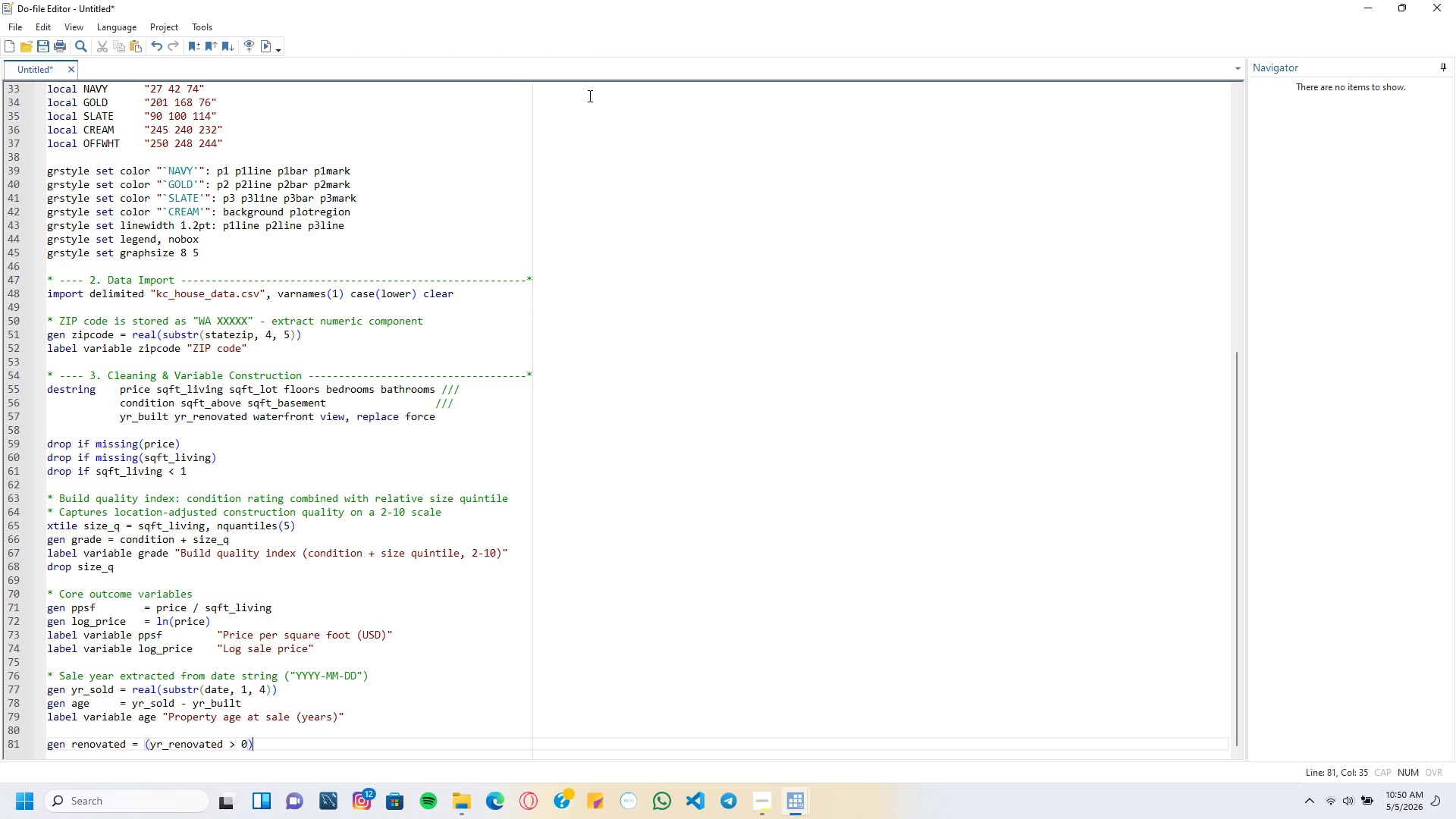 
key(Enter)
 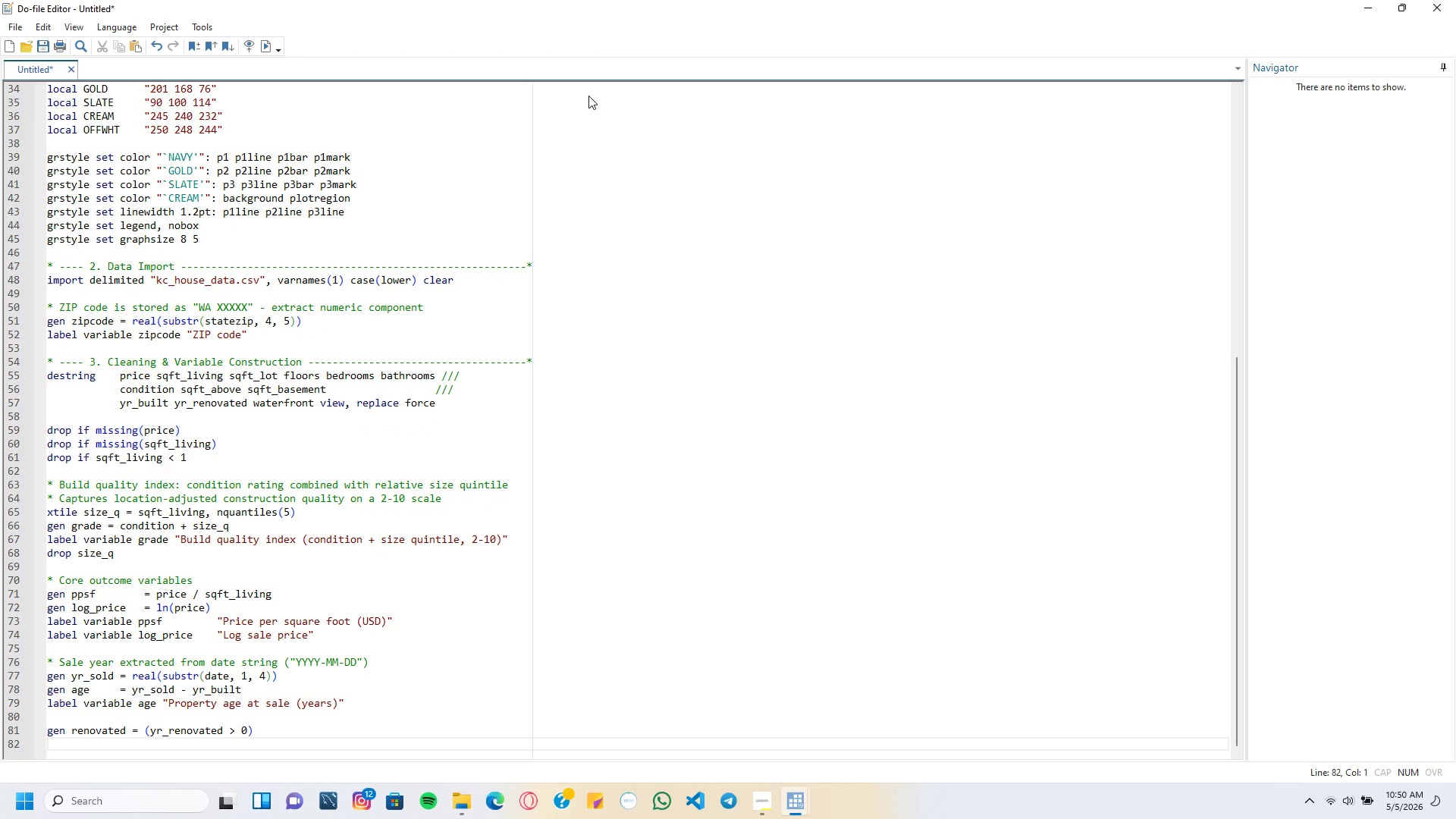 
type(label variable renoveted)
 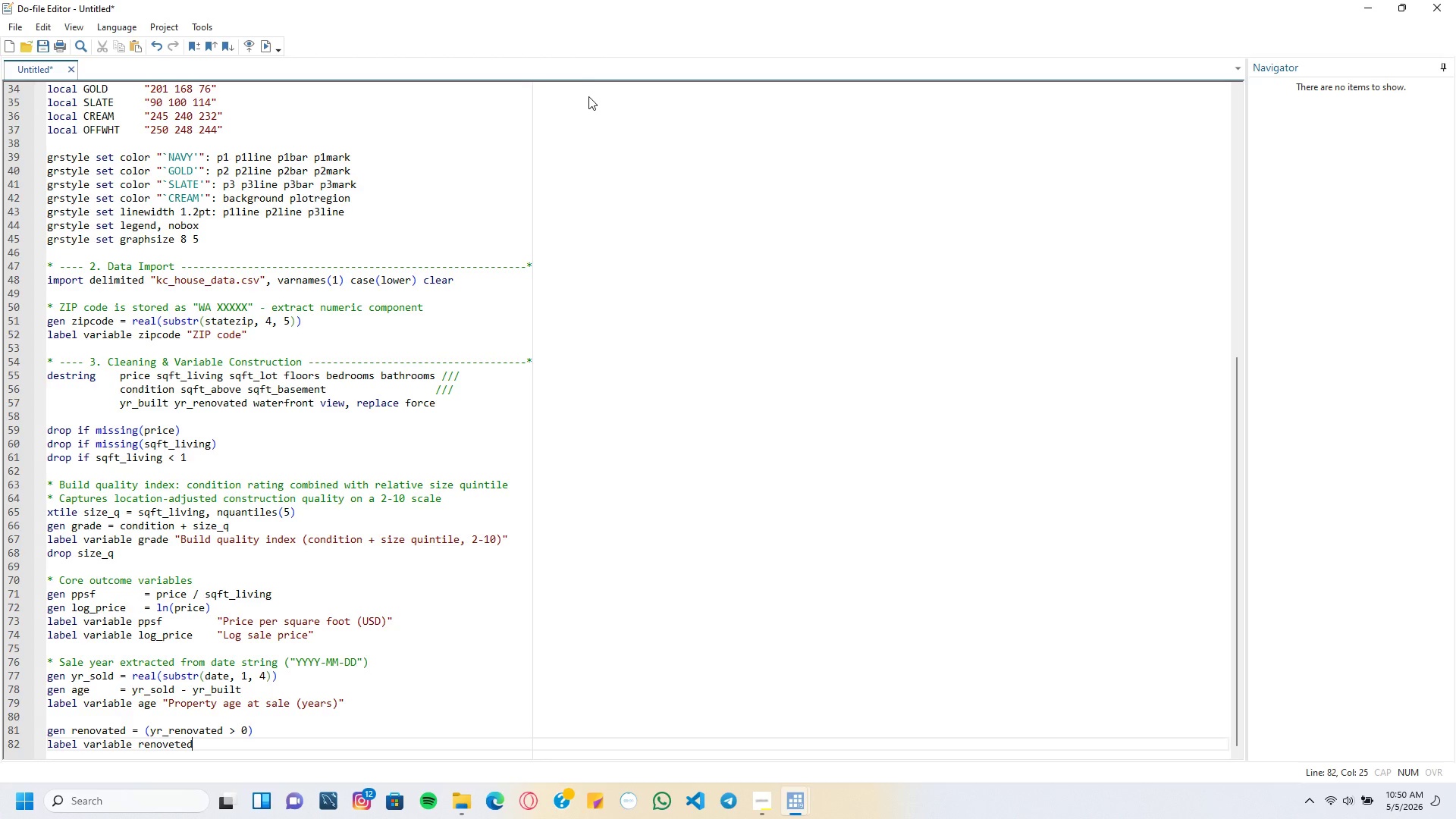 
key(ArrowLeft)
 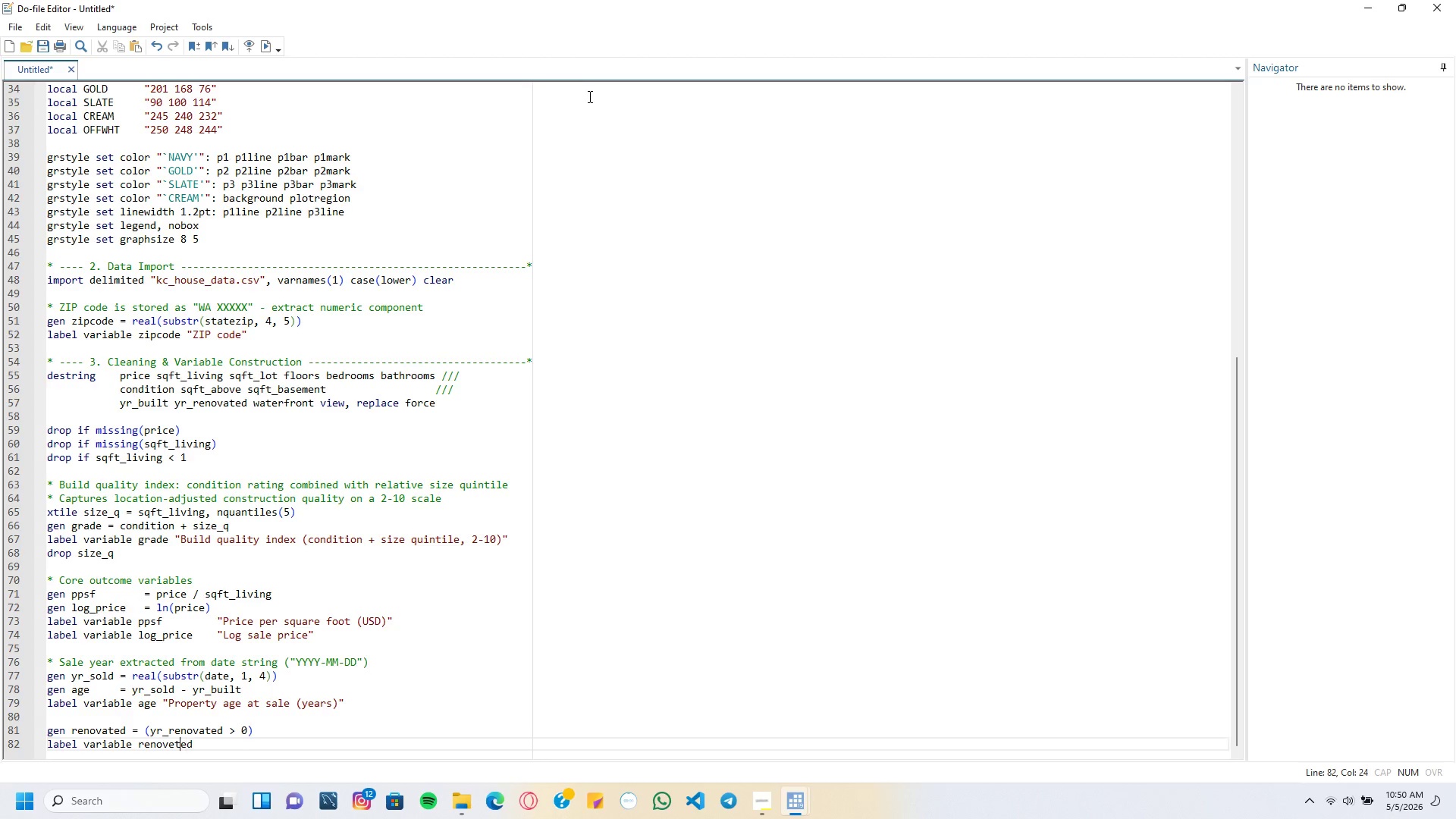 
key(ArrowLeft)
 